 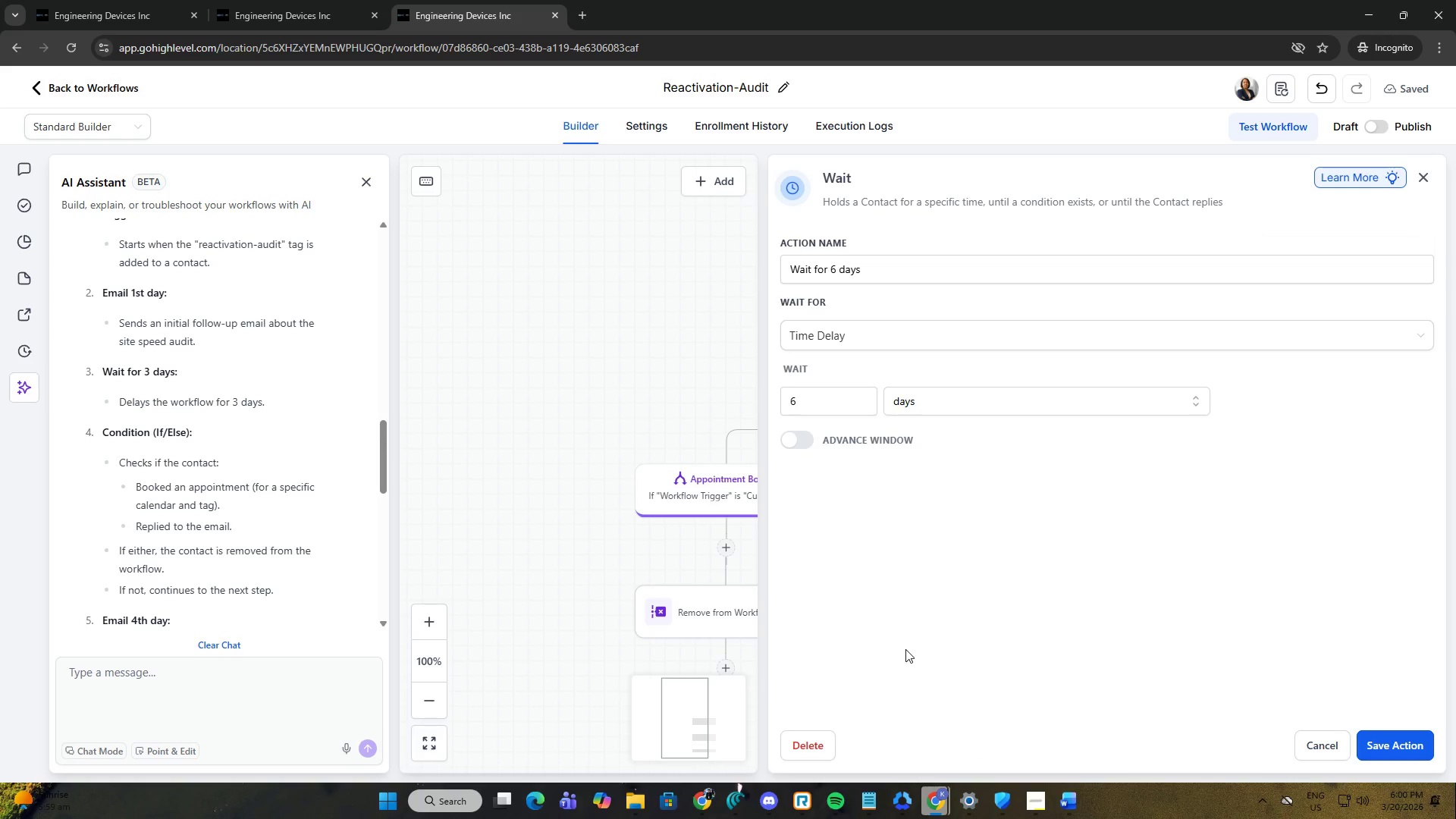 
left_click([1313, 748])
 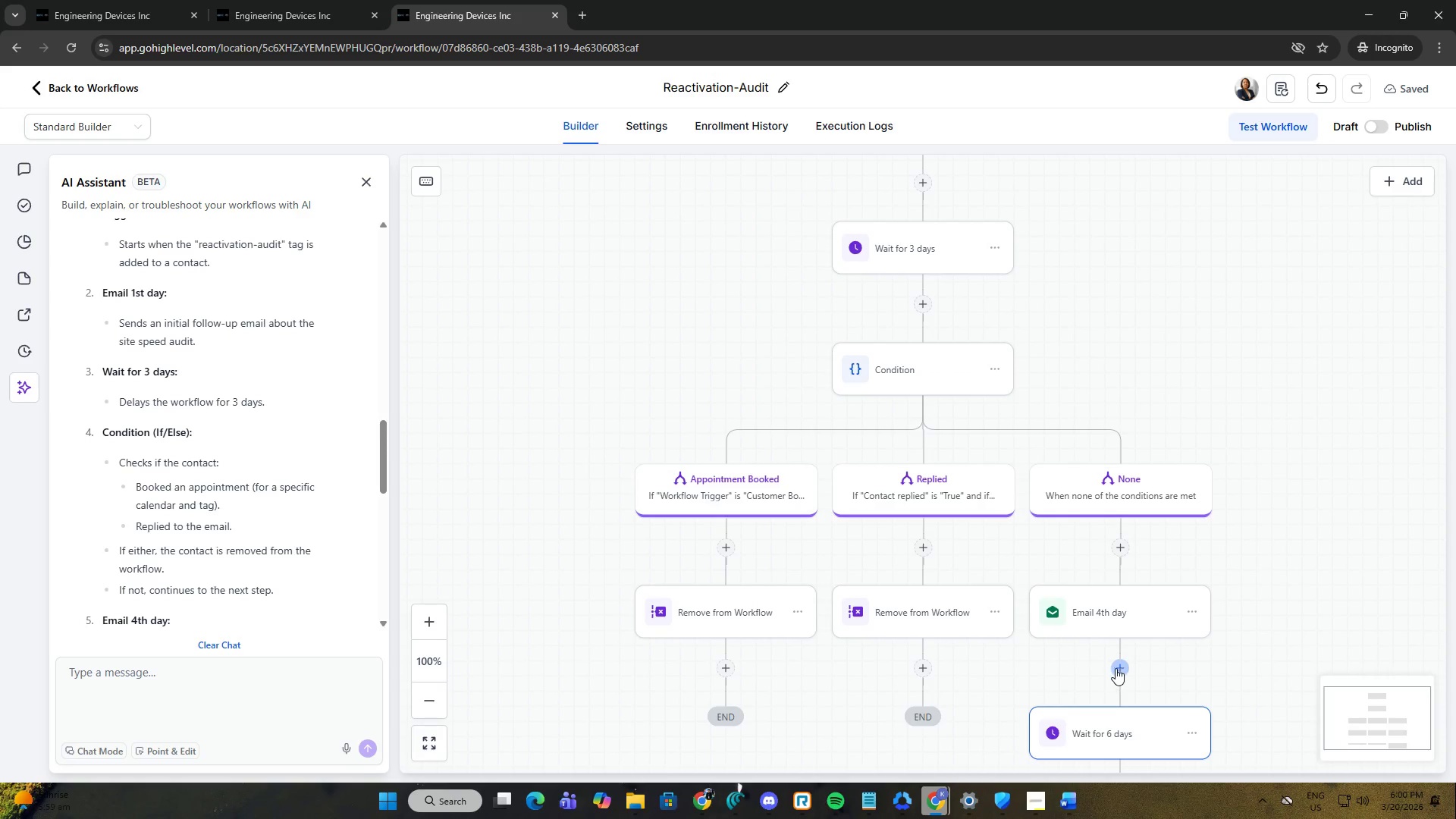 
scroll: coordinate [1043, 642], scroll_direction: up, amount: 5.0
 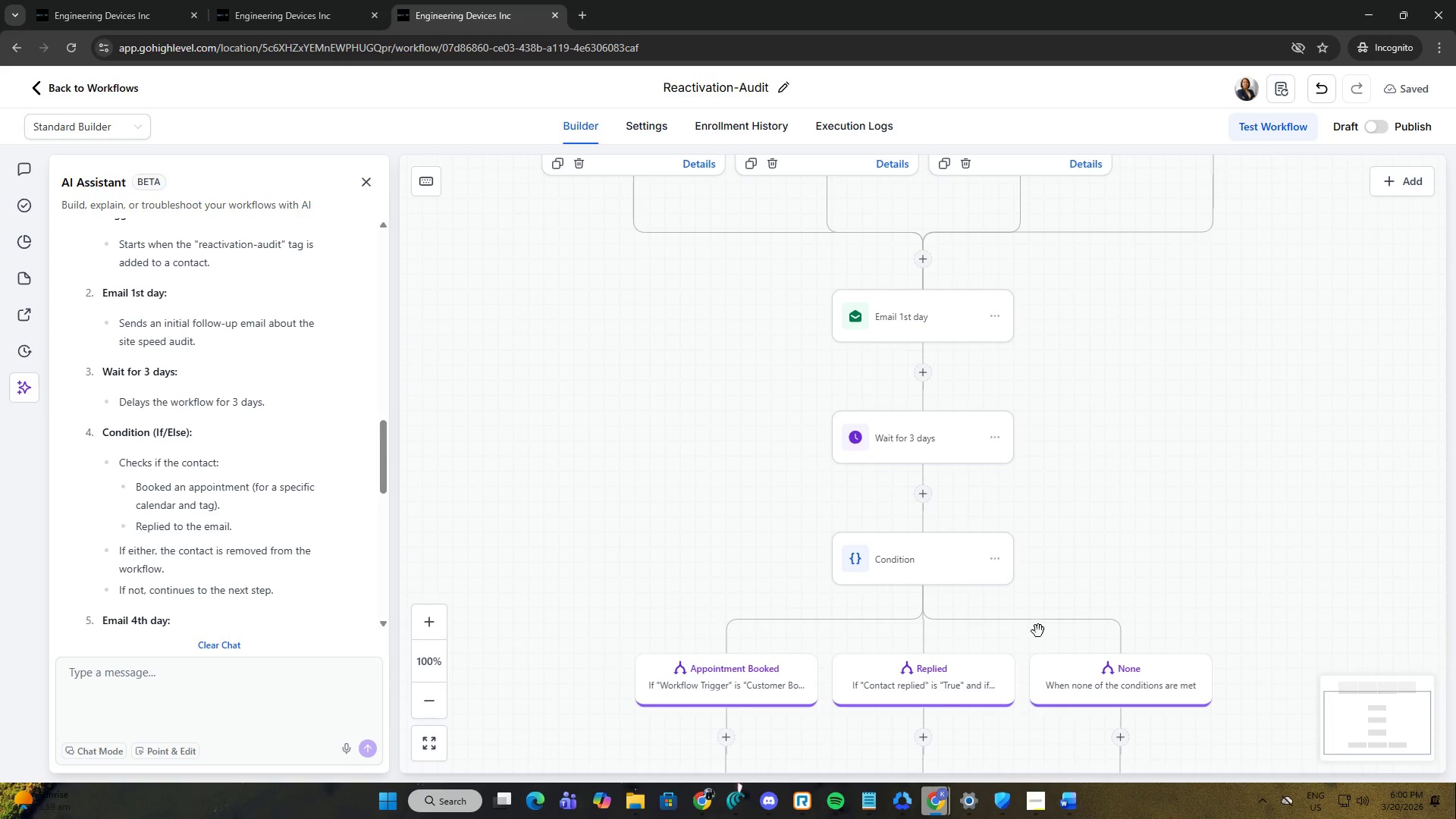 
mouse_move([954, 368])
 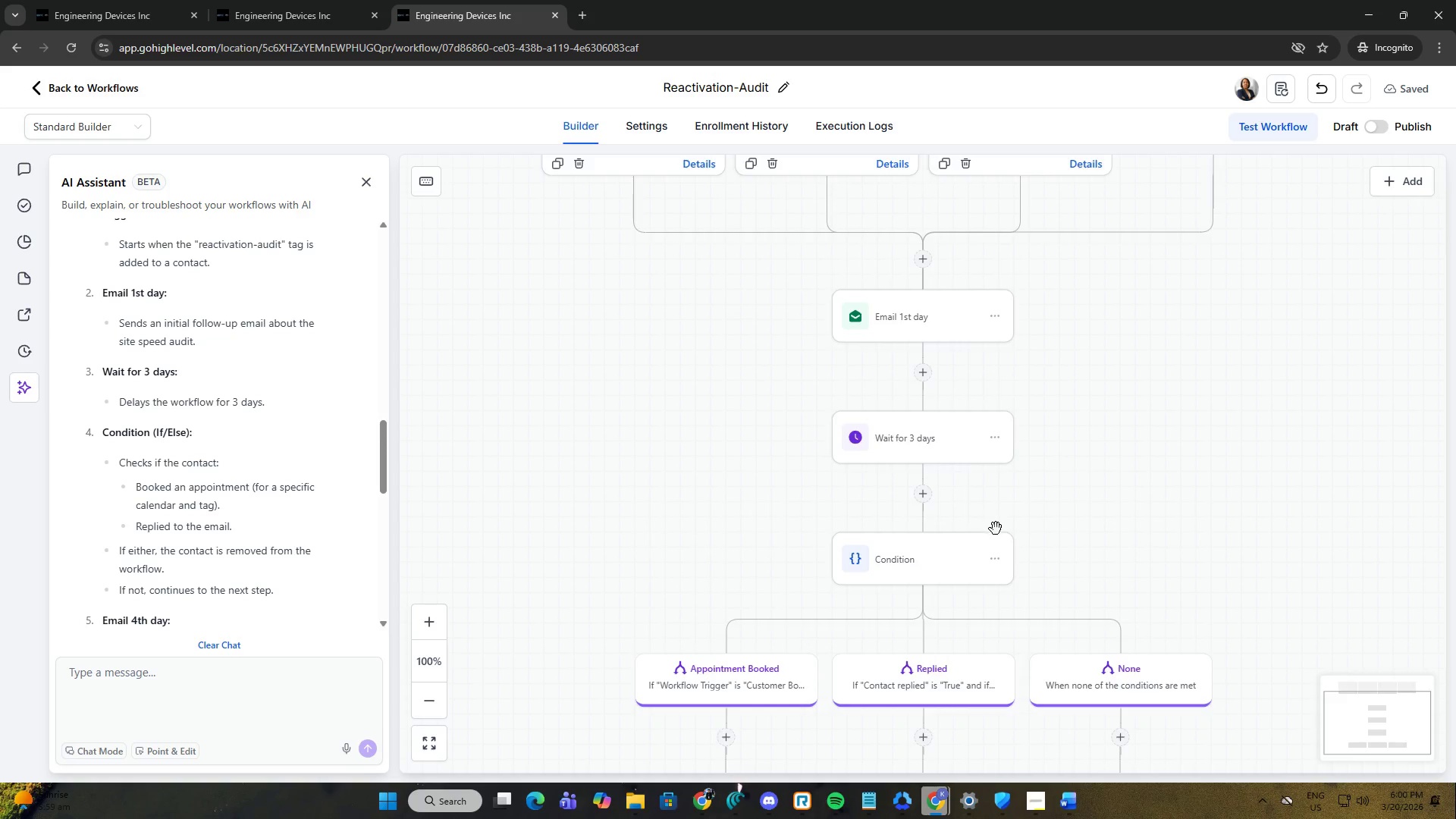 
scroll: coordinate [996, 519], scroll_direction: down, amount: 19.0
 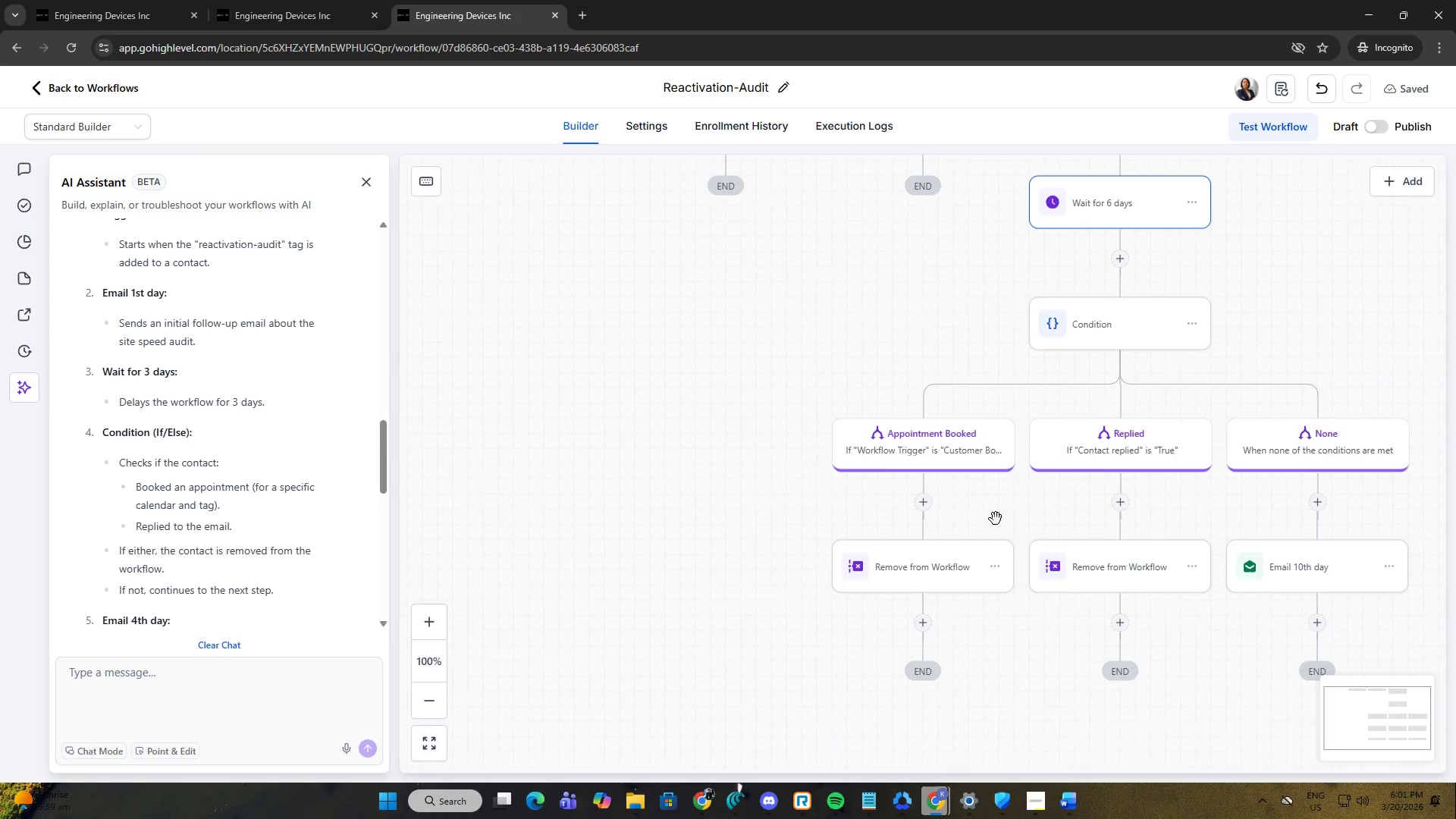 
scroll: coordinate [921, 598], scroll_direction: up, amount: 22.0
 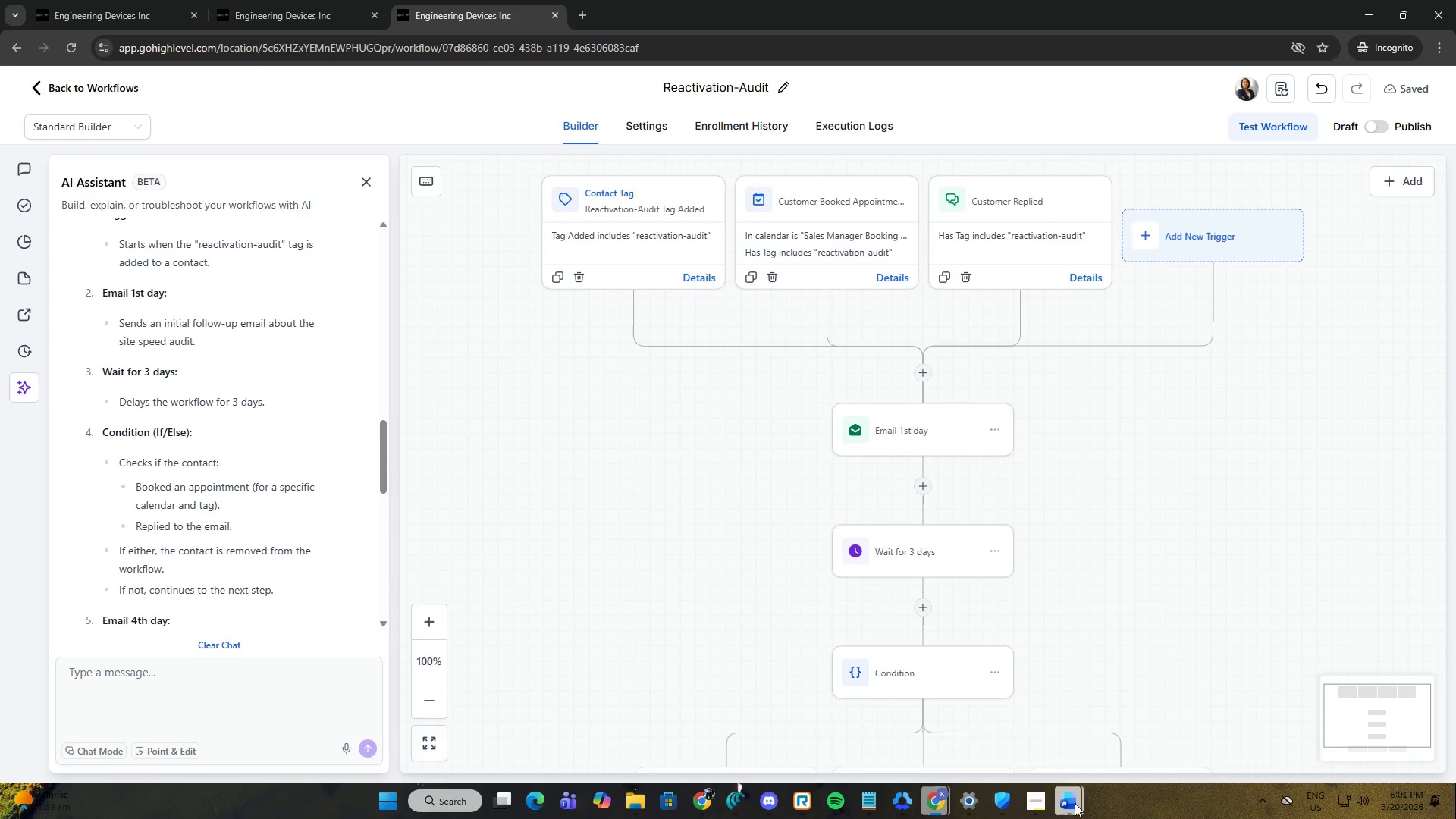 
left_click([1134, 740])
 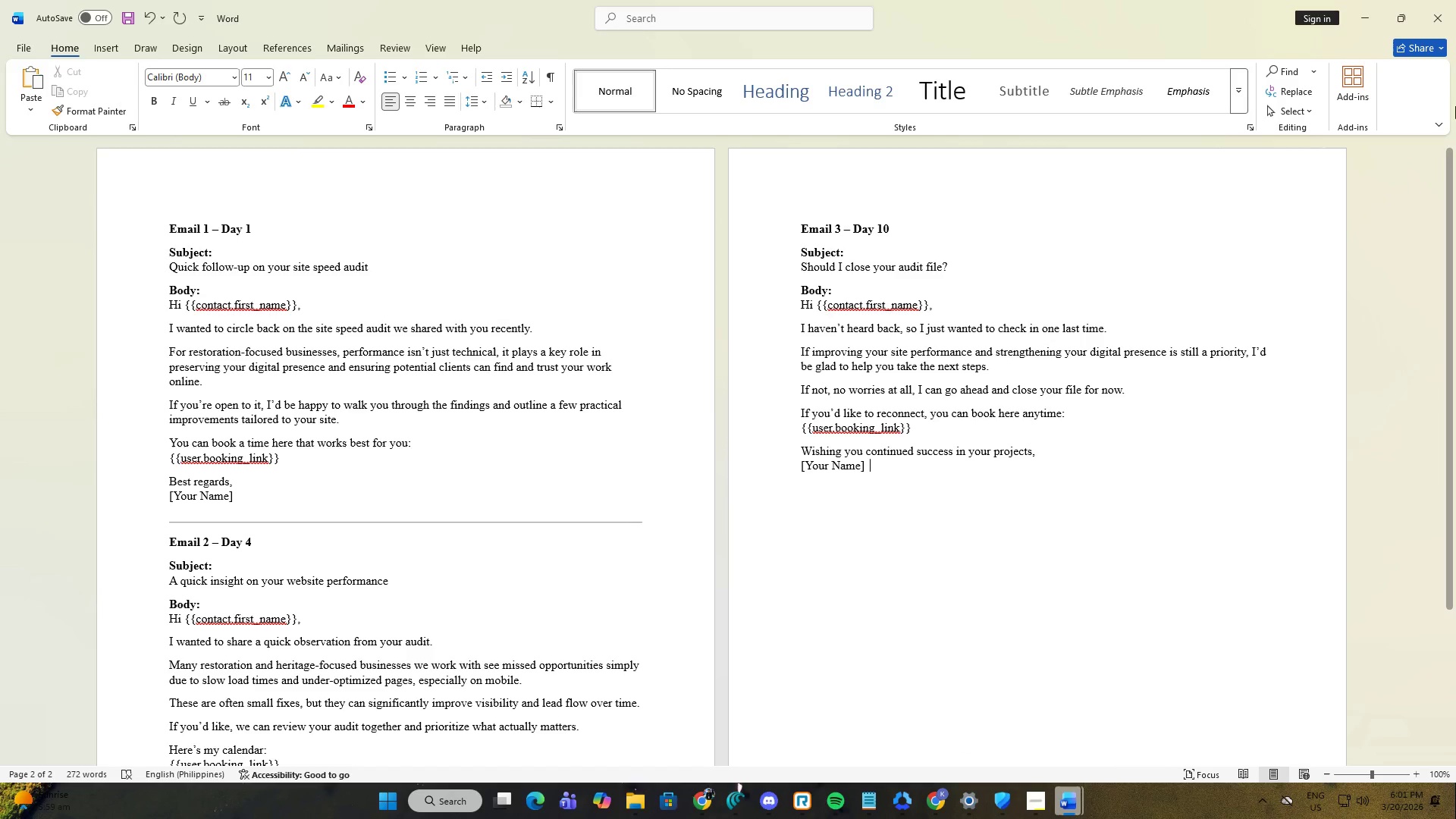 
left_click([1439, 22])
 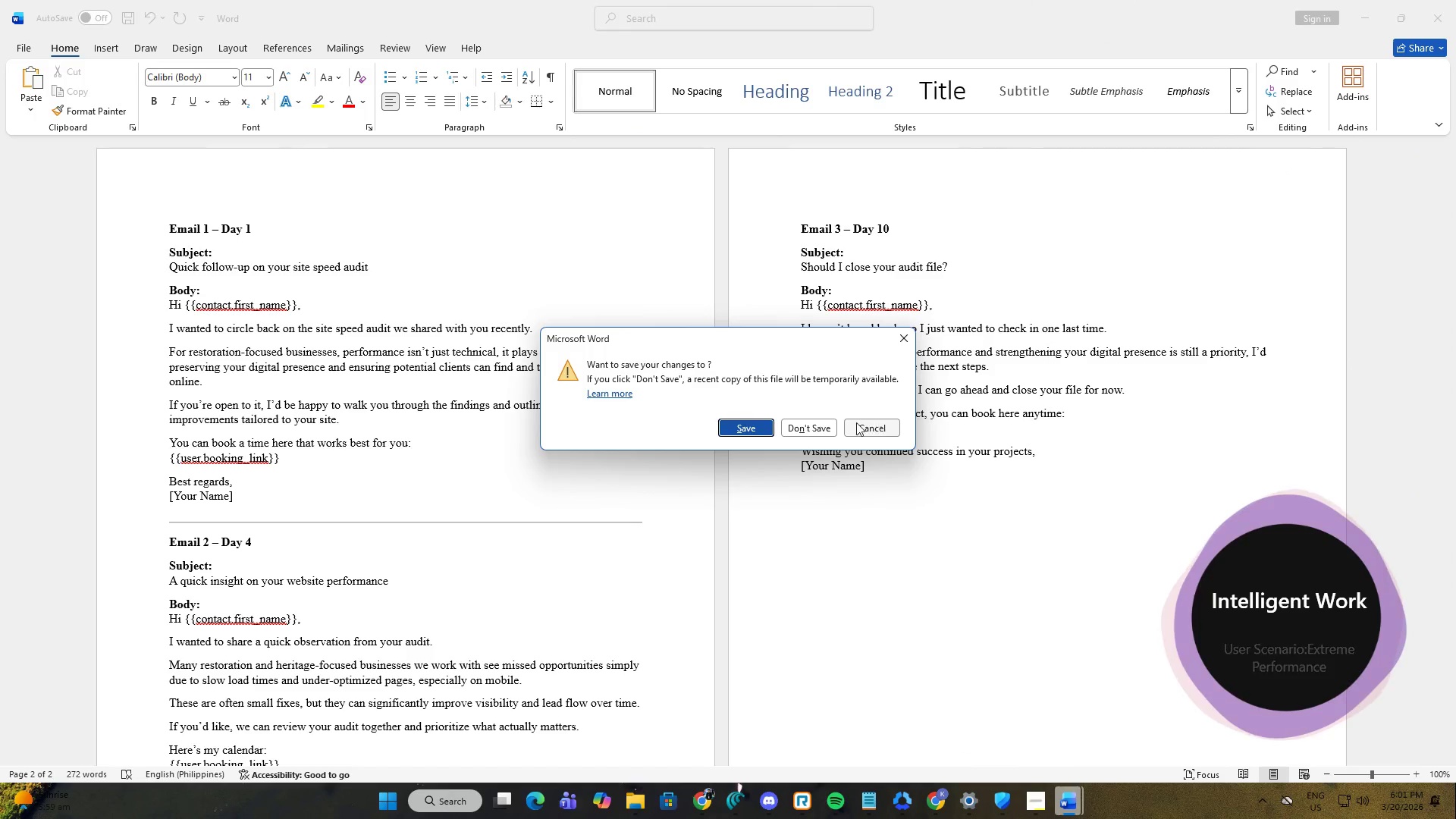 
left_click([811, 424])
 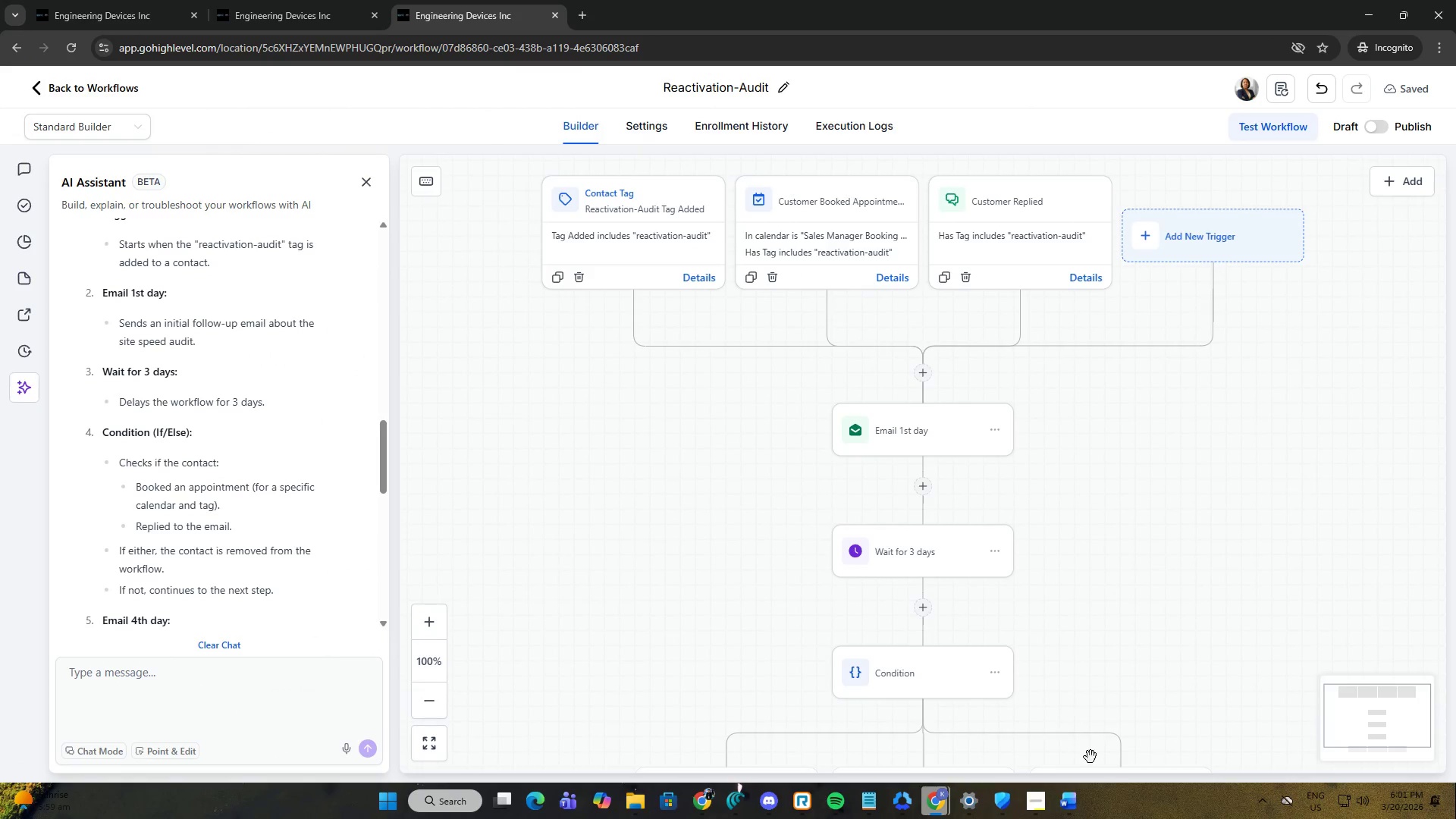 
left_click([1083, 803])
 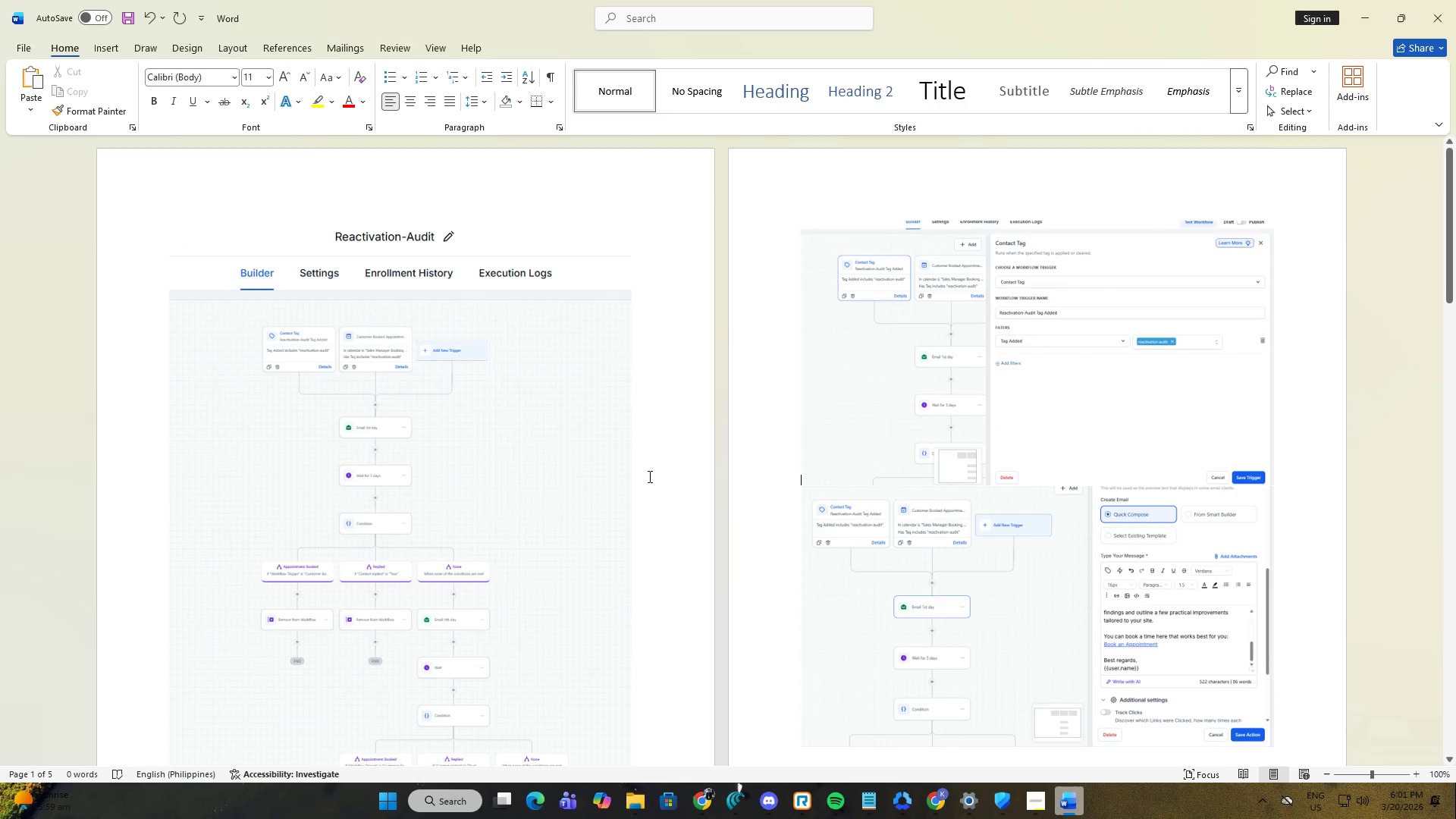 
left_click([517, 427])
 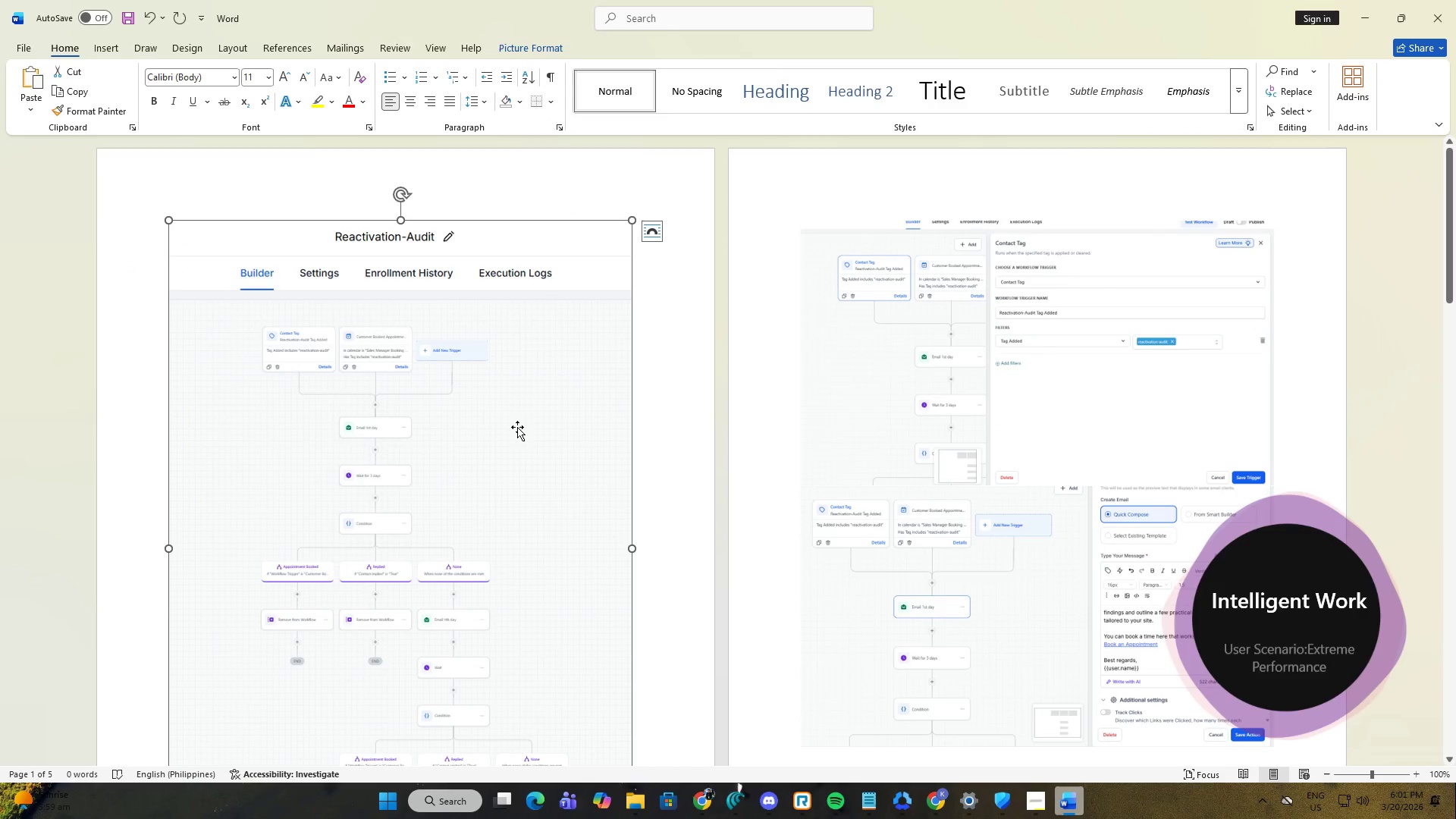 
scroll: coordinate [911, 485], scroll_direction: down, amount: 4.0
 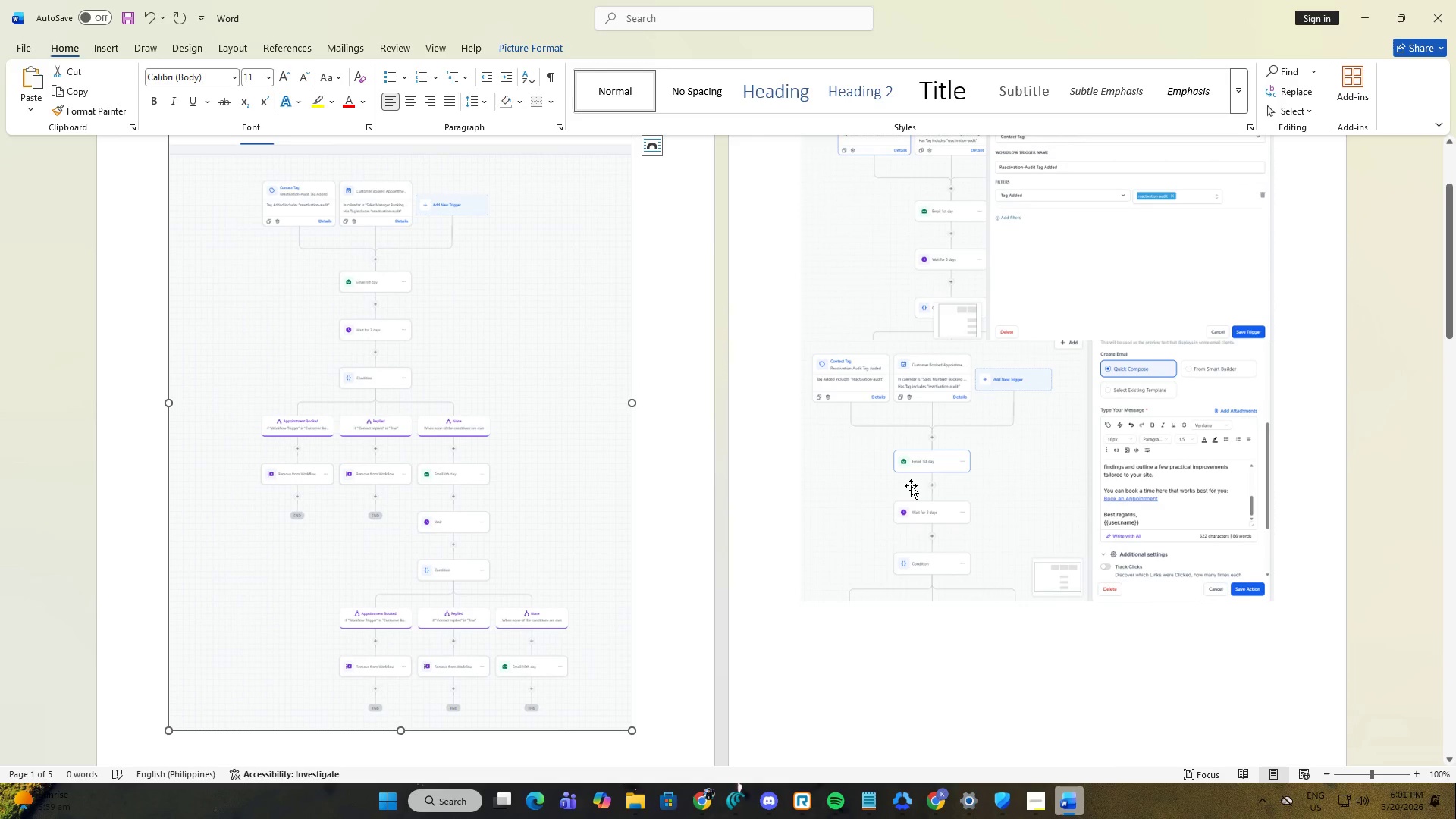 
key(Alt+Tab)
 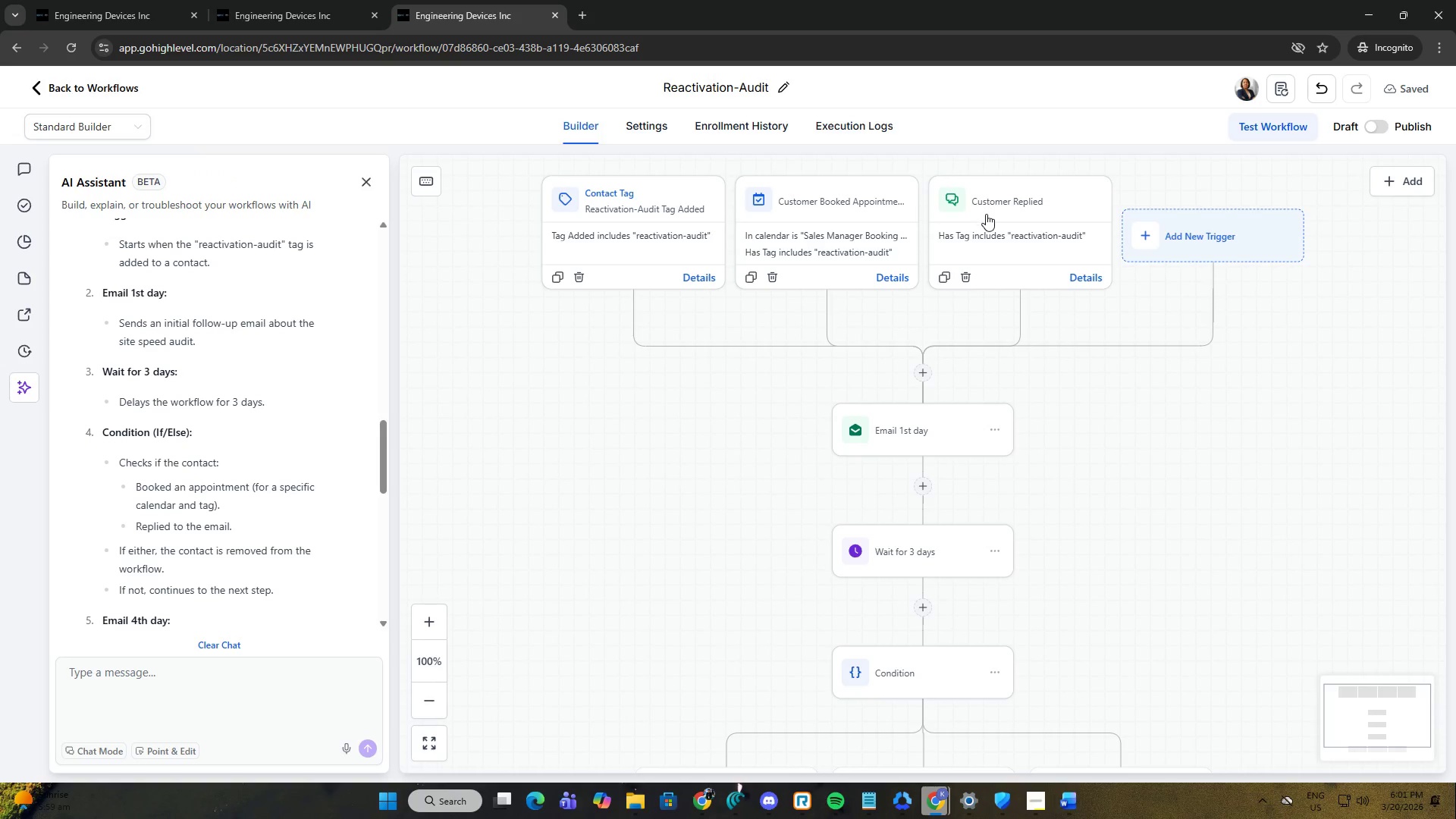 
key(Alt+AltLeft)
 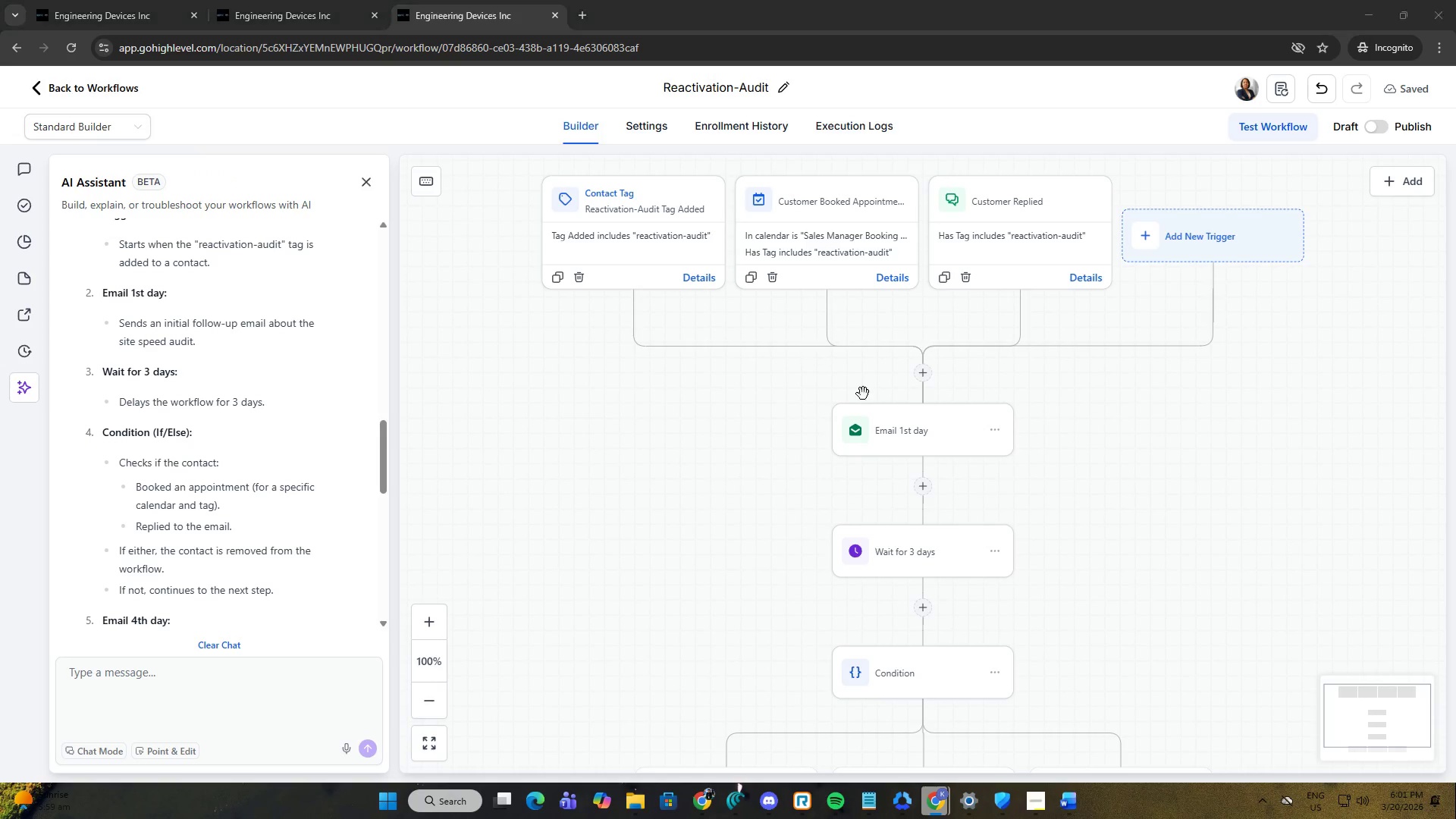 
key(Alt+Tab)
 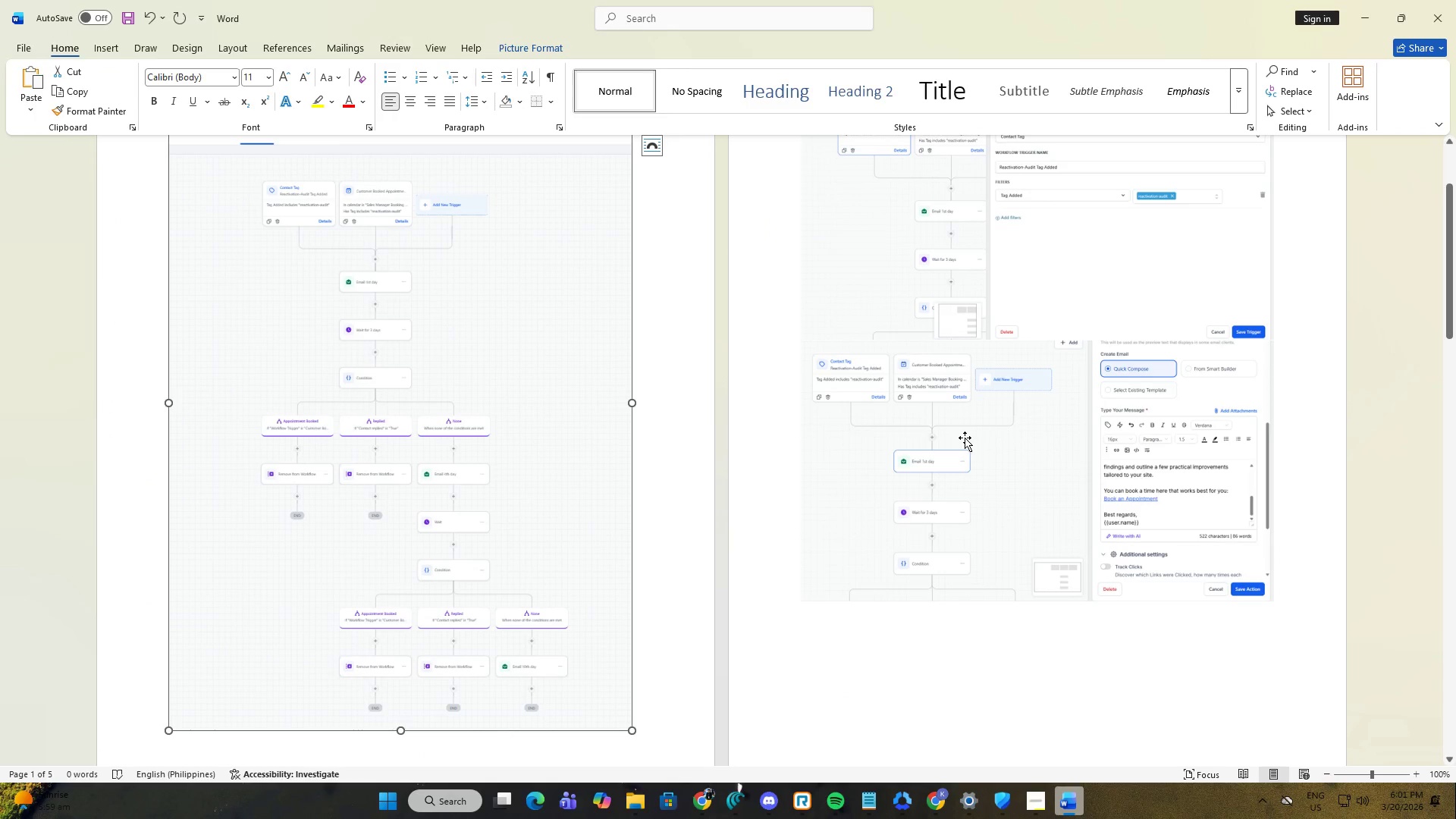 
left_click([969, 425])
 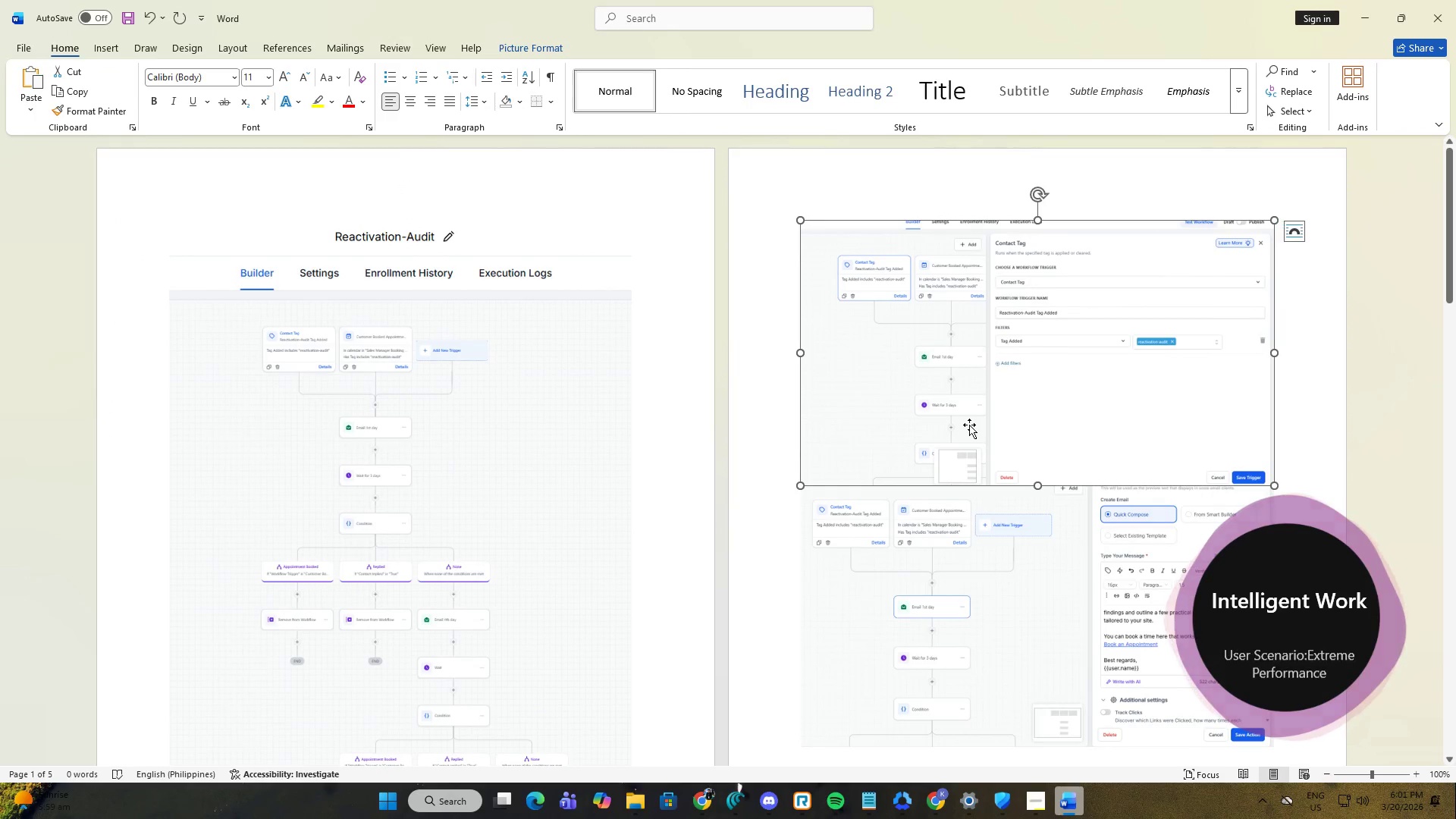 
scroll: coordinate [968, 428], scroll_direction: up, amount: 7.0
 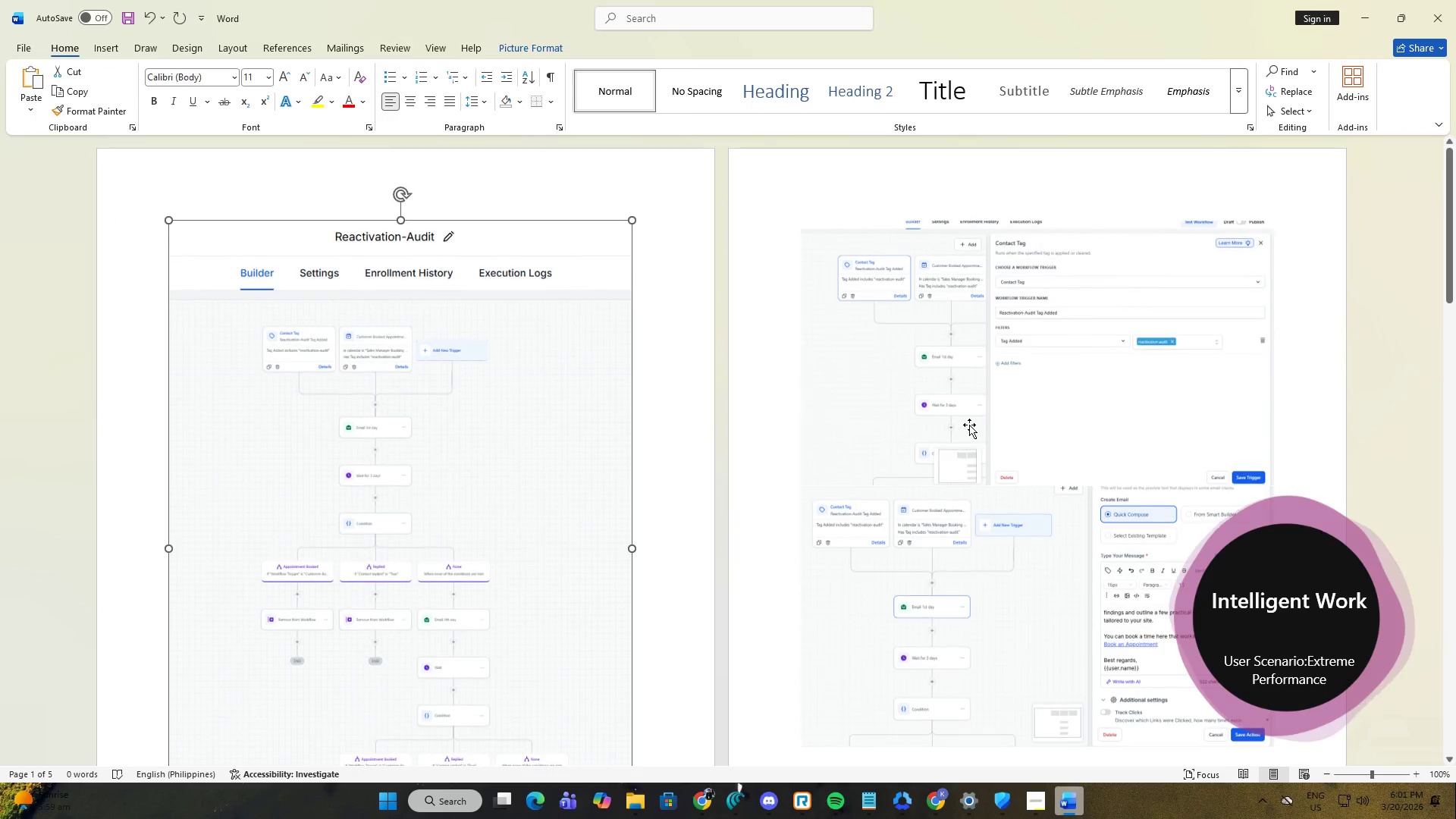 
key(Alt+AltLeft)
 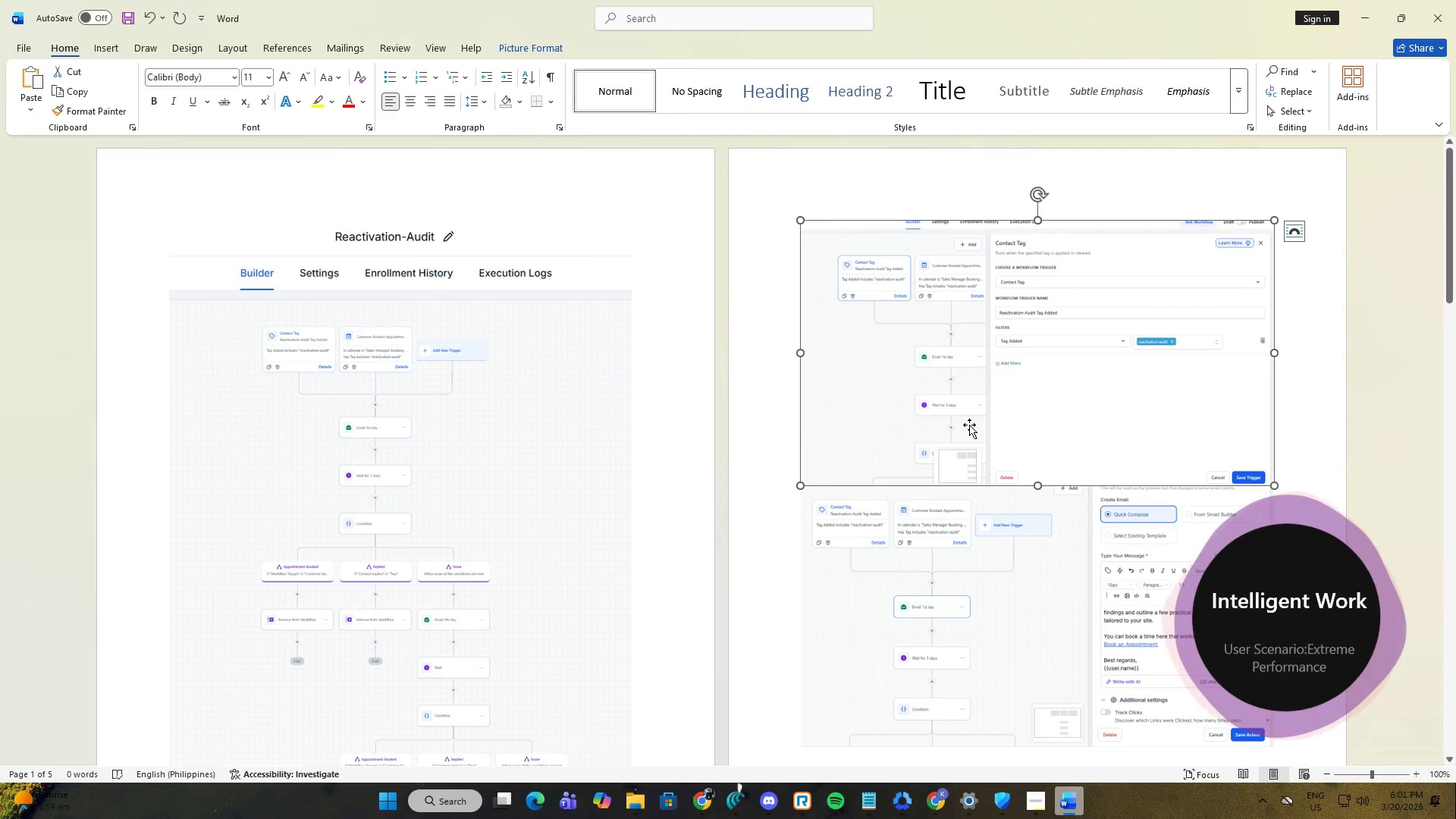 
key(Alt+Tab)
 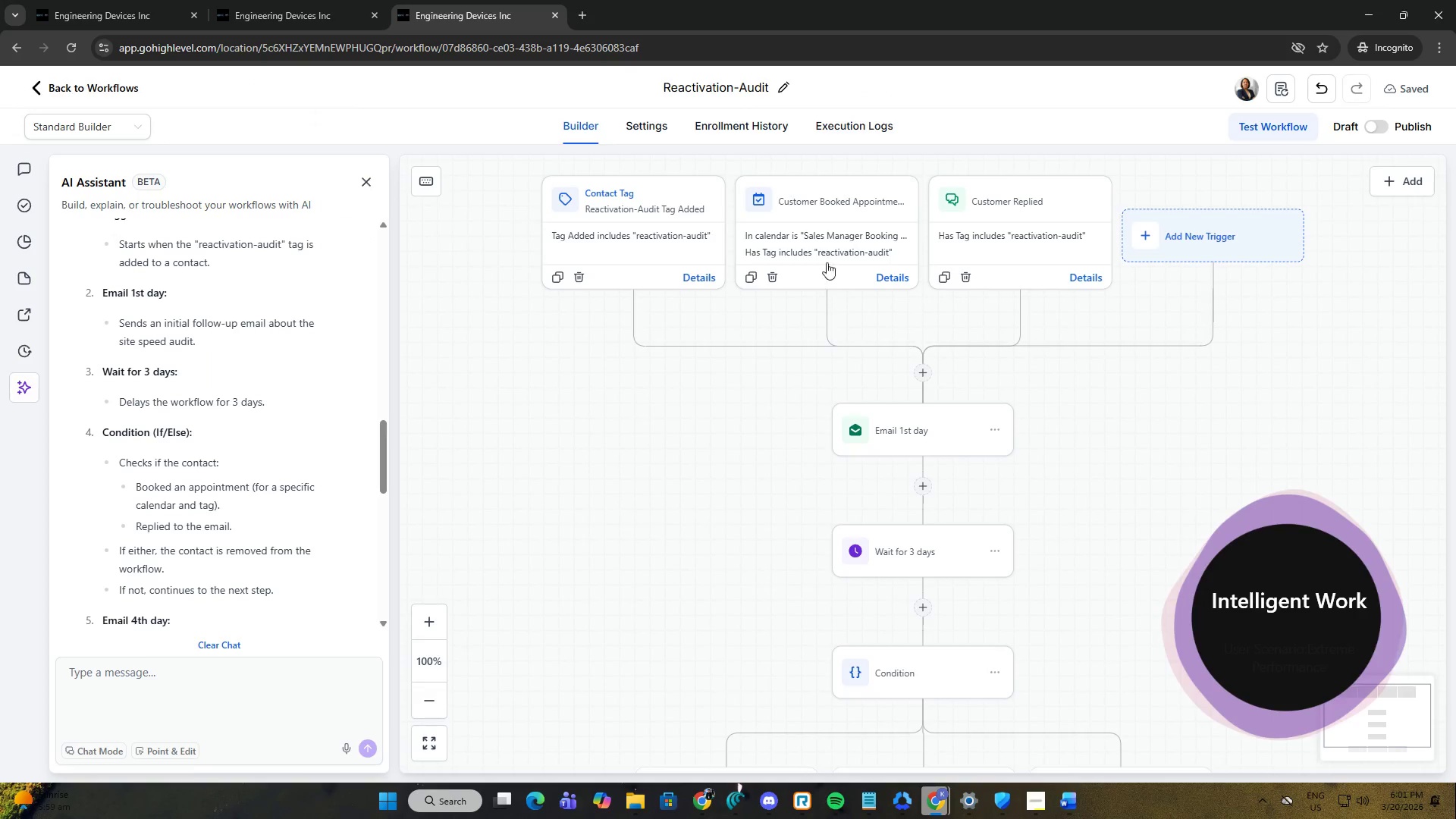 
left_click([821, 228])
 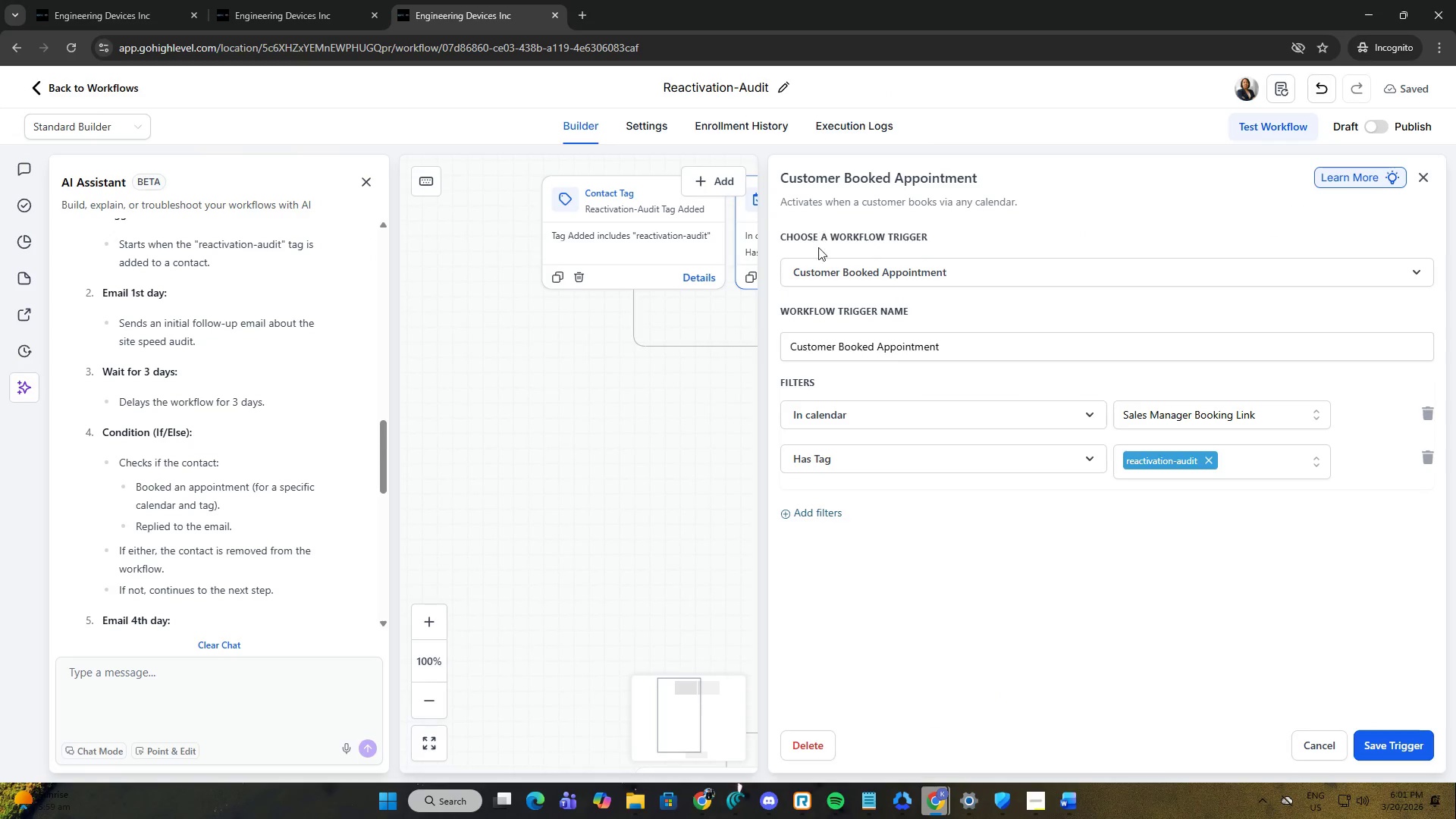 
key(Alt+AltLeft)
 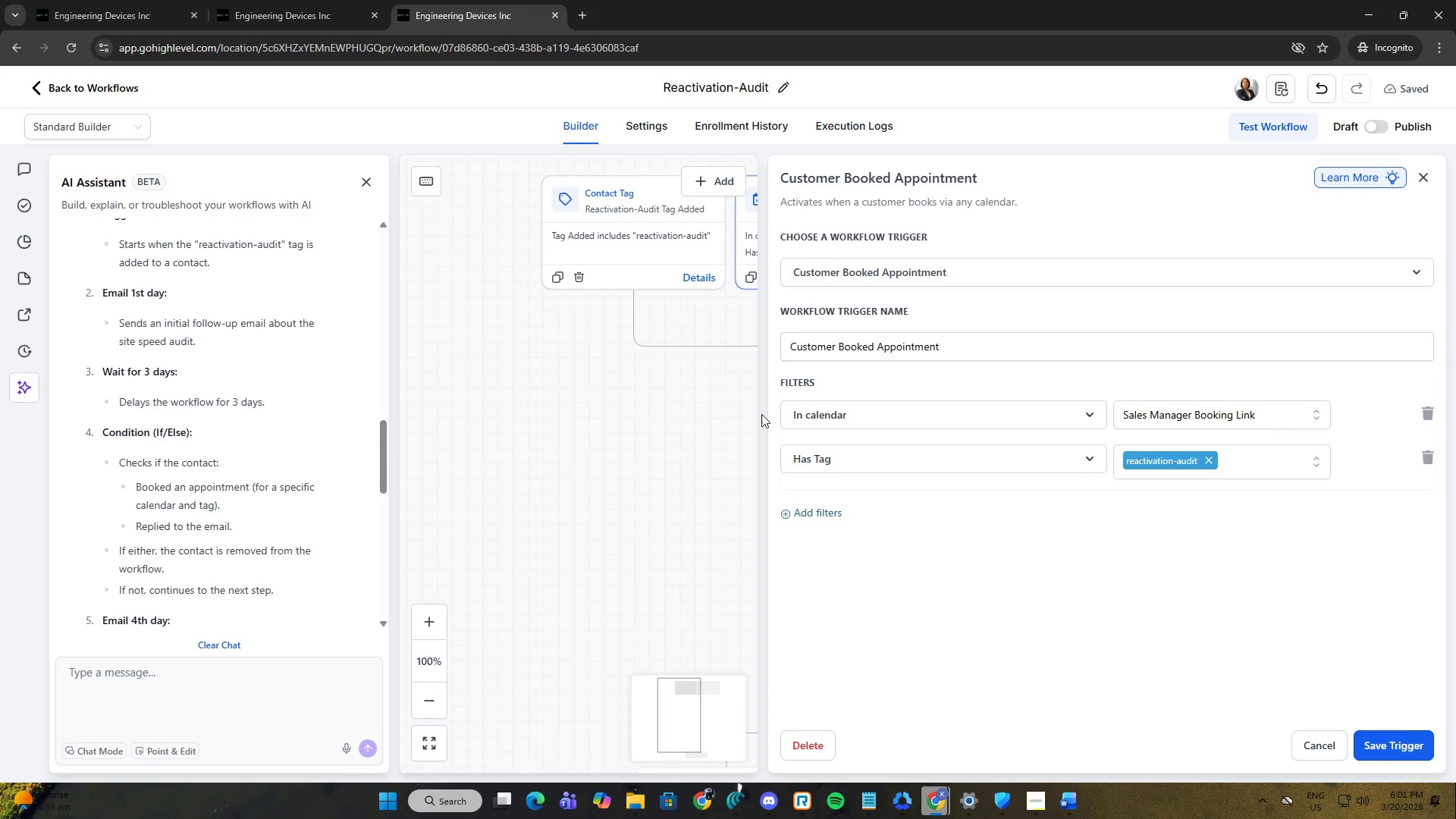 
key(Alt+Tab)
 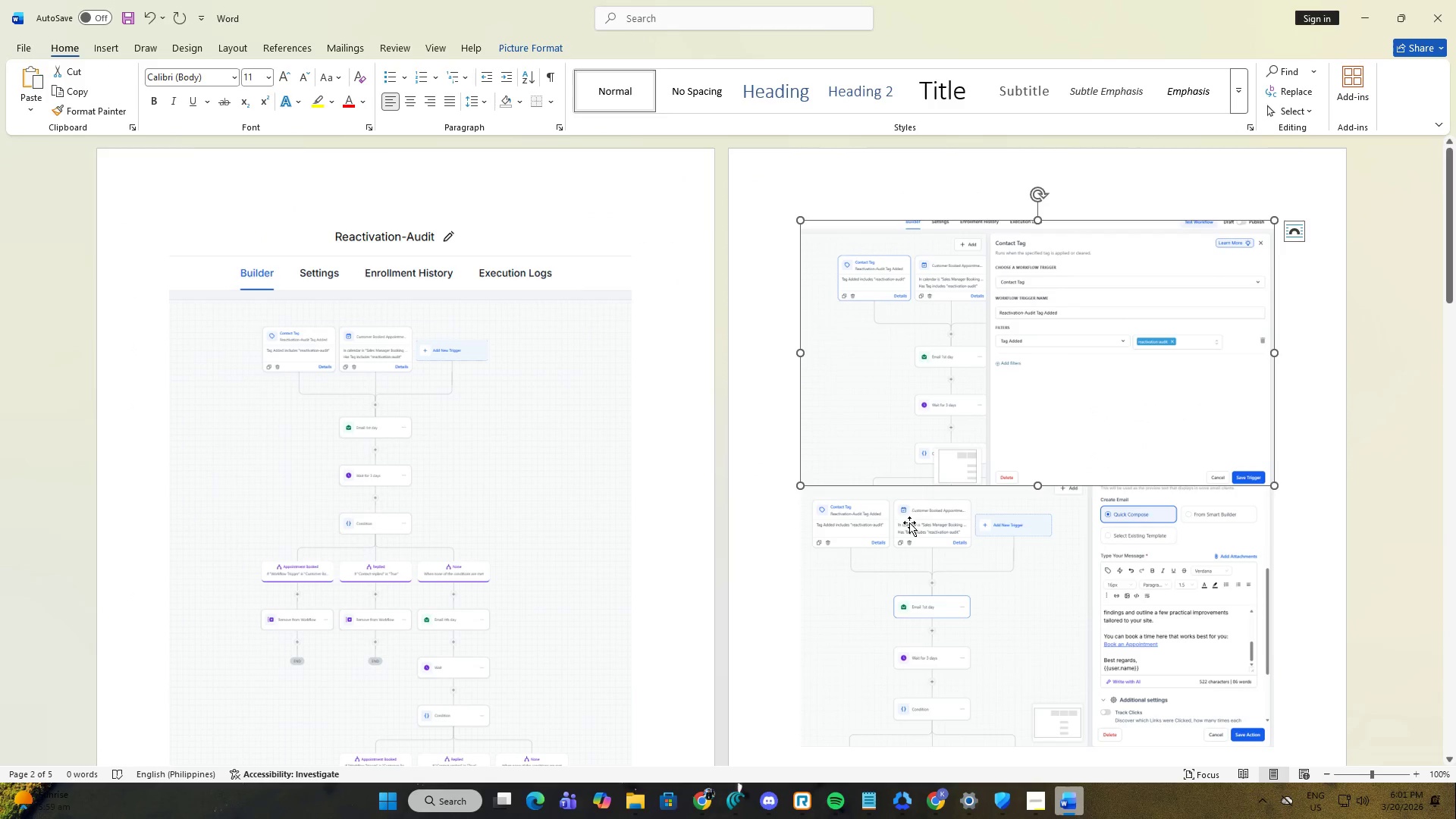 
left_click([946, 598])
 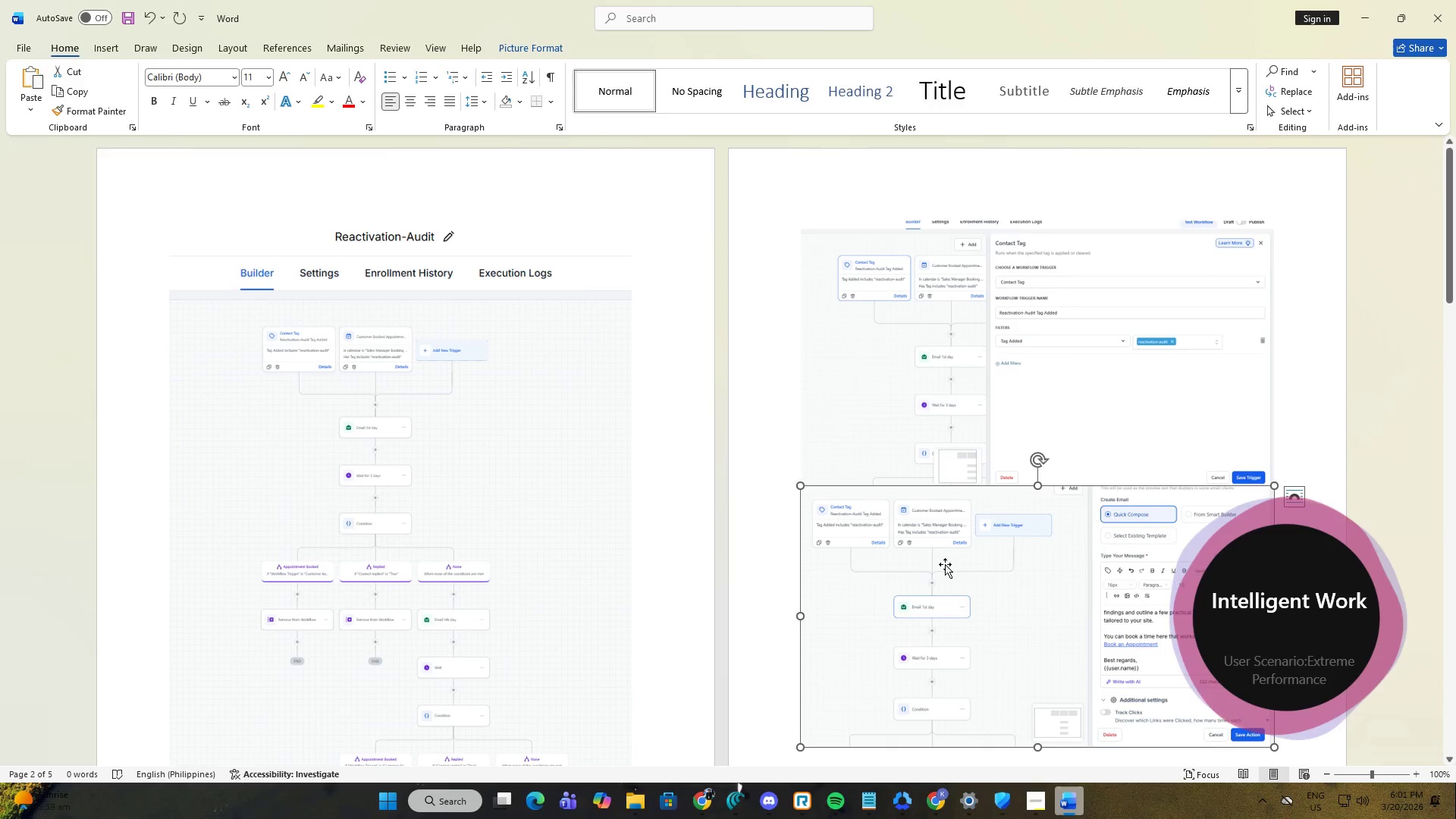 
key(Delete)
 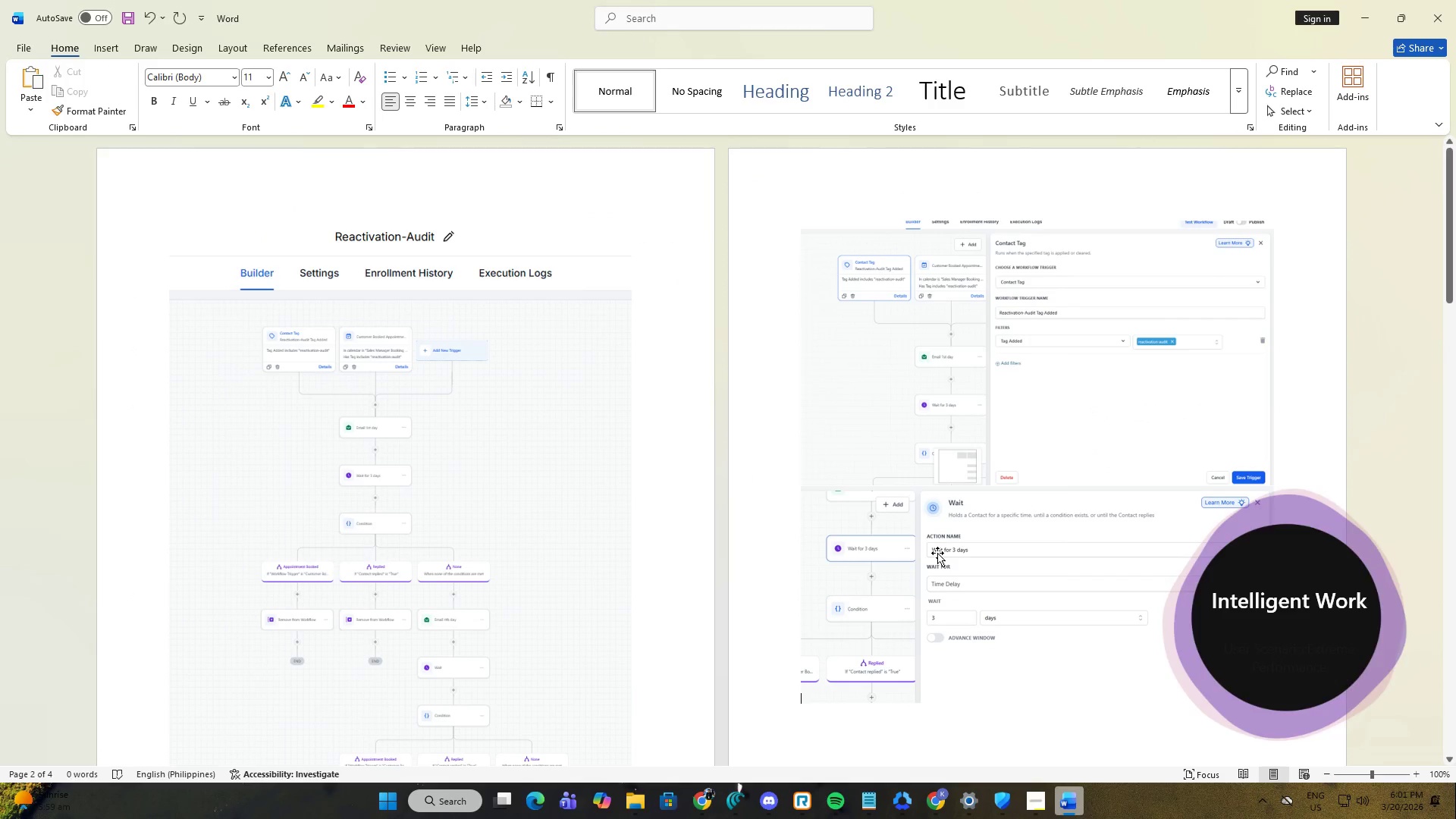 
key(Alt+AltLeft)
 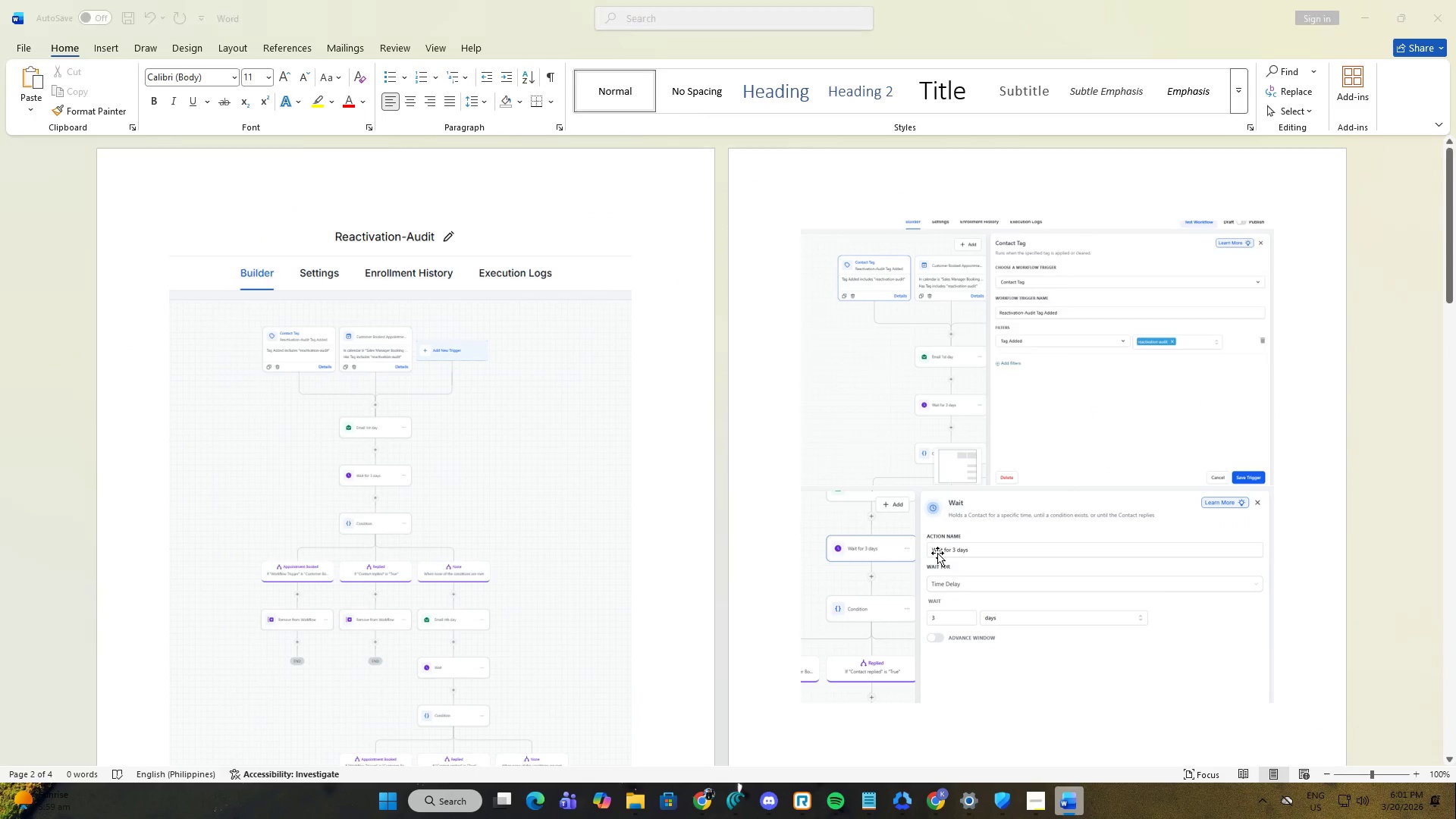 
key(Alt+Tab)
 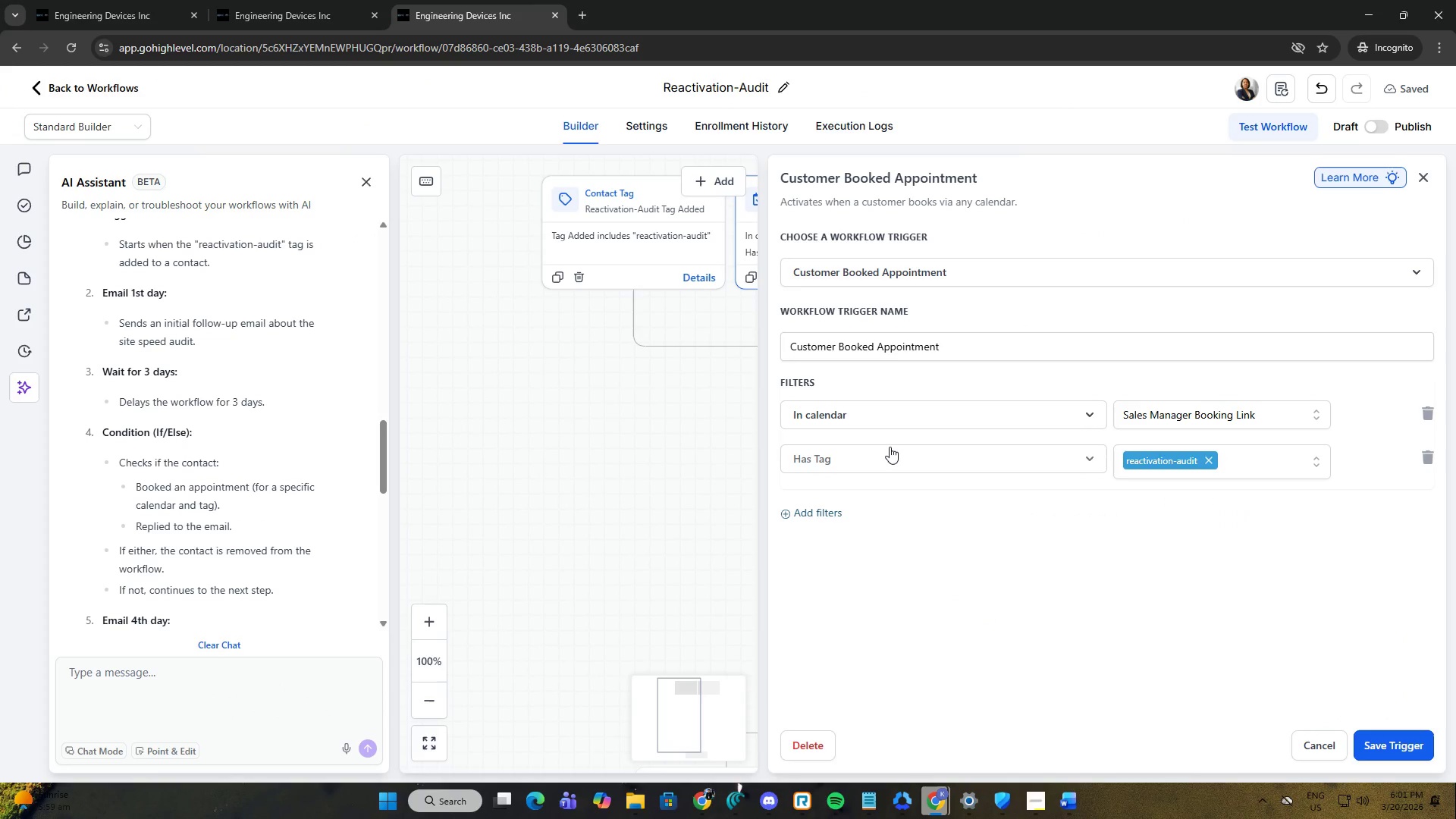 
key(PrintScreen)
 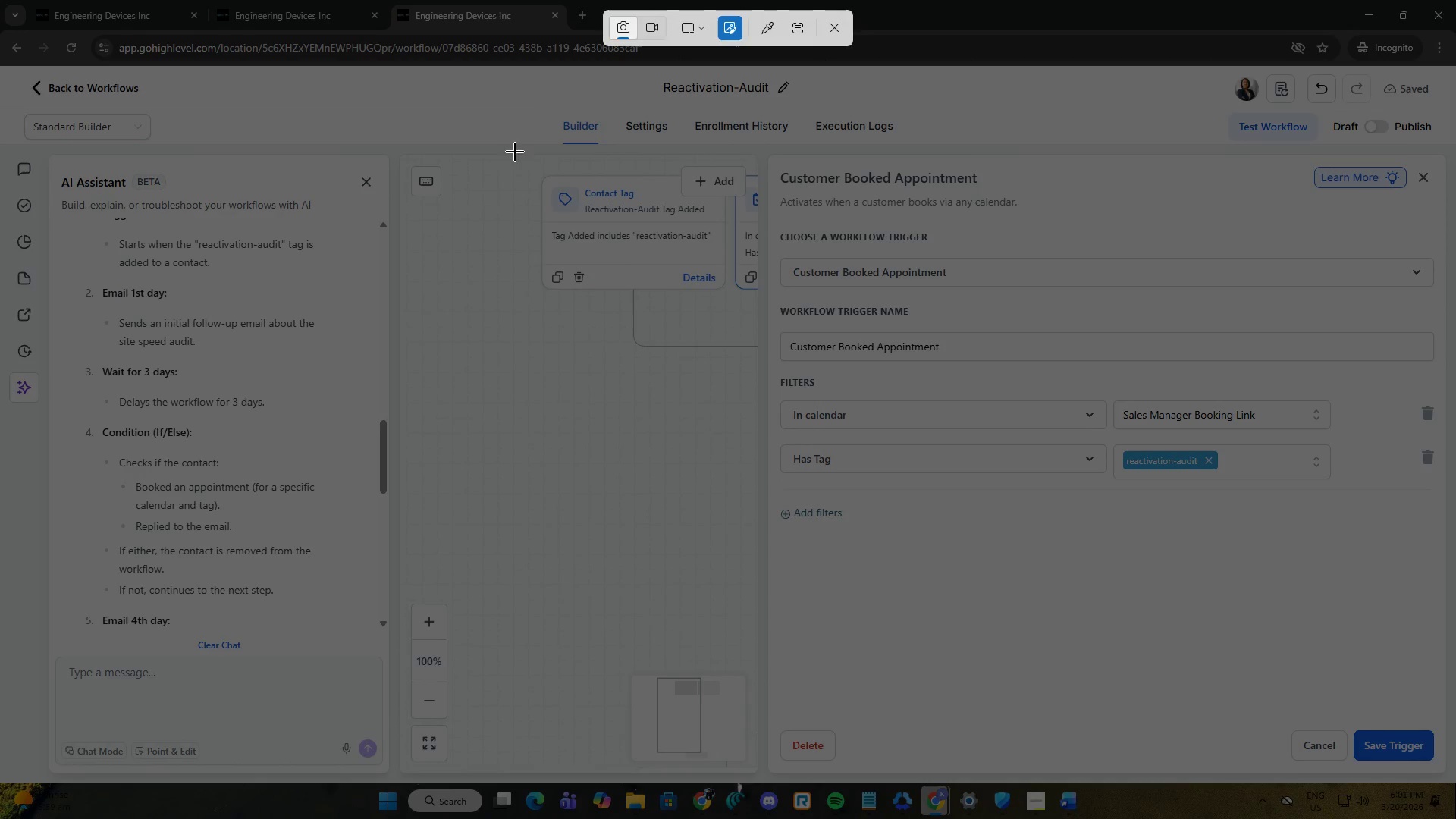 
left_click_drag(start_coordinate=[543, 161], to_coordinate=[1455, 737])
 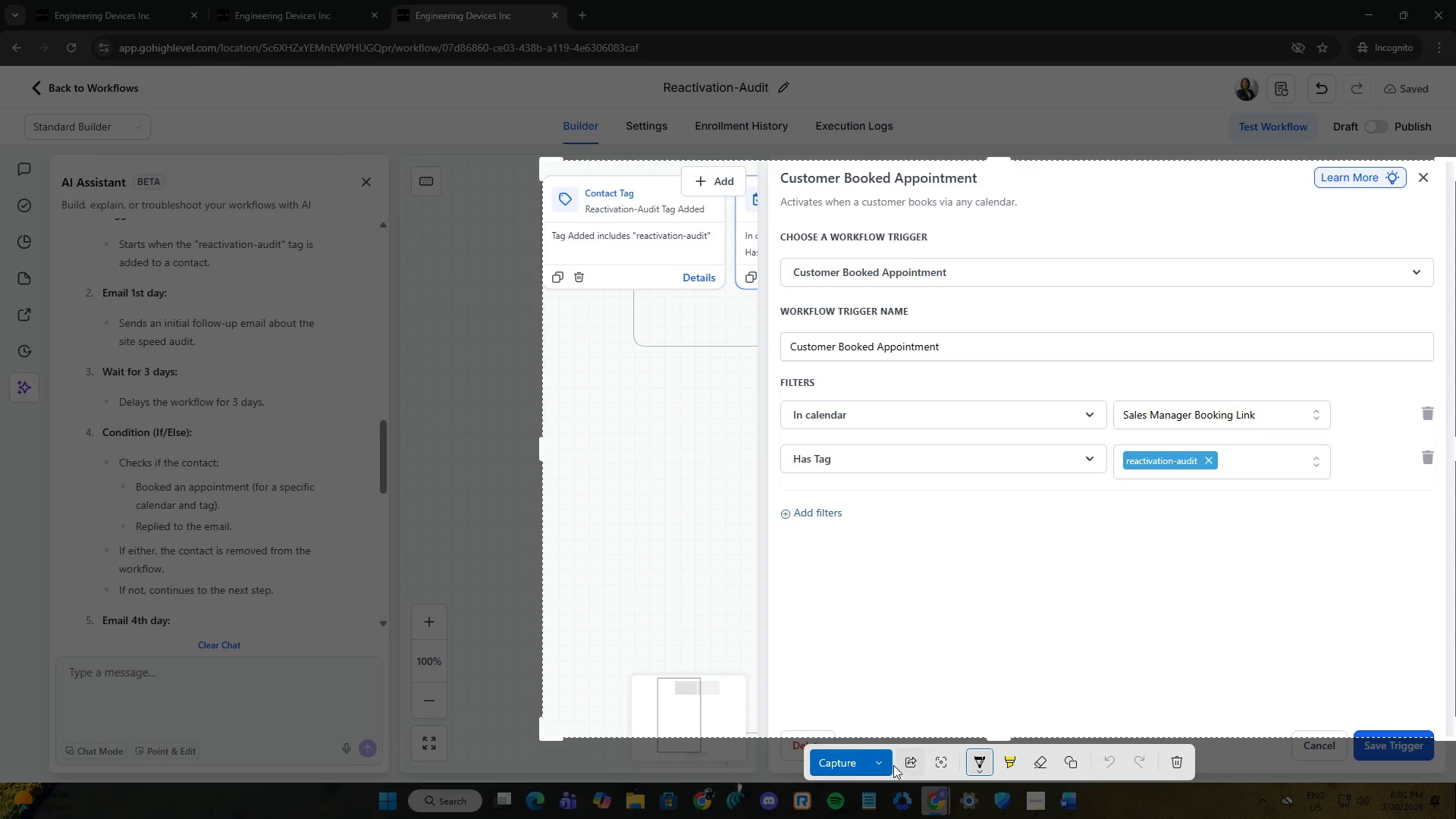 
left_click([889, 764])
 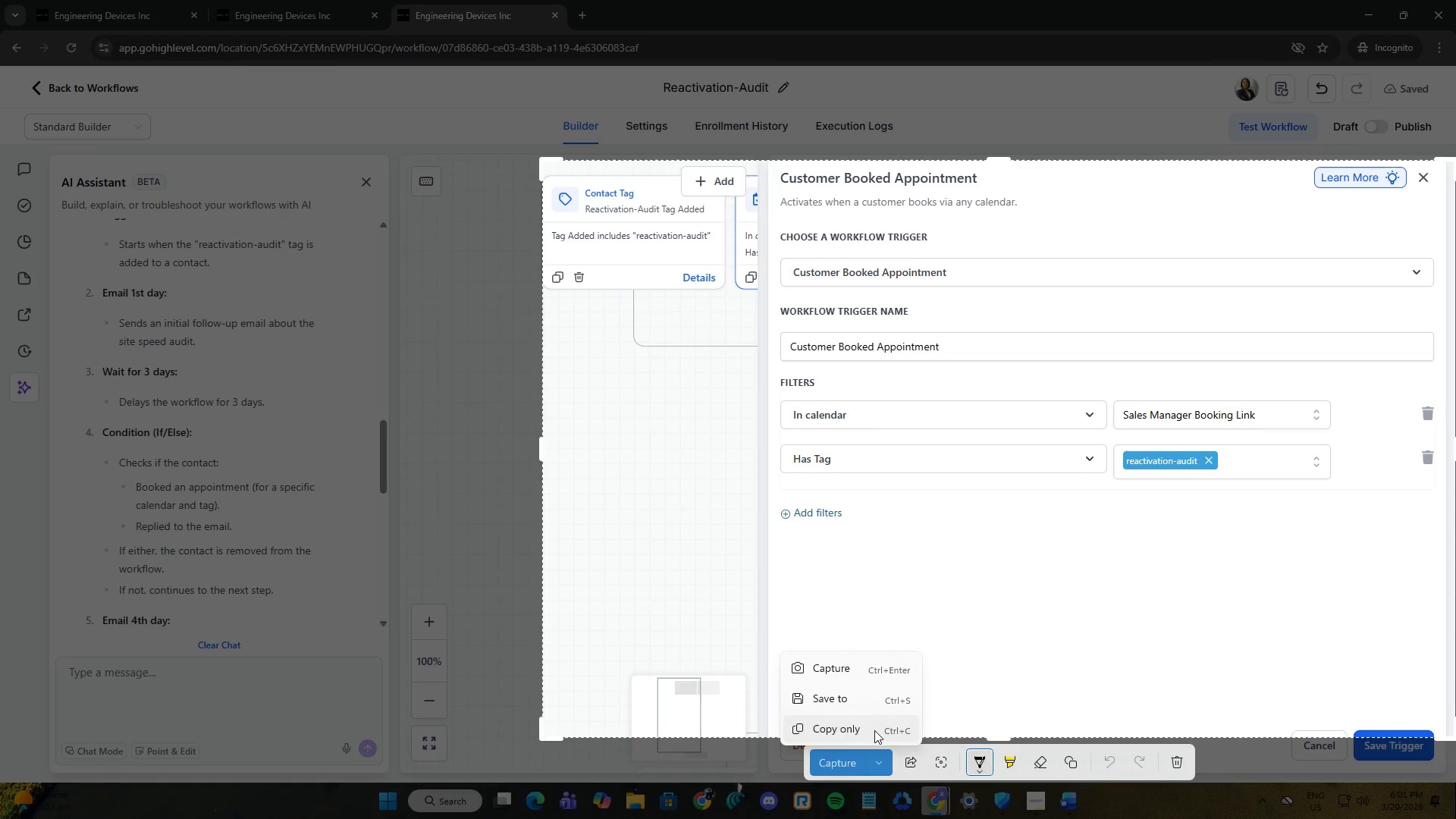 
left_click([874, 730])
 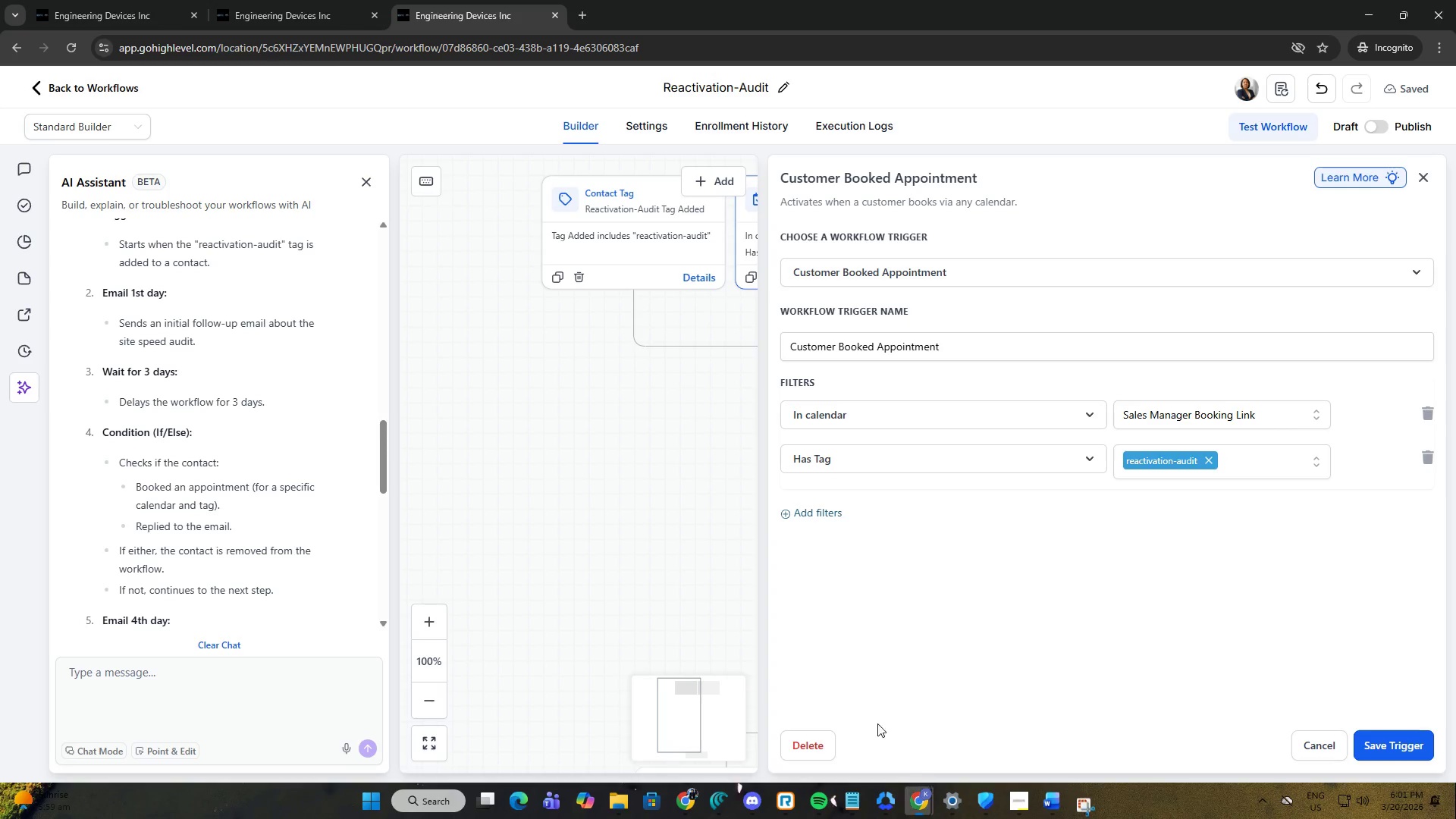 
key(Alt+AltLeft)
 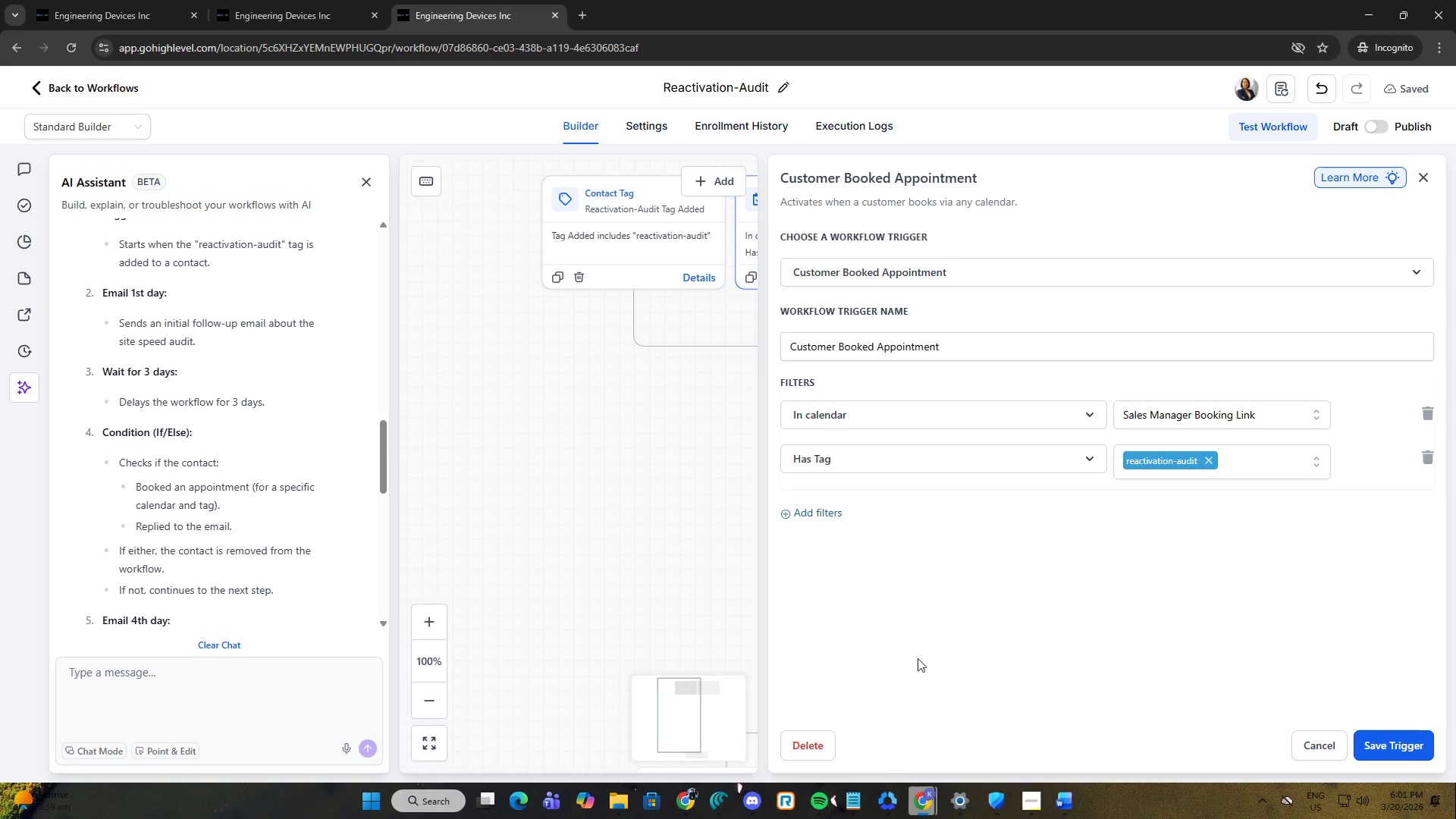 
key(Alt+Tab)
 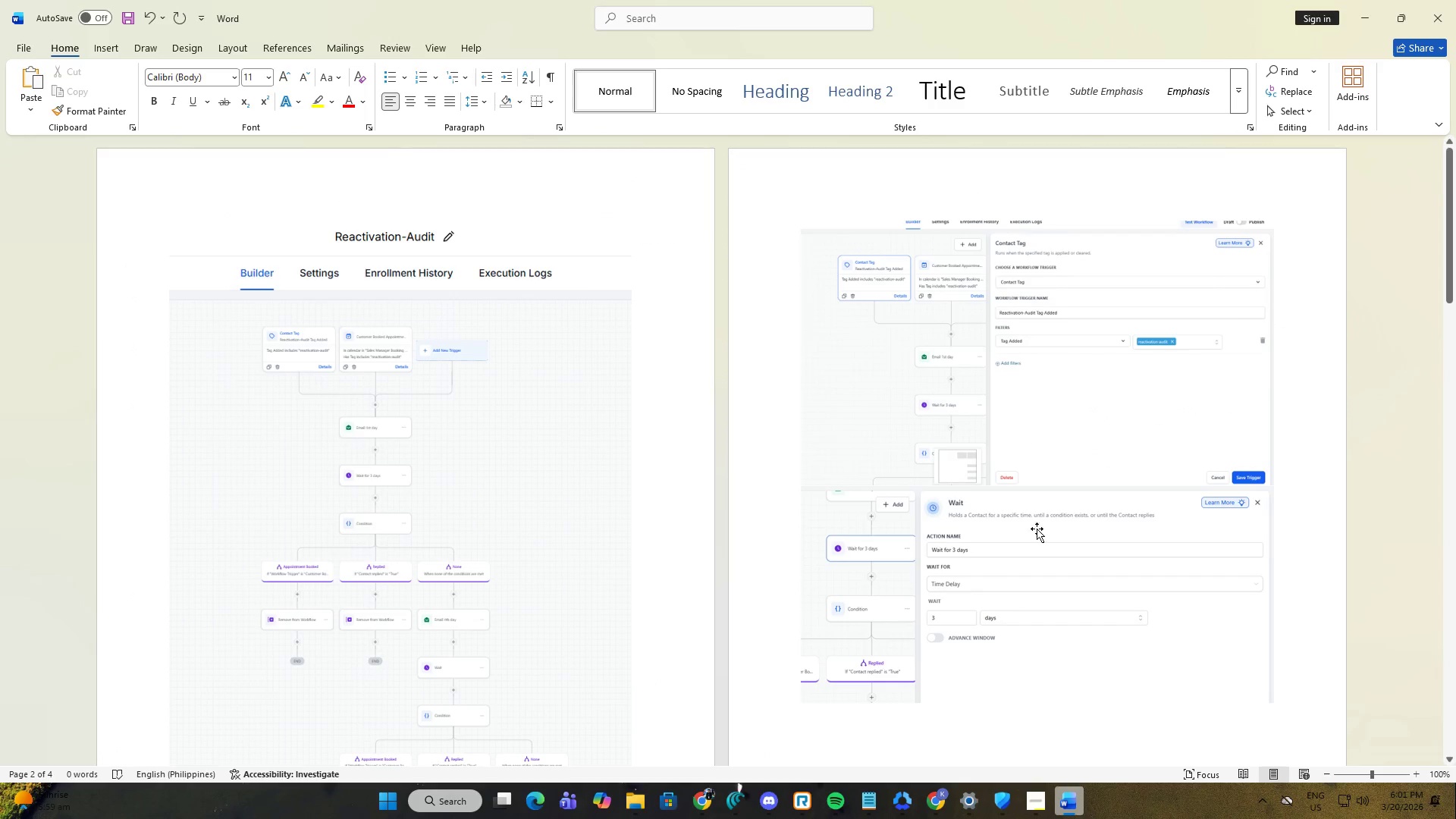 
left_click([1300, 485])
 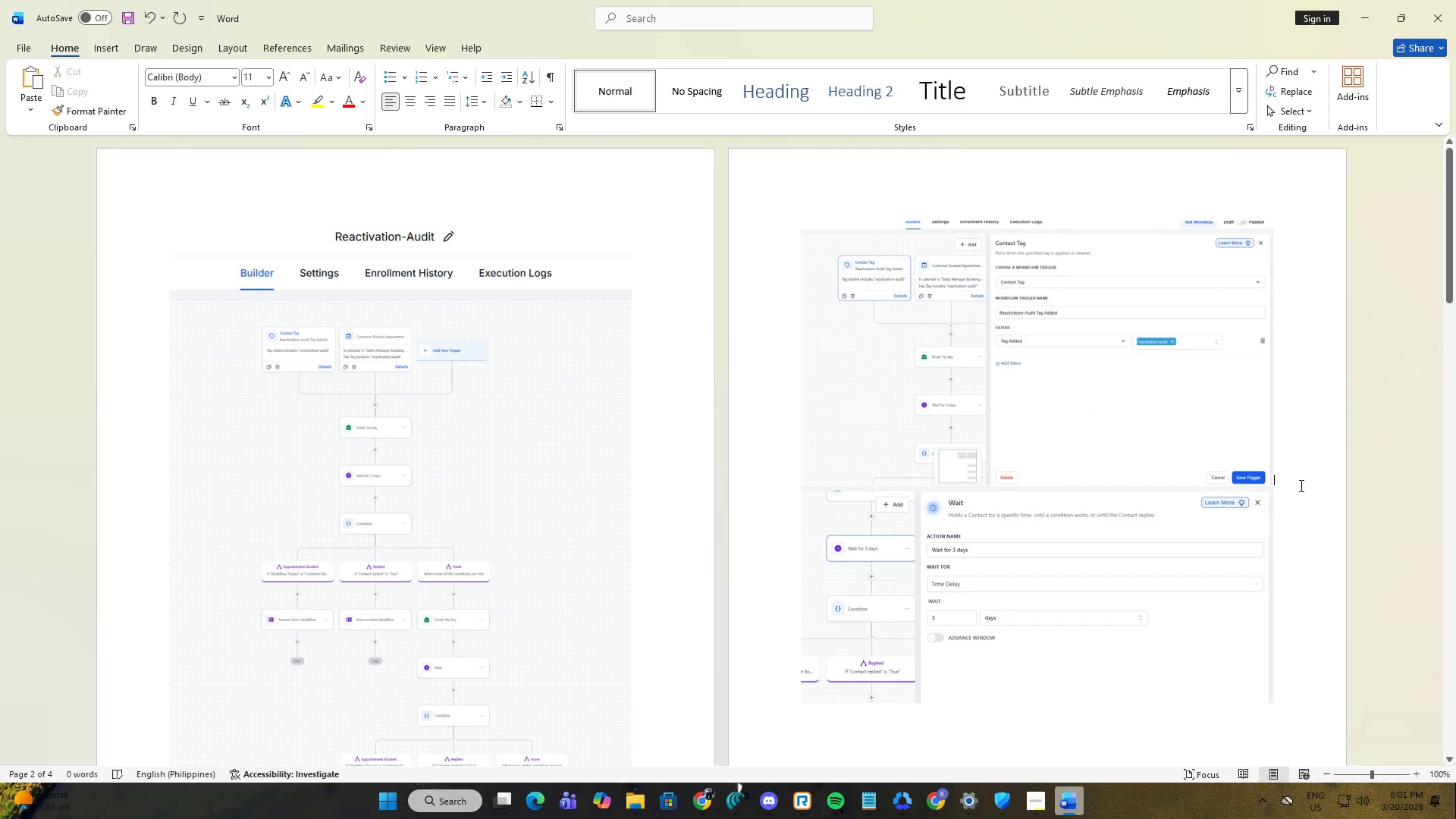 
key(Control+ControlLeft)
 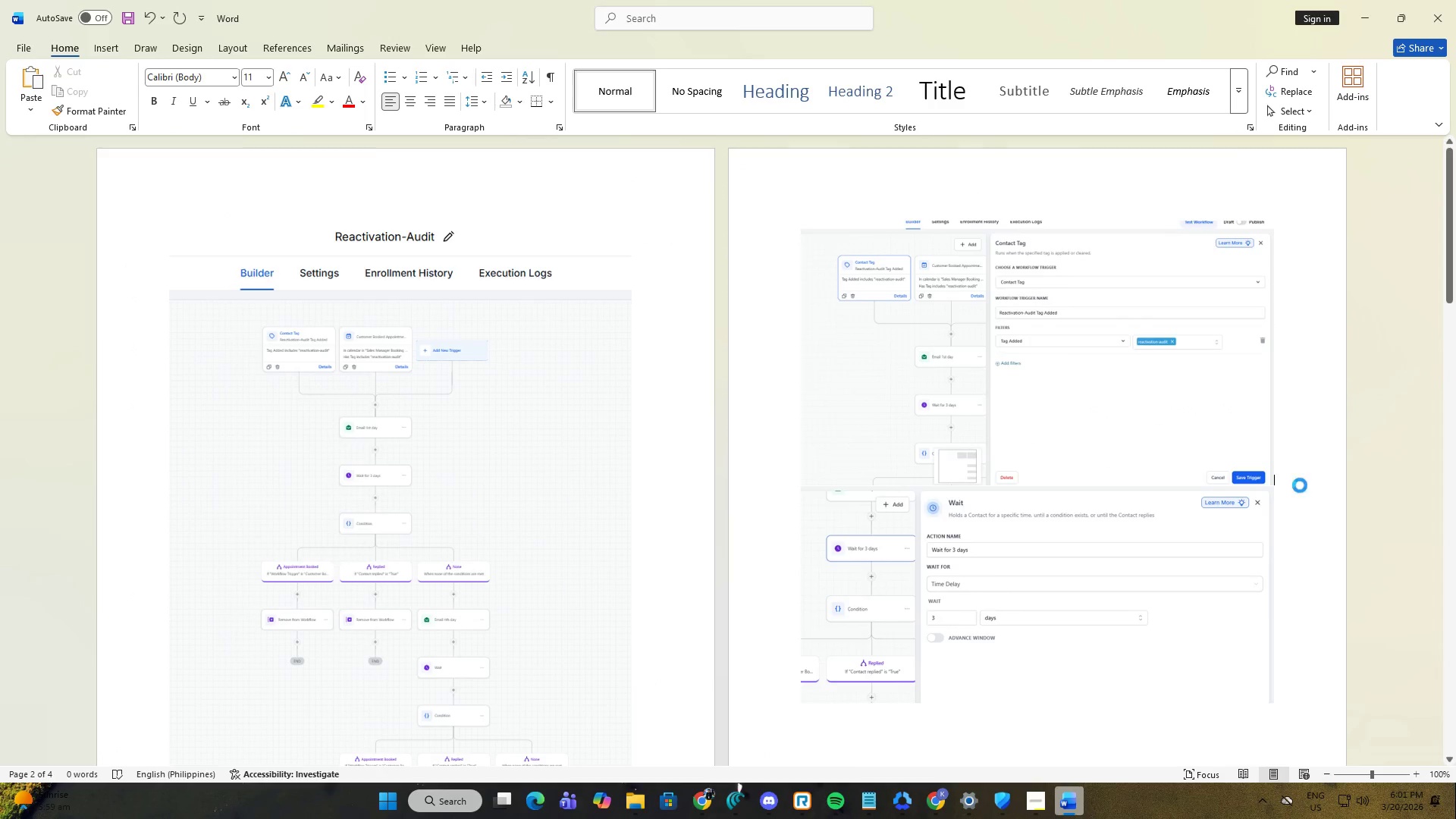 
key(Control+V)
 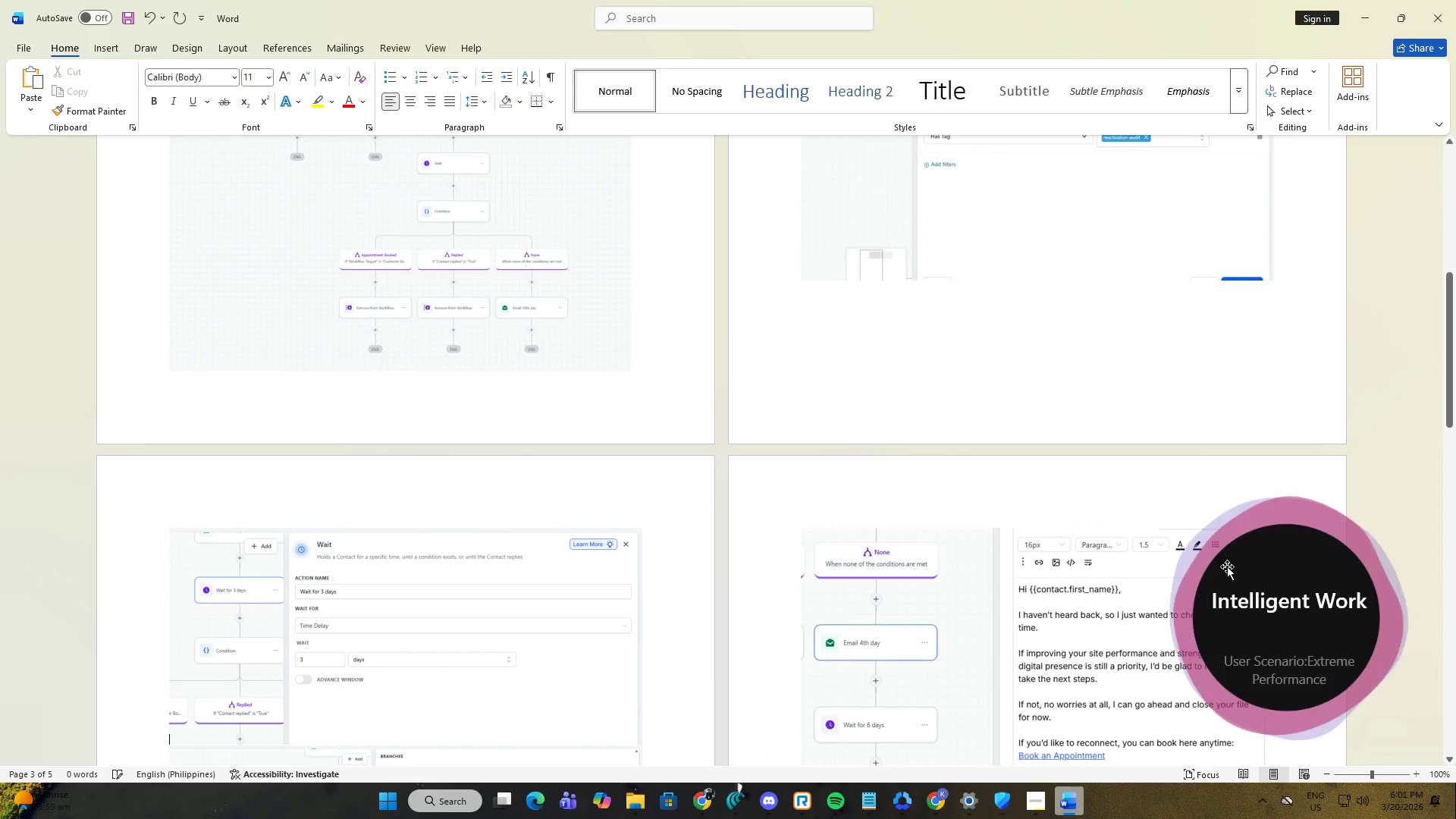 
scroll: coordinate [1251, 557], scroll_direction: up, amount: 4.0
 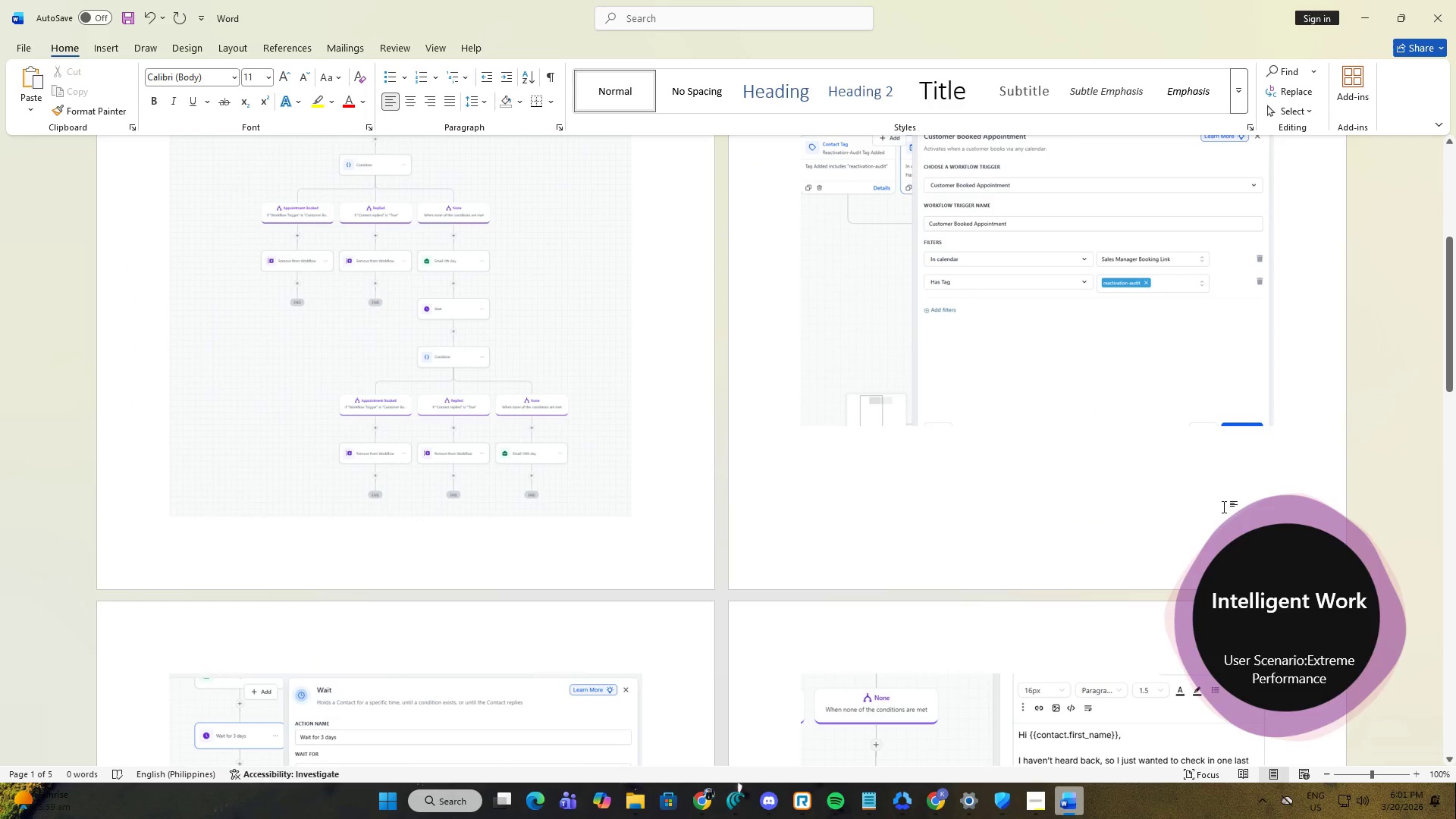 
scroll: coordinate [956, 456], scroll_direction: down, amount: 5.0
 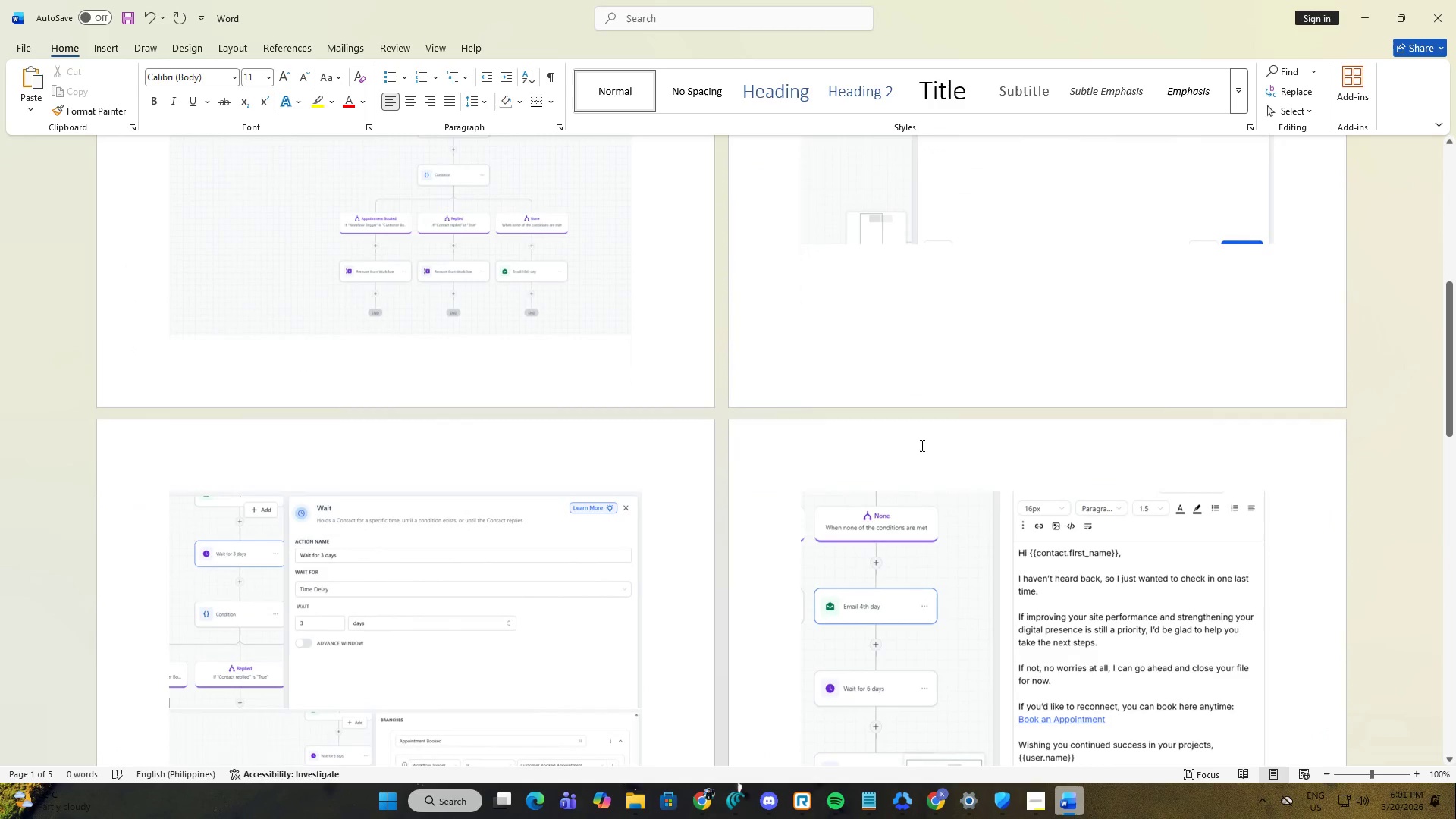 
key(Alt+AltLeft)
 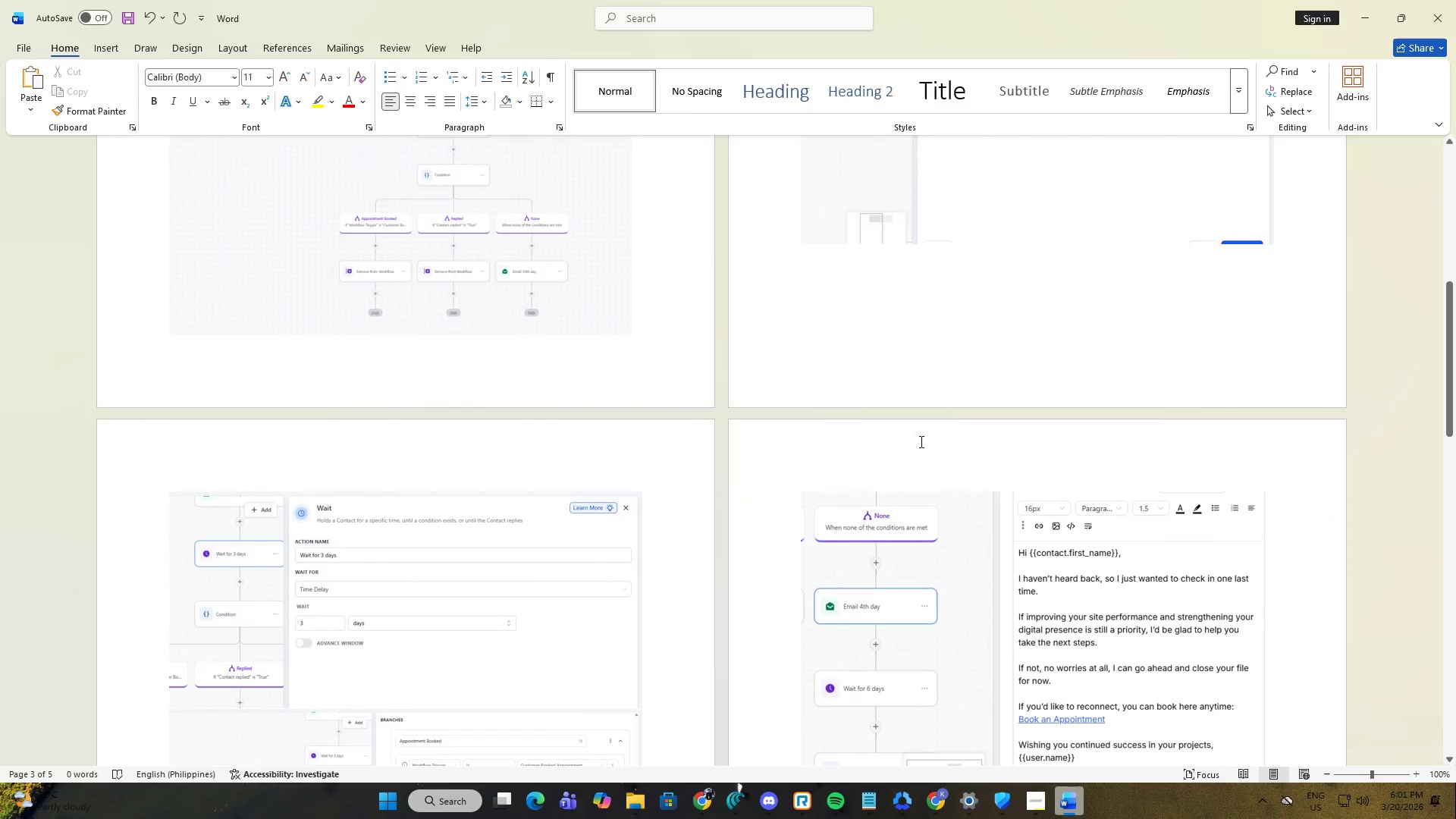 
key(Alt+Tab)
 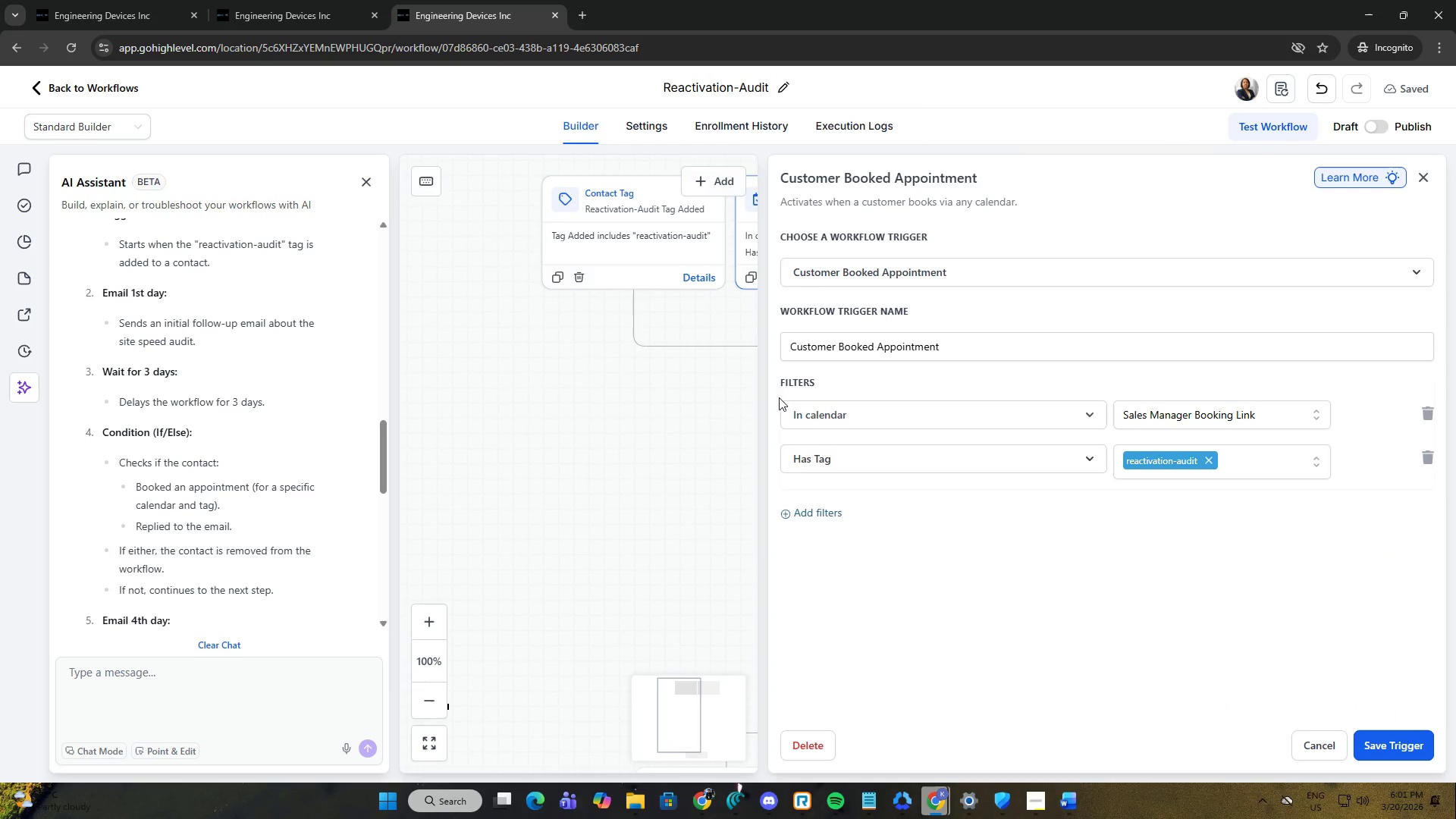 
left_click([678, 410])
 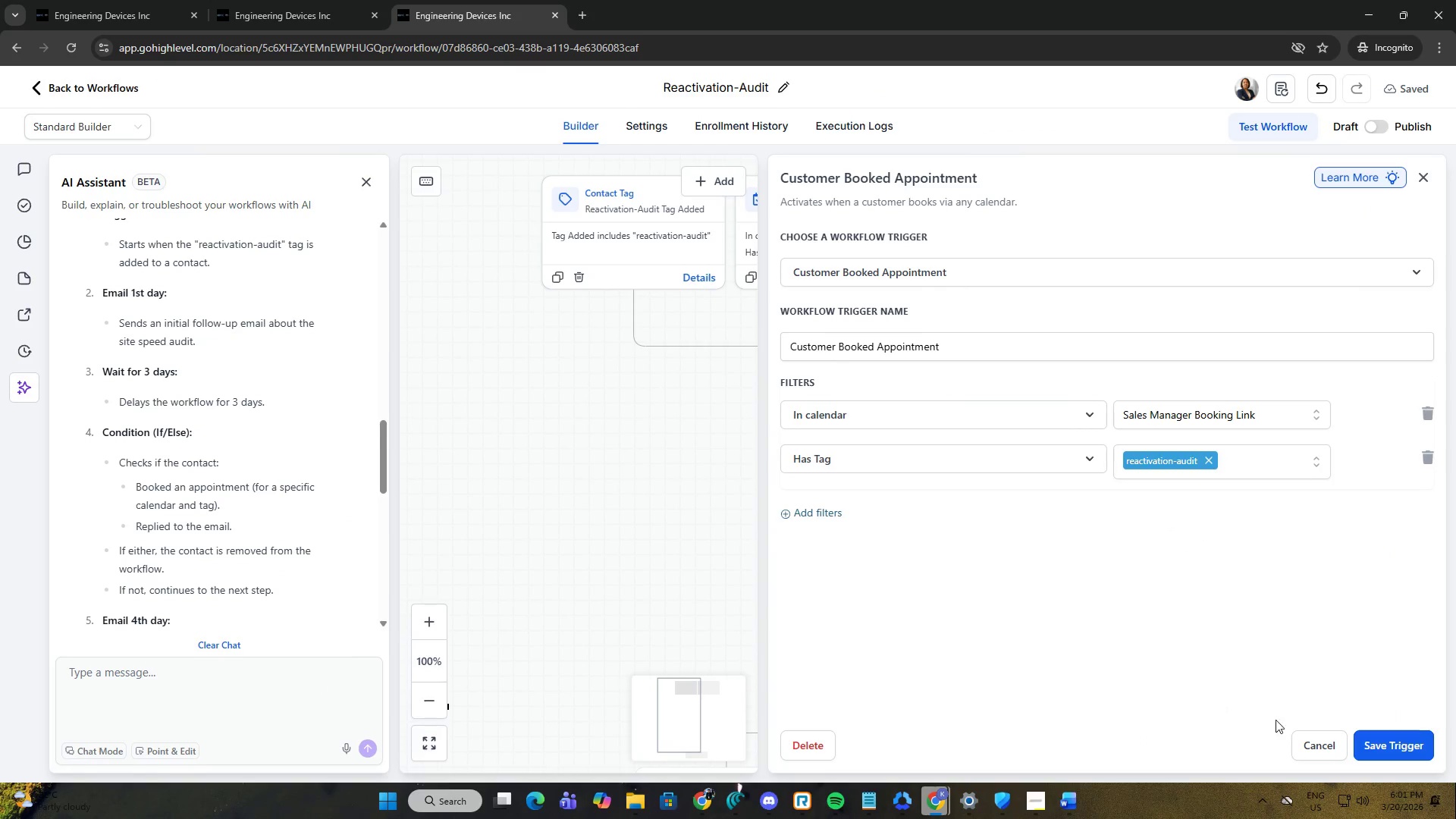 
left_click([1301, 735])
 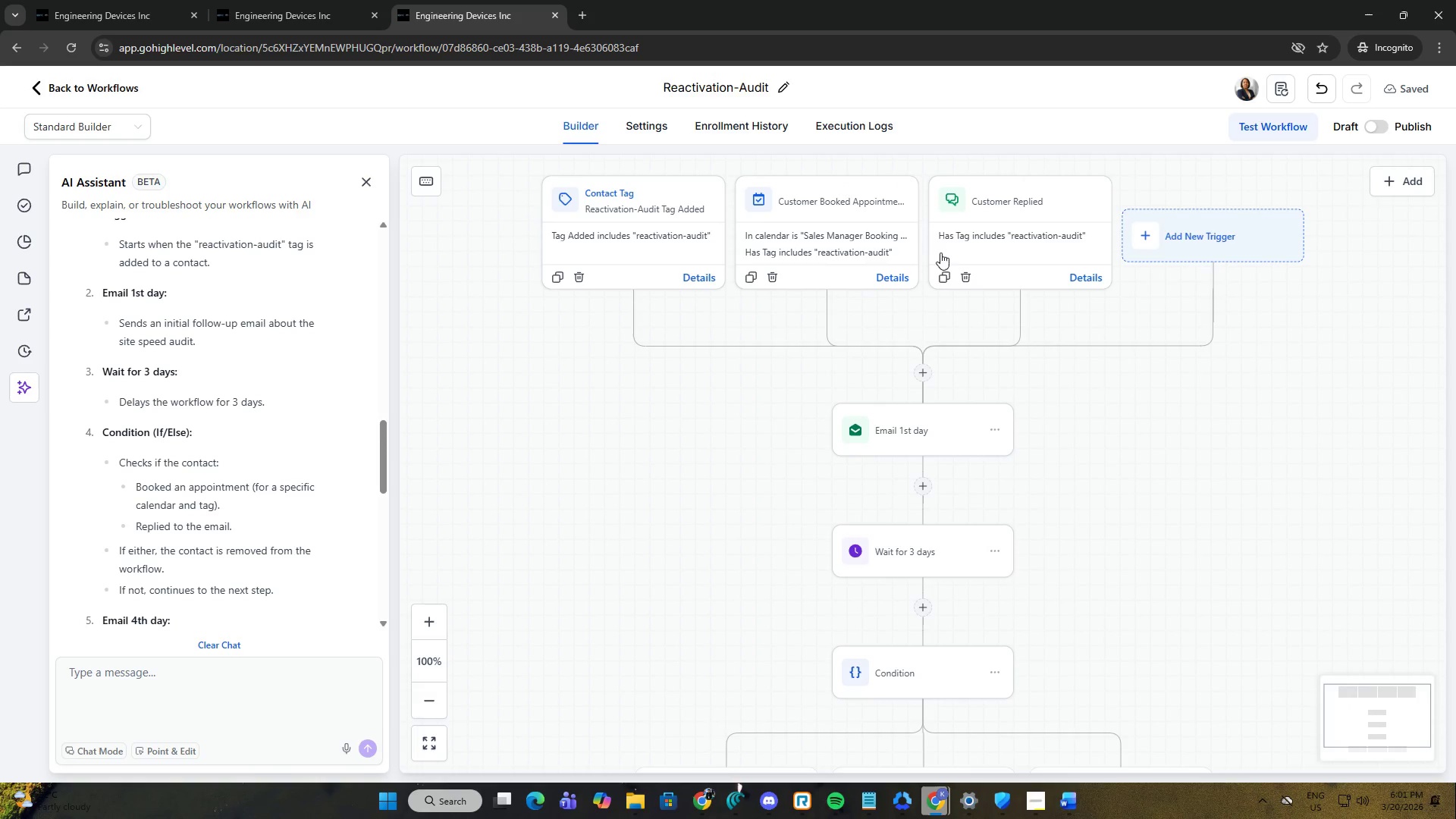 
left_click([971, 244])
 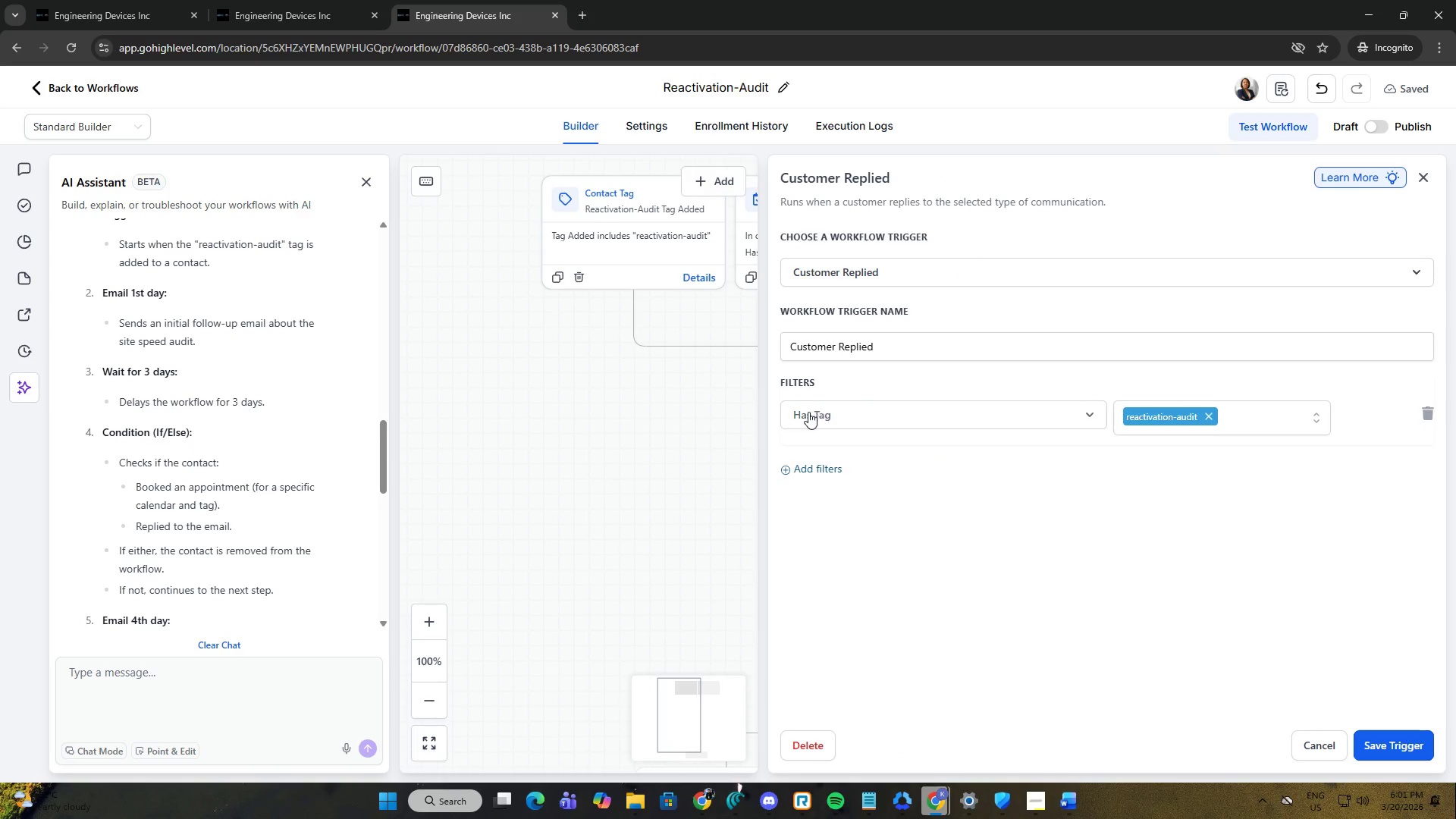 
key(PrintScreen)
 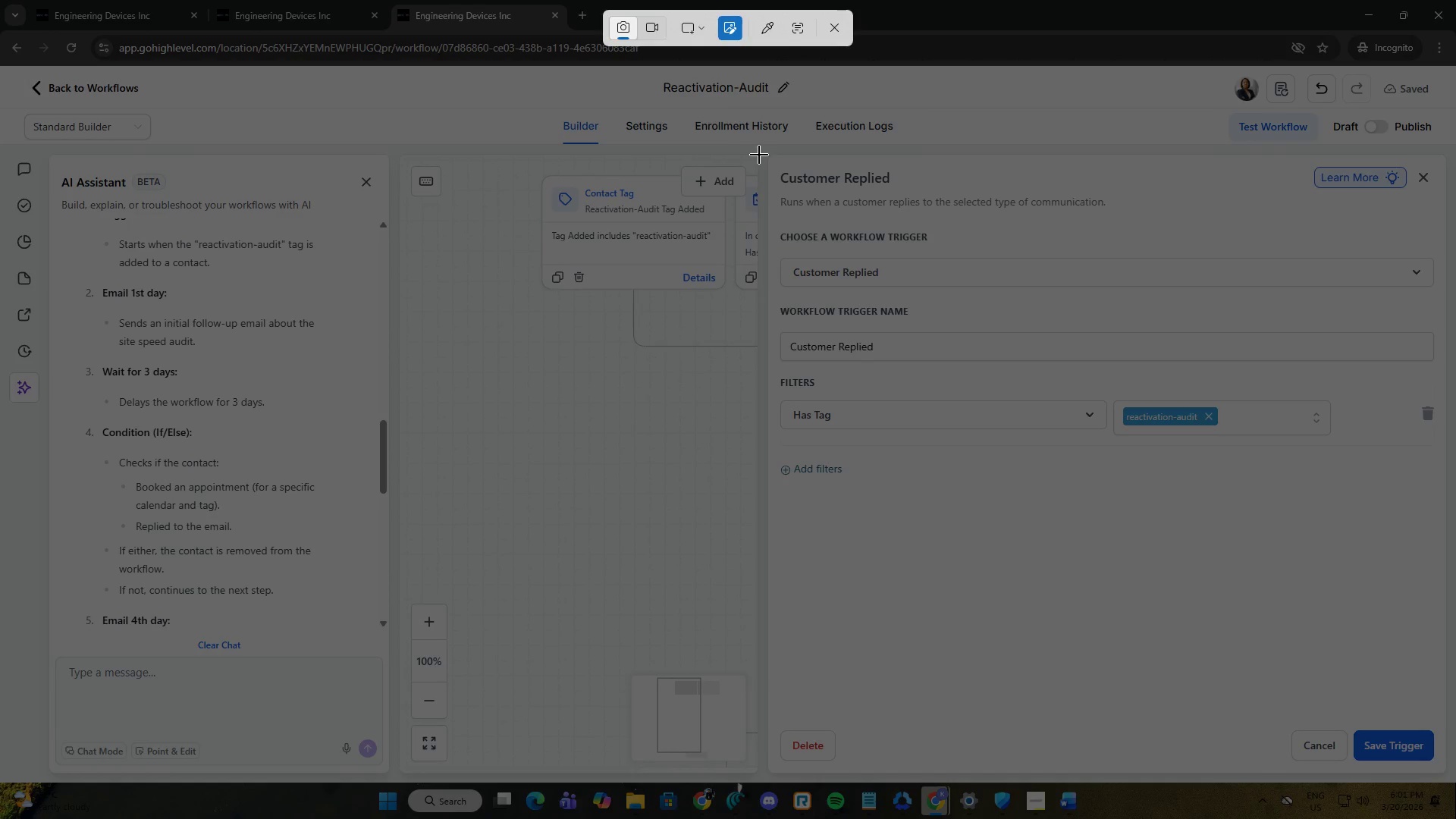 
wait(5.11)
 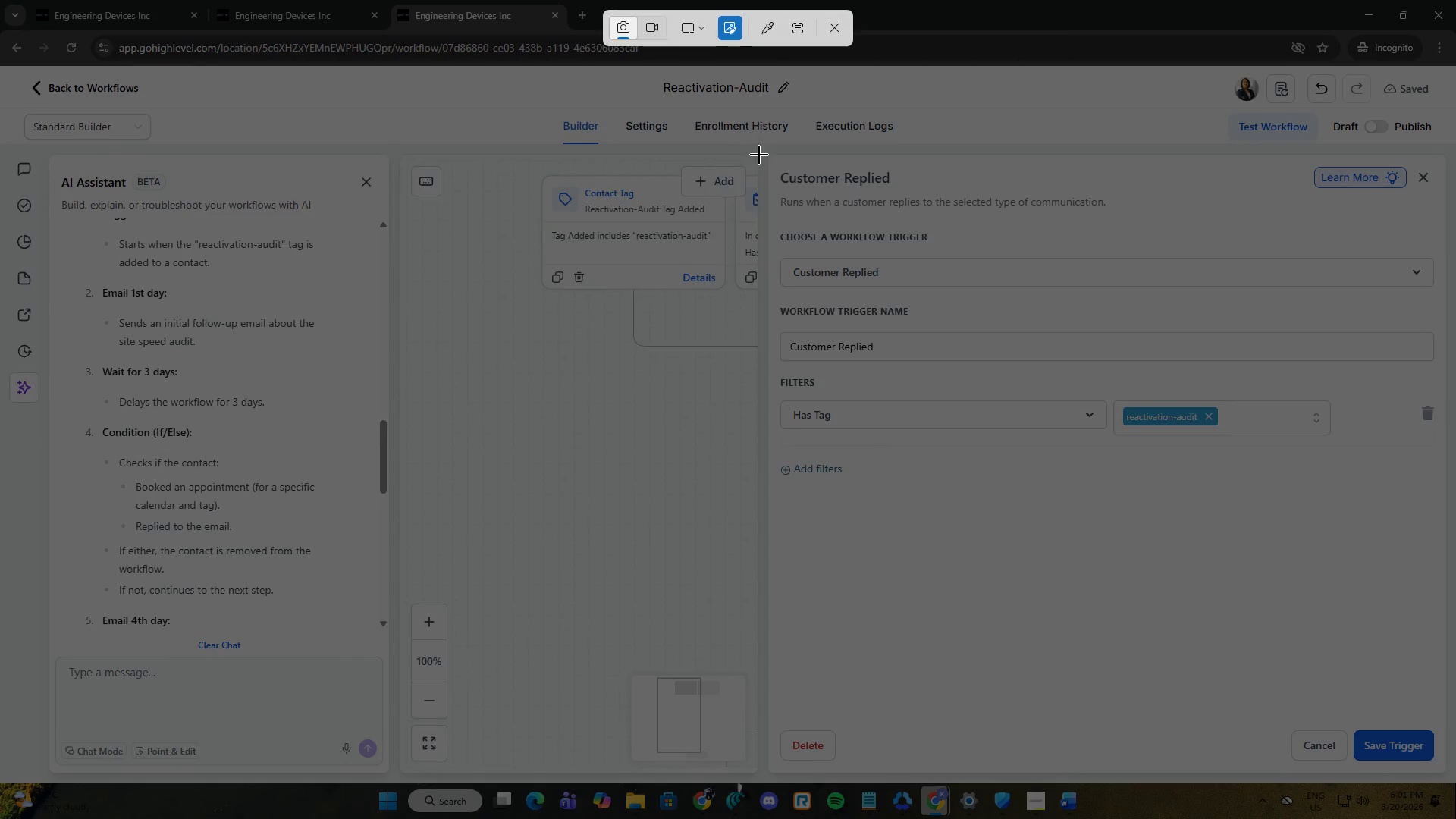 
left_click_drag(start_coordinate=[759, 155], to_coordinate=[1442, 736])
 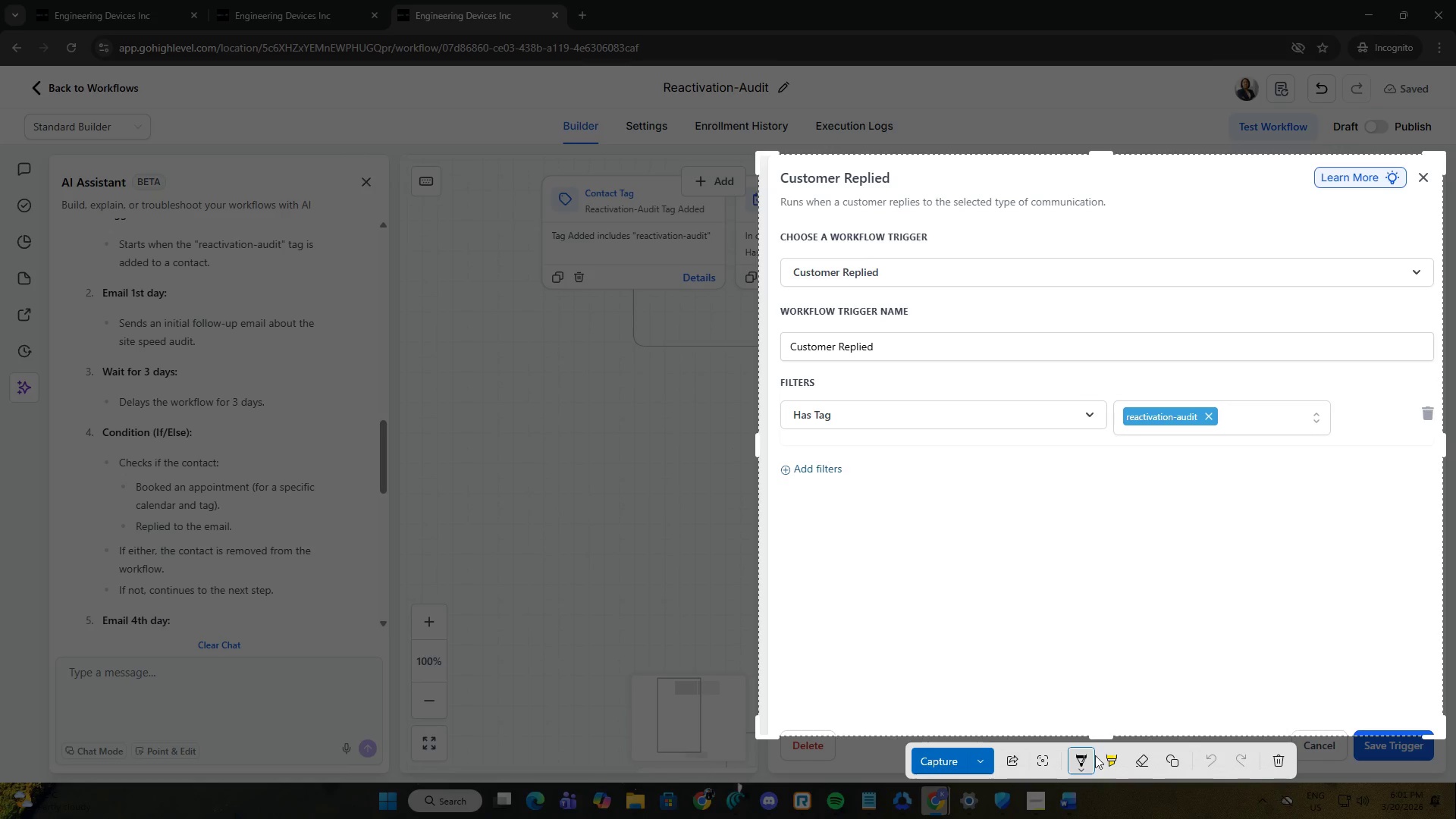 
left_click([1272, 768])
 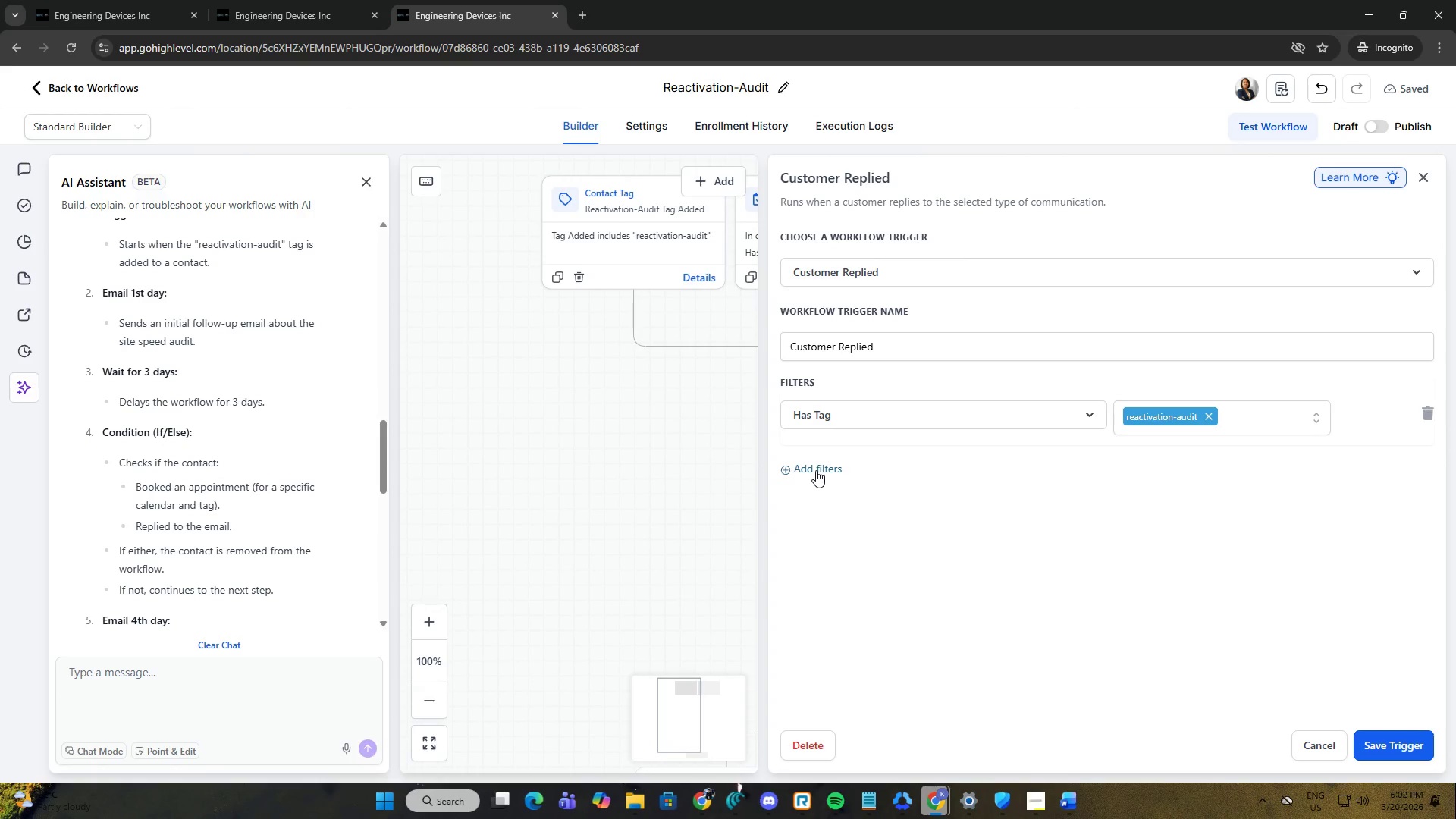 
left_click([816, 470])
 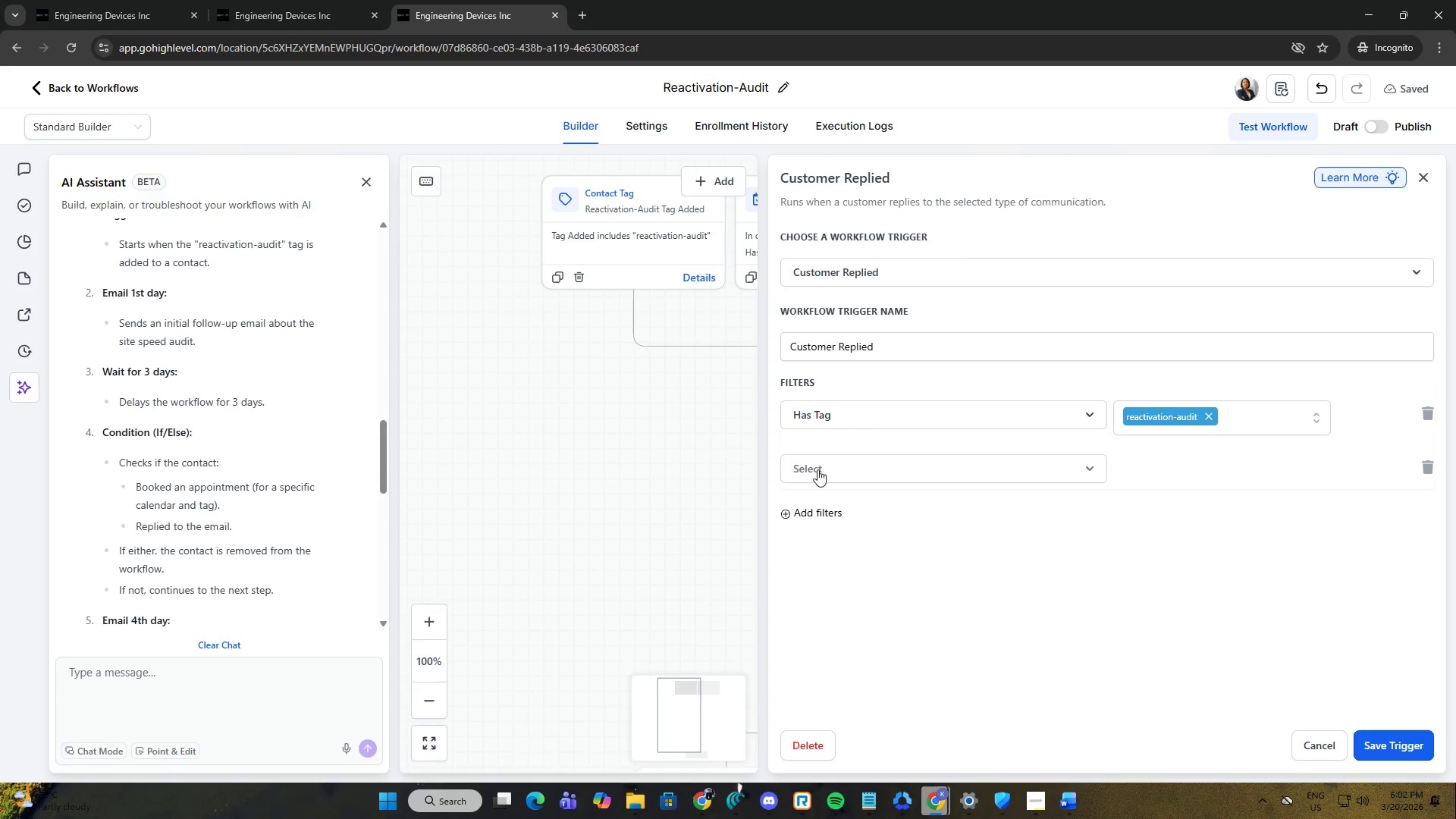 
double_click([833, 472])
 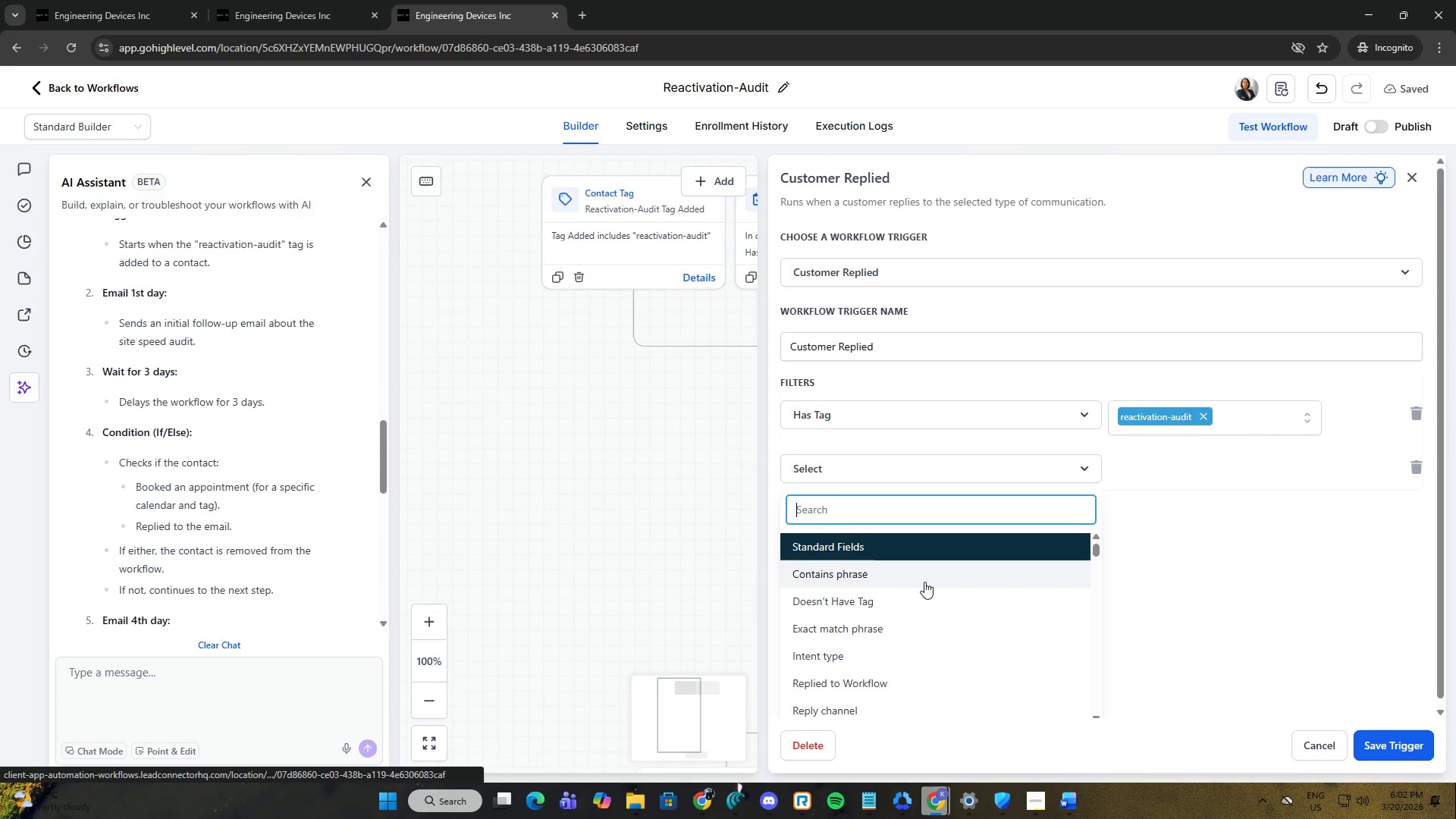 
scroll: coordinate [928, 594], scroll_direction: down, amount: 1.0
 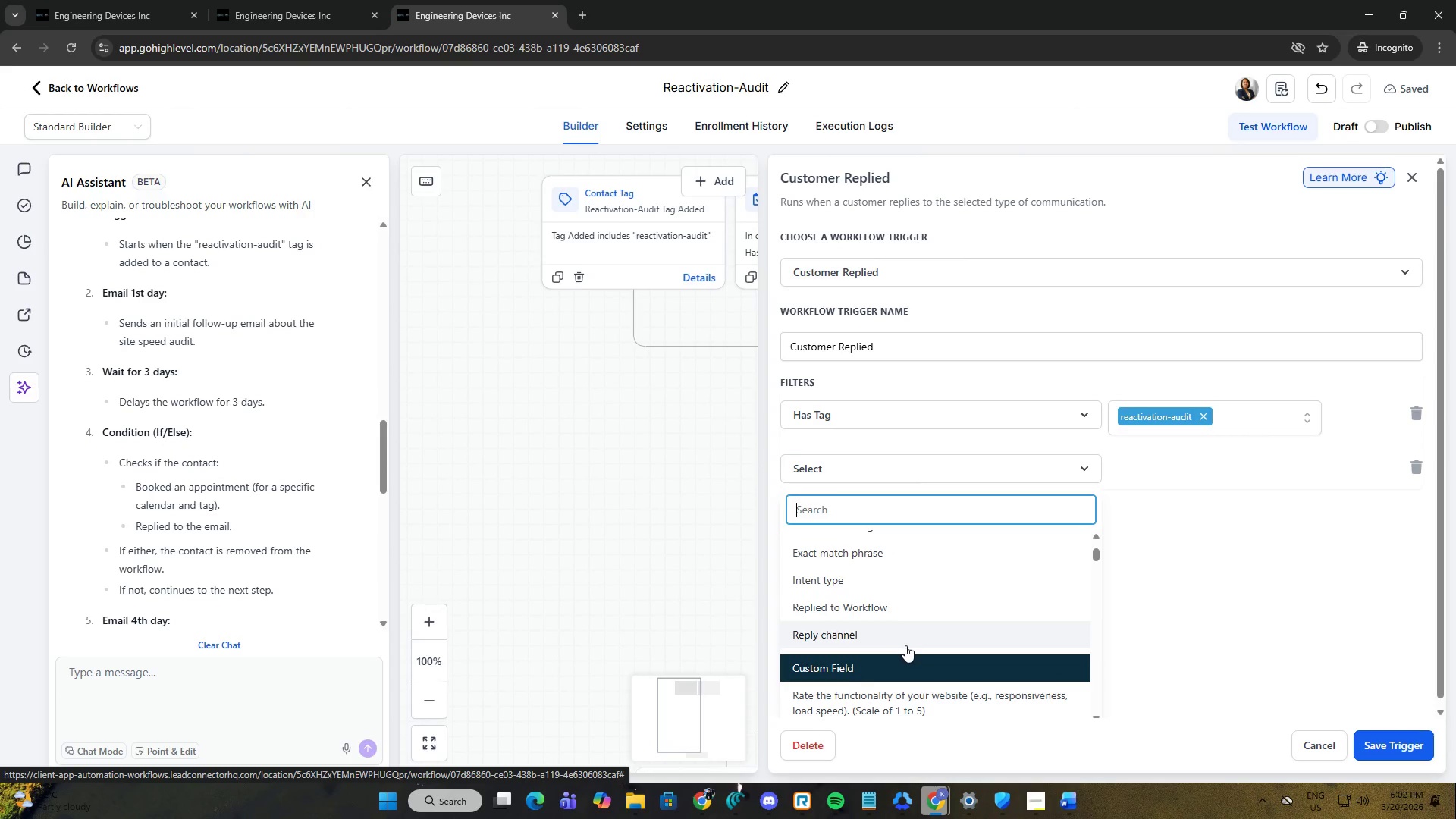 
left_click([912, 612])
 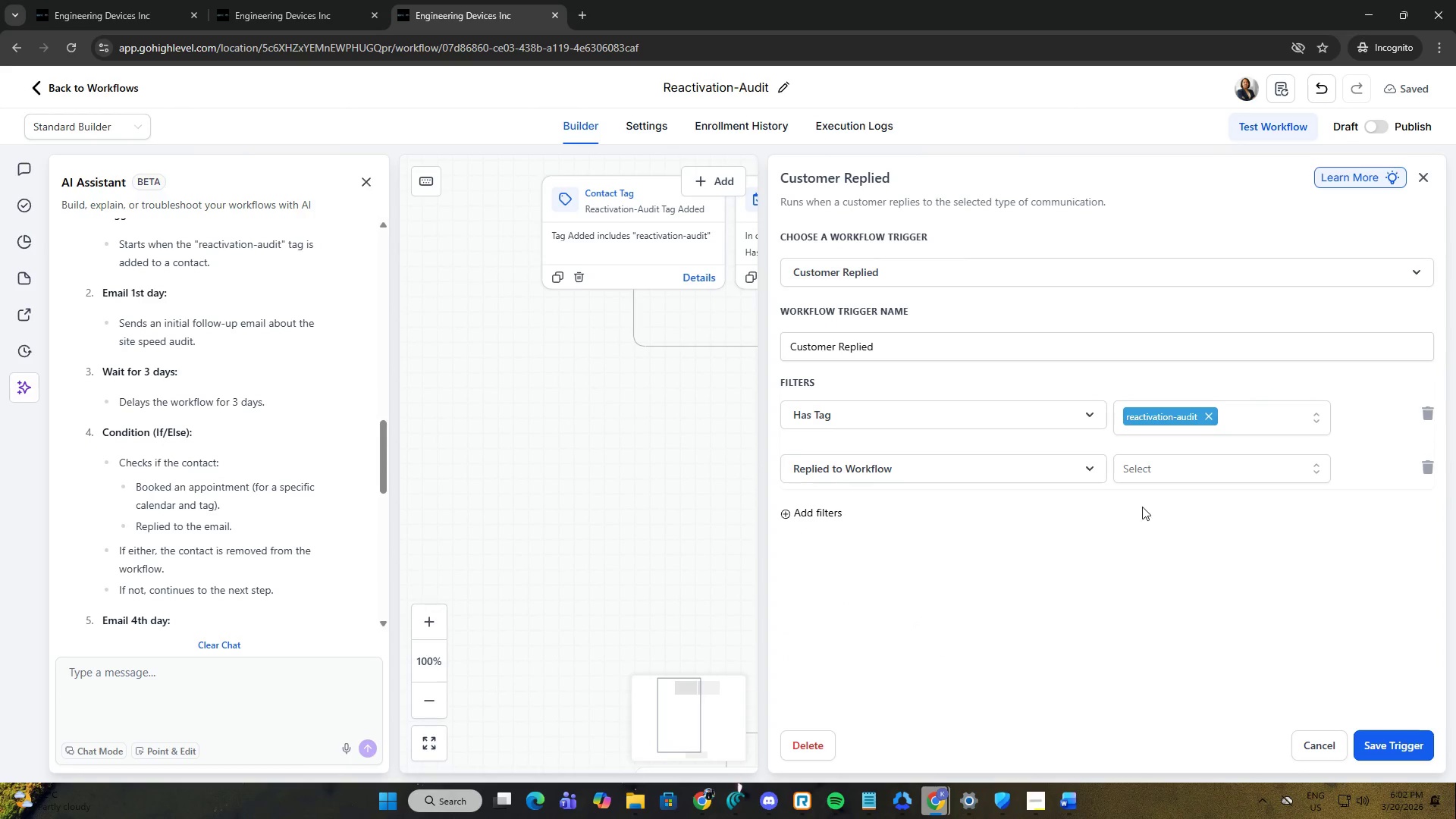 
left_click([1161, 469])
 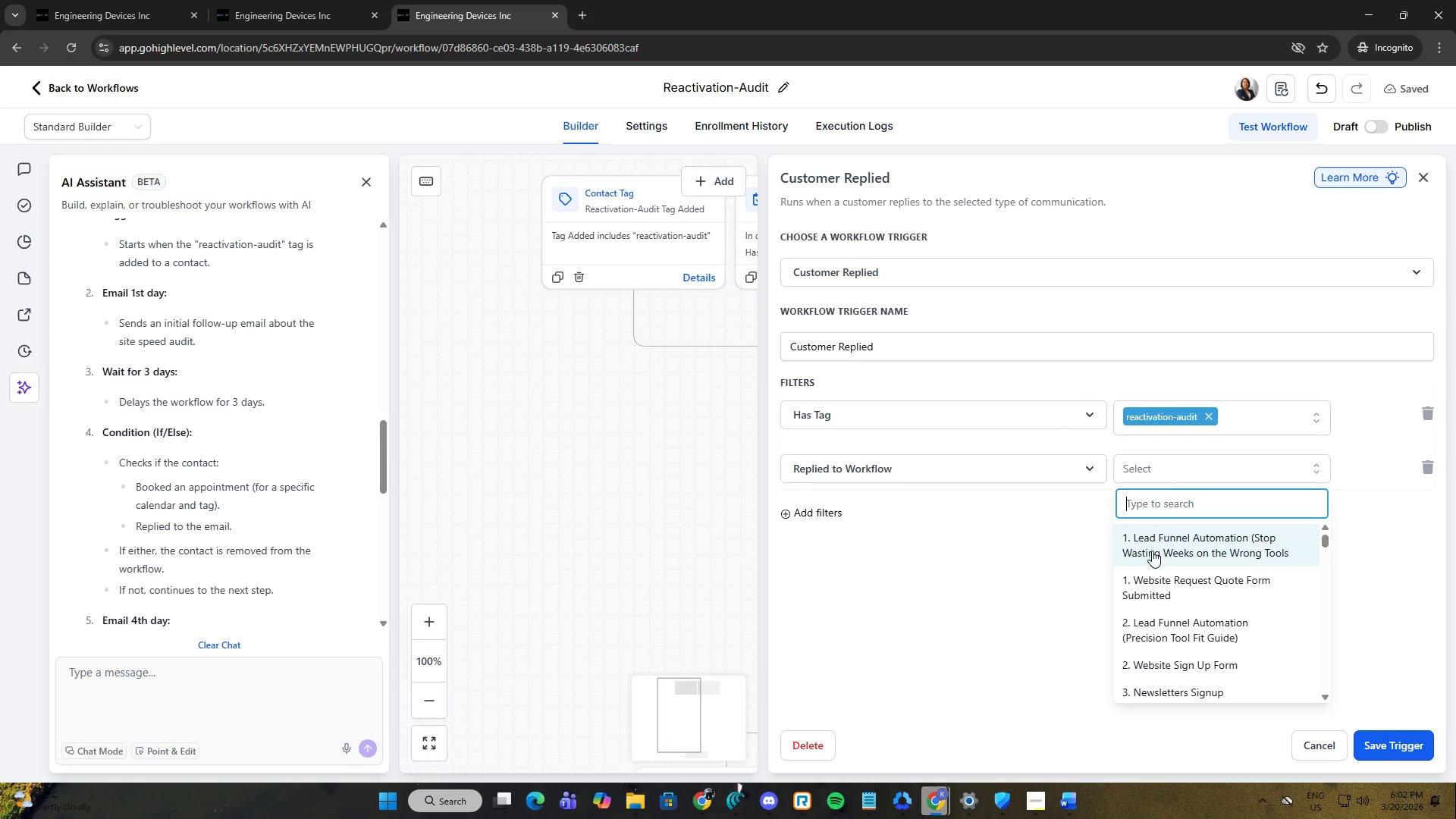 
left_click([930, 473])
 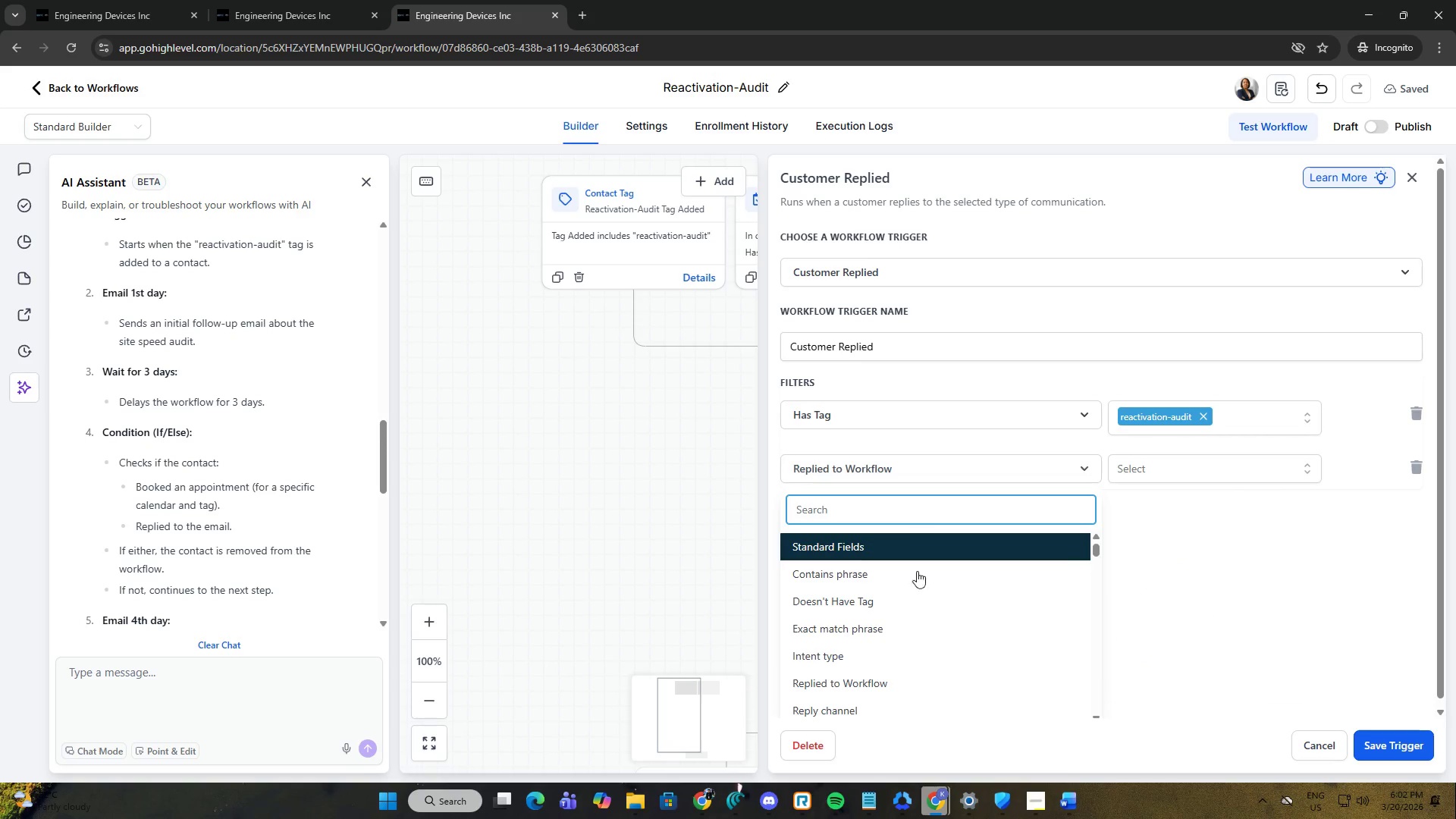 
scroll: coordinate [921, 585], scroll_direction: down, amount: 3.0
 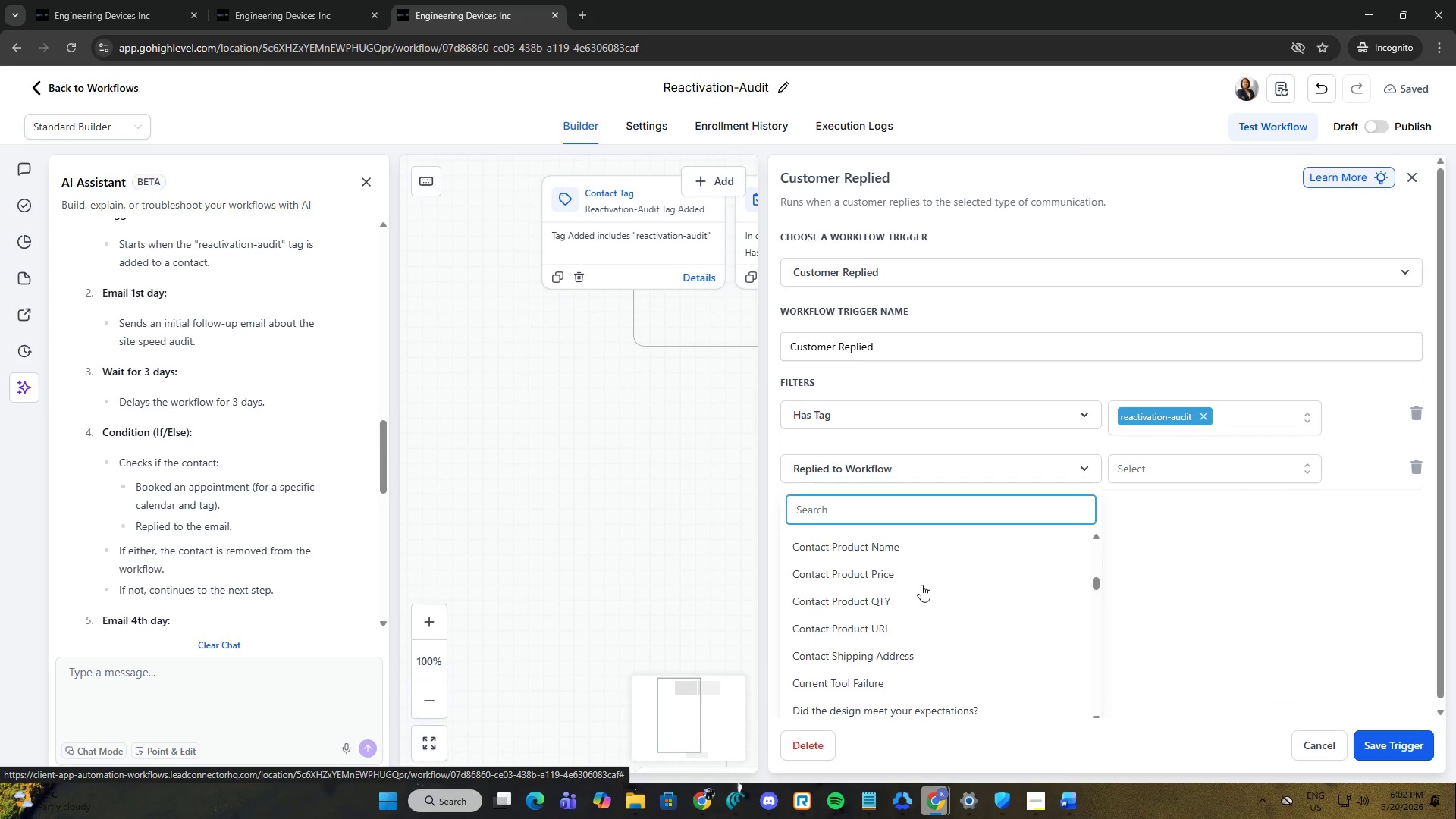 
left_click([1164, 582])
 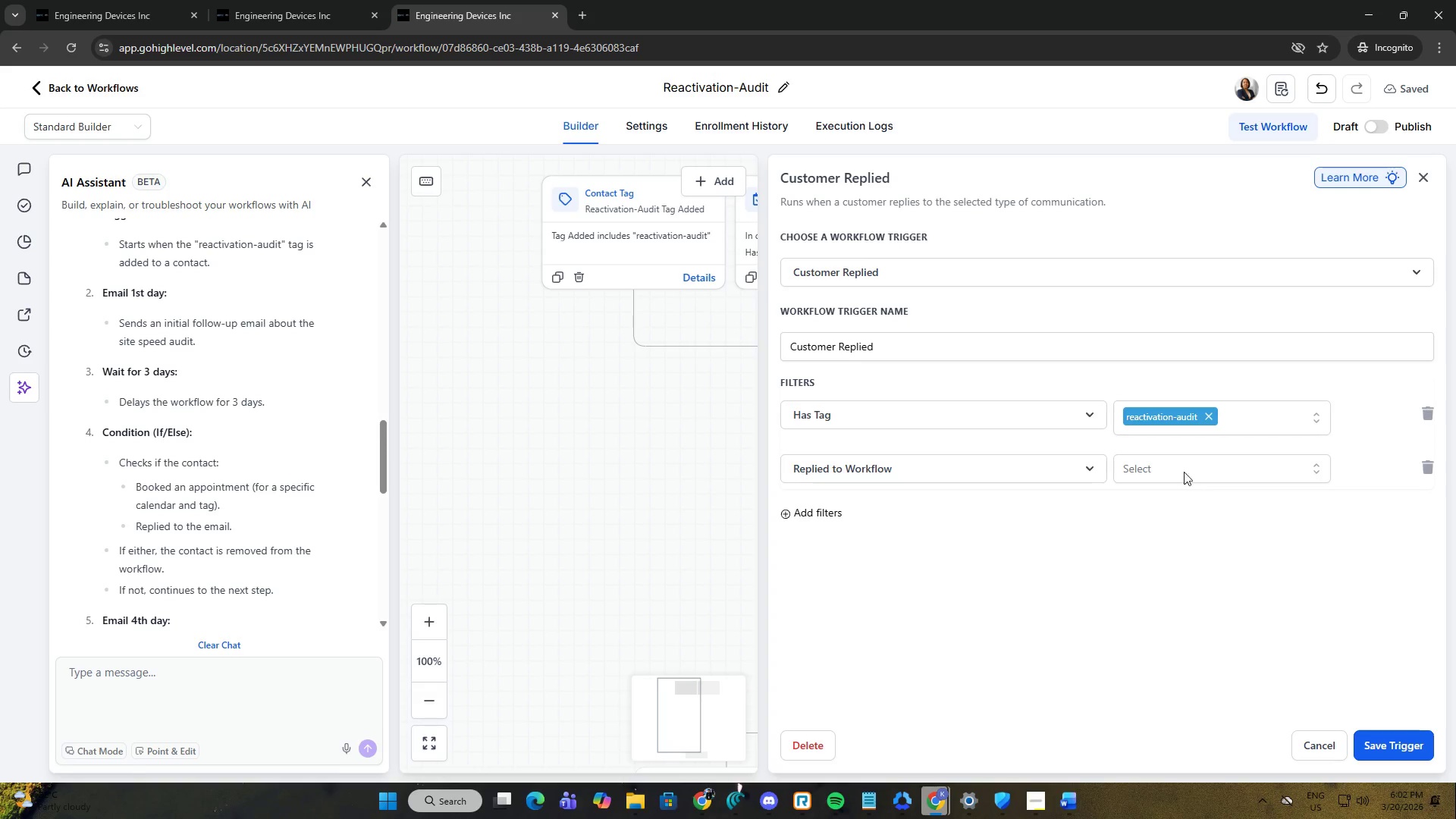 
scroll: coordinate [926, 585], scroll_direction: up, amount: 1.0
 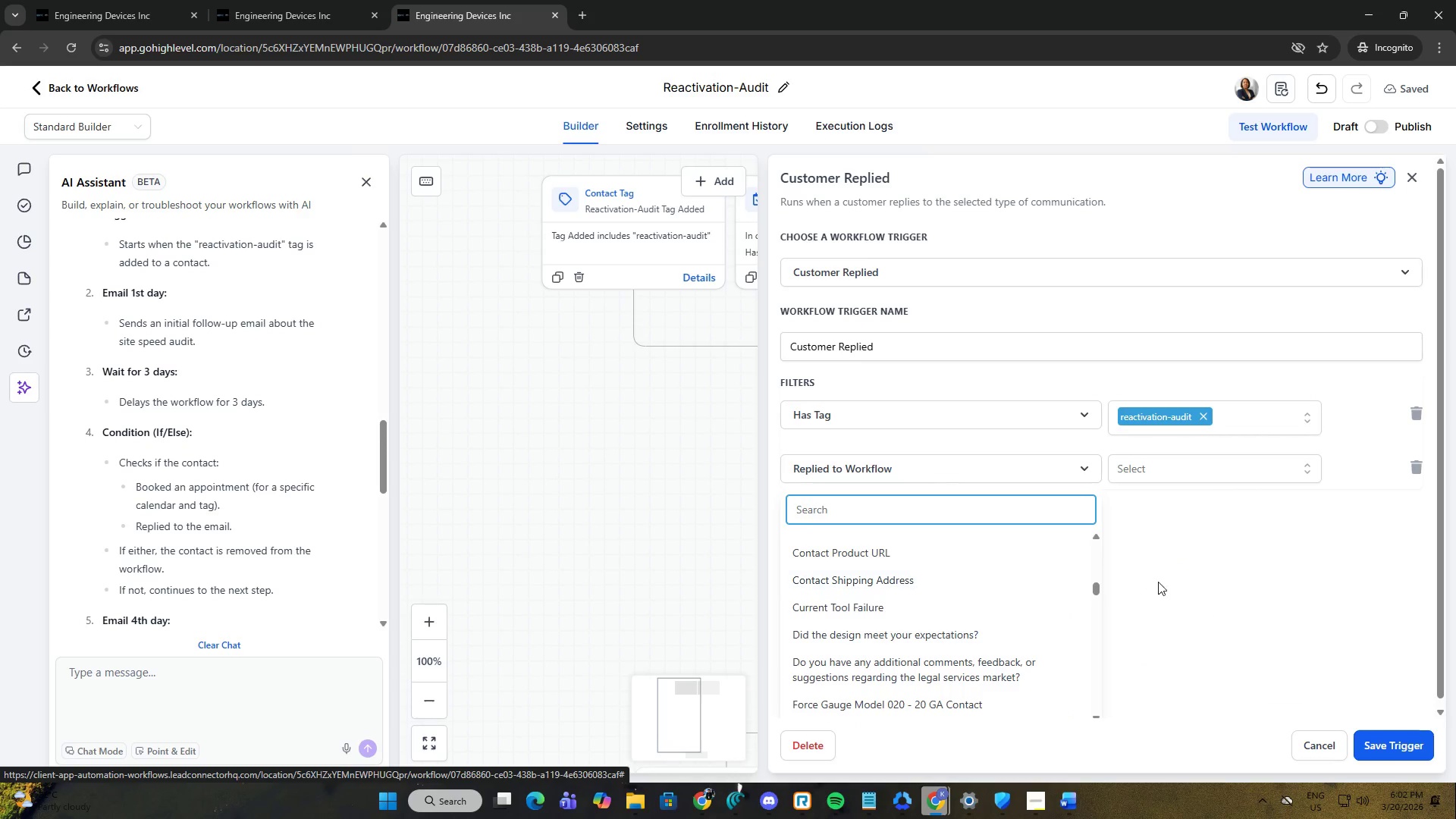 
left_click([1185, 465])
 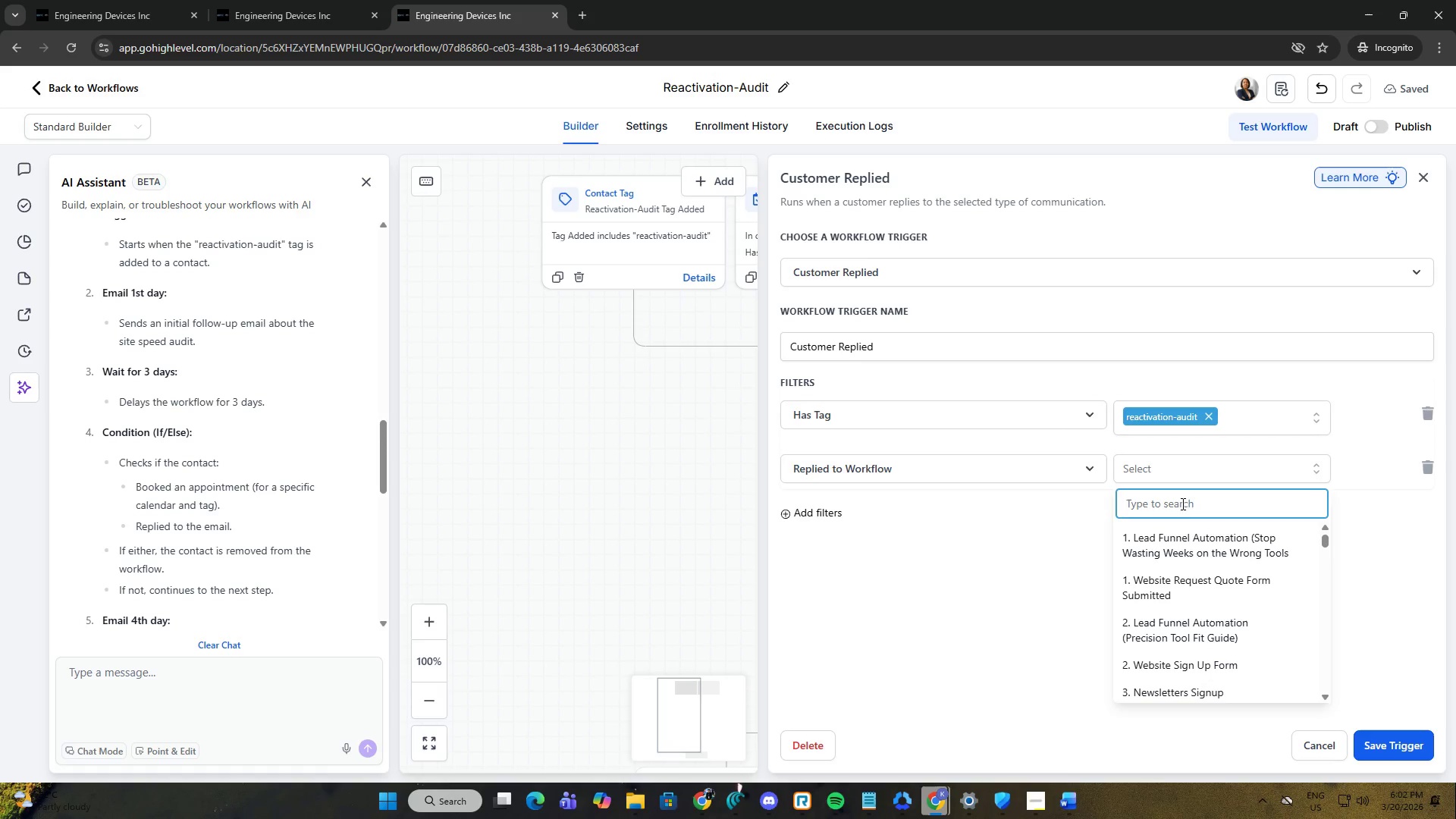 
left_click([1179, 507])
 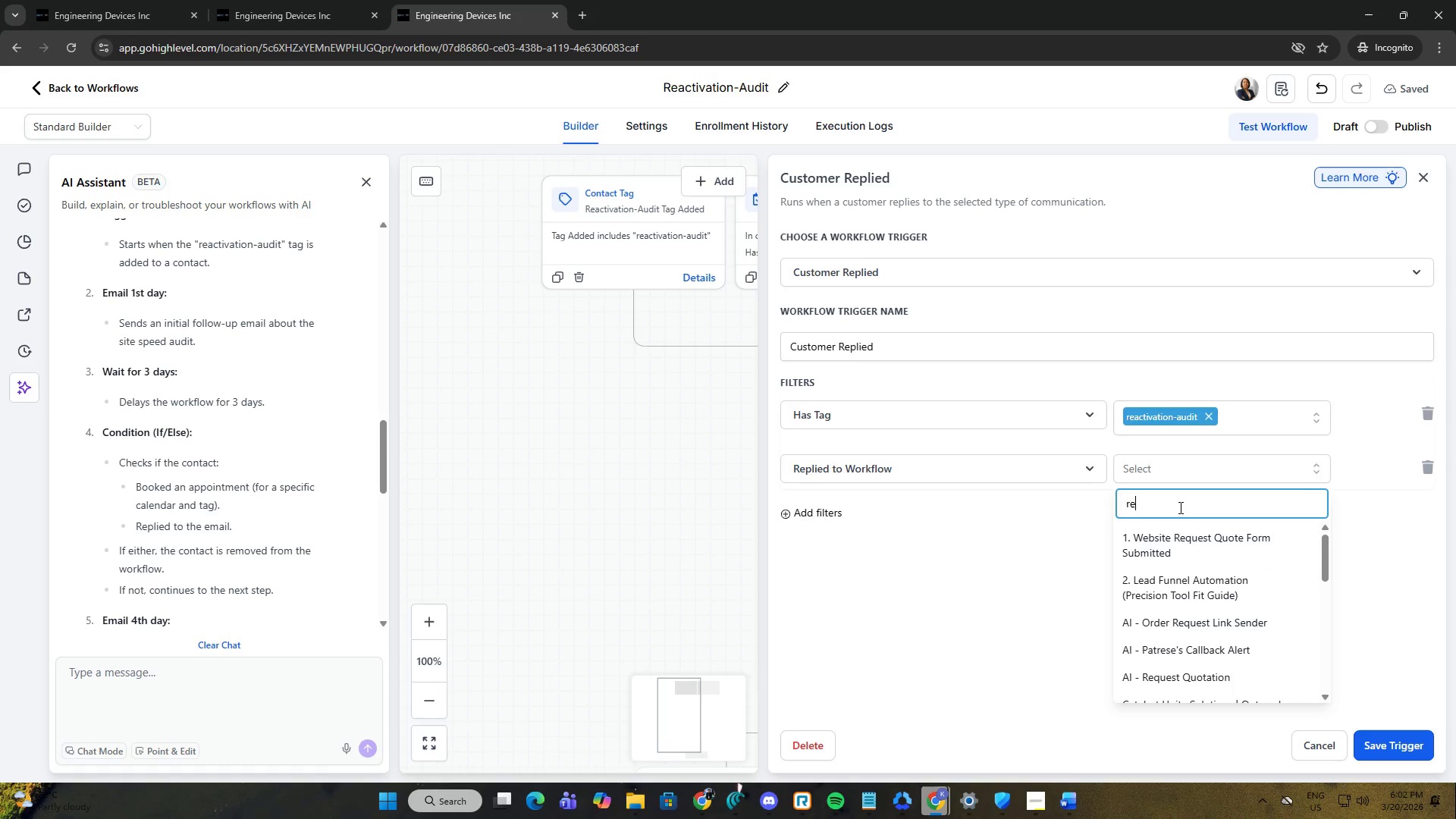 
type(react)
 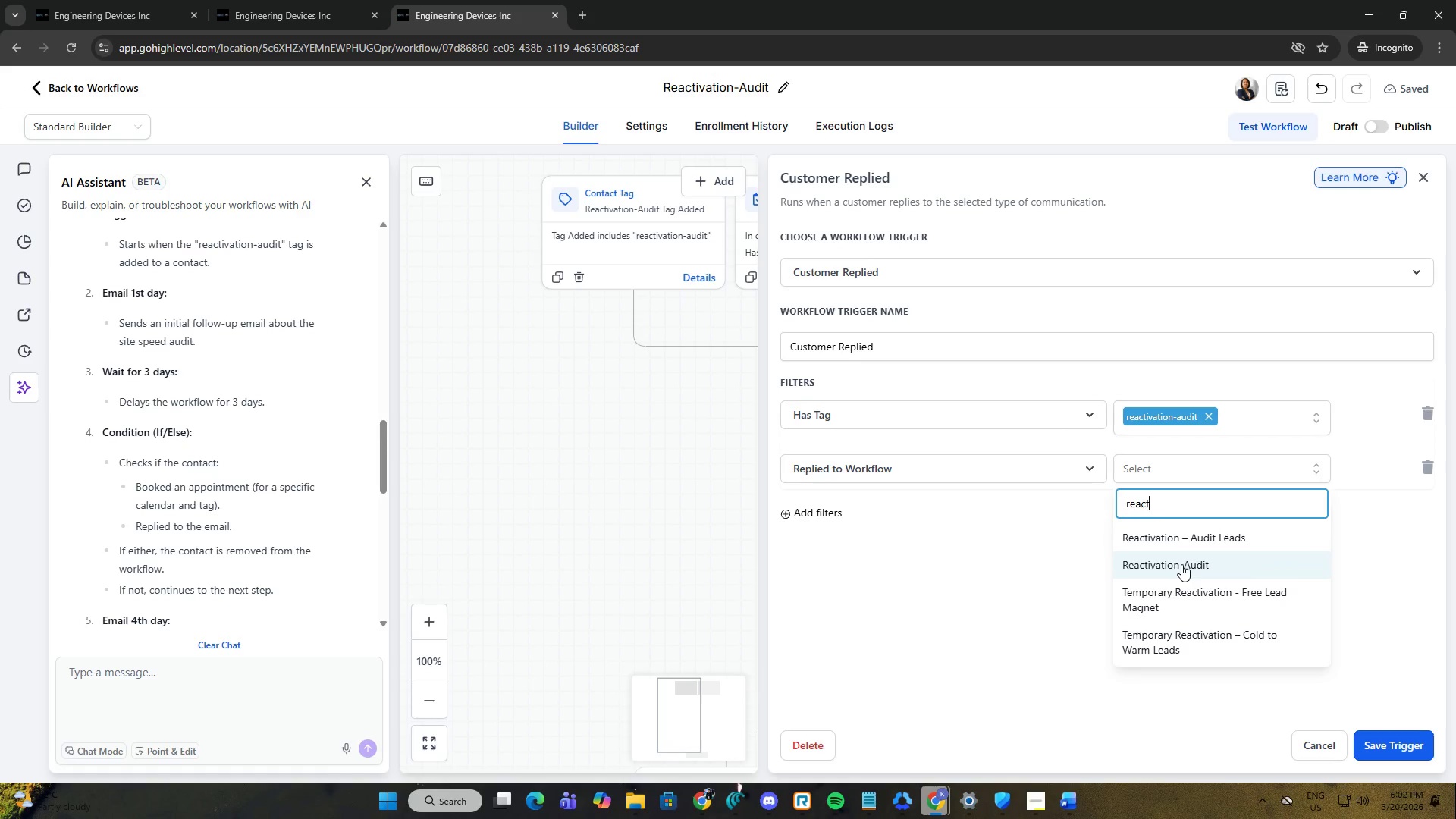 
left_click([1181, 564])
 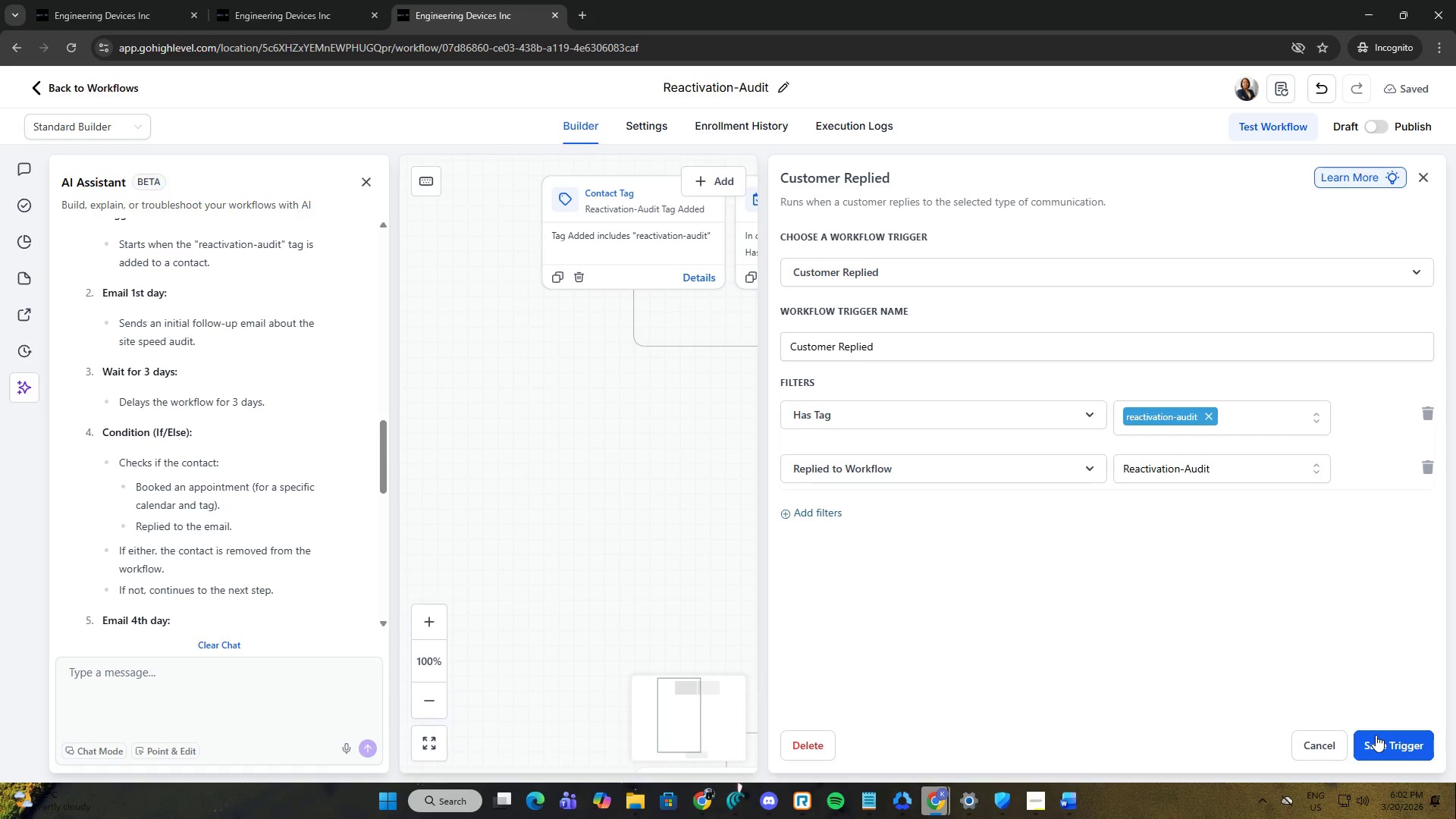 
left_click([1144, 629])
 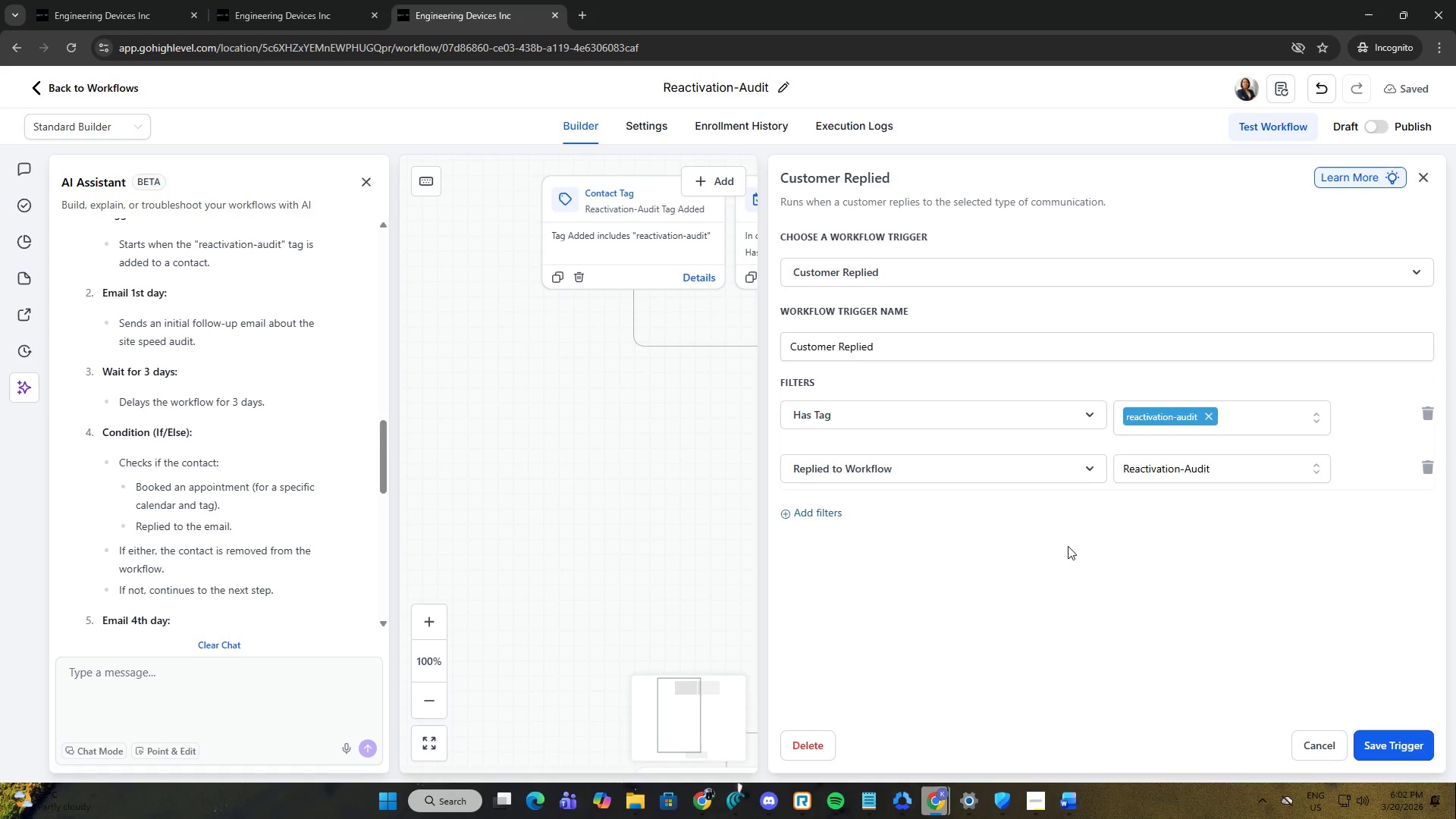 
key(PrintScreen)
 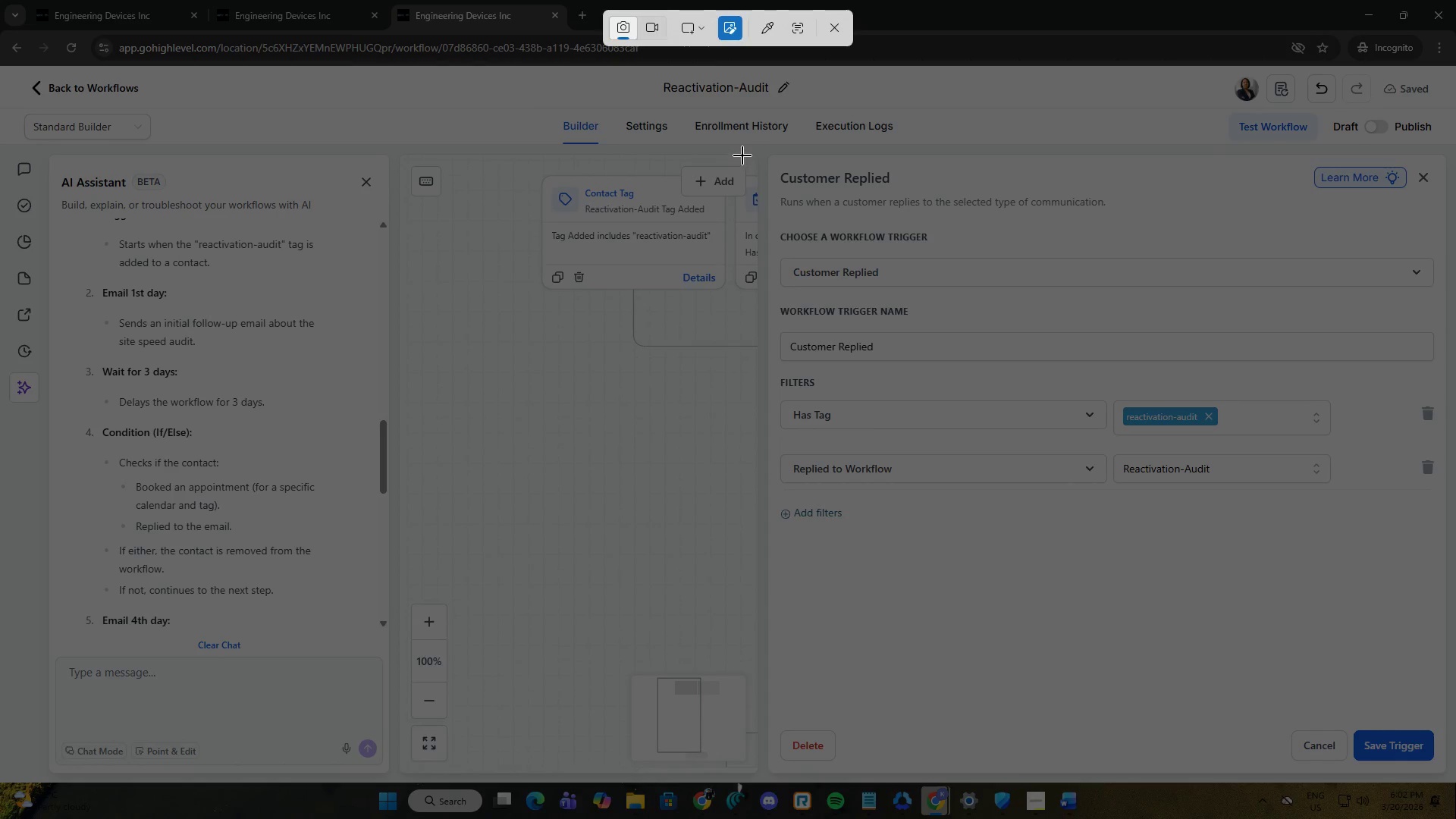 
left_click_drag(start_coordinate=[745, 154], to_coordinate=[1455, 717])
 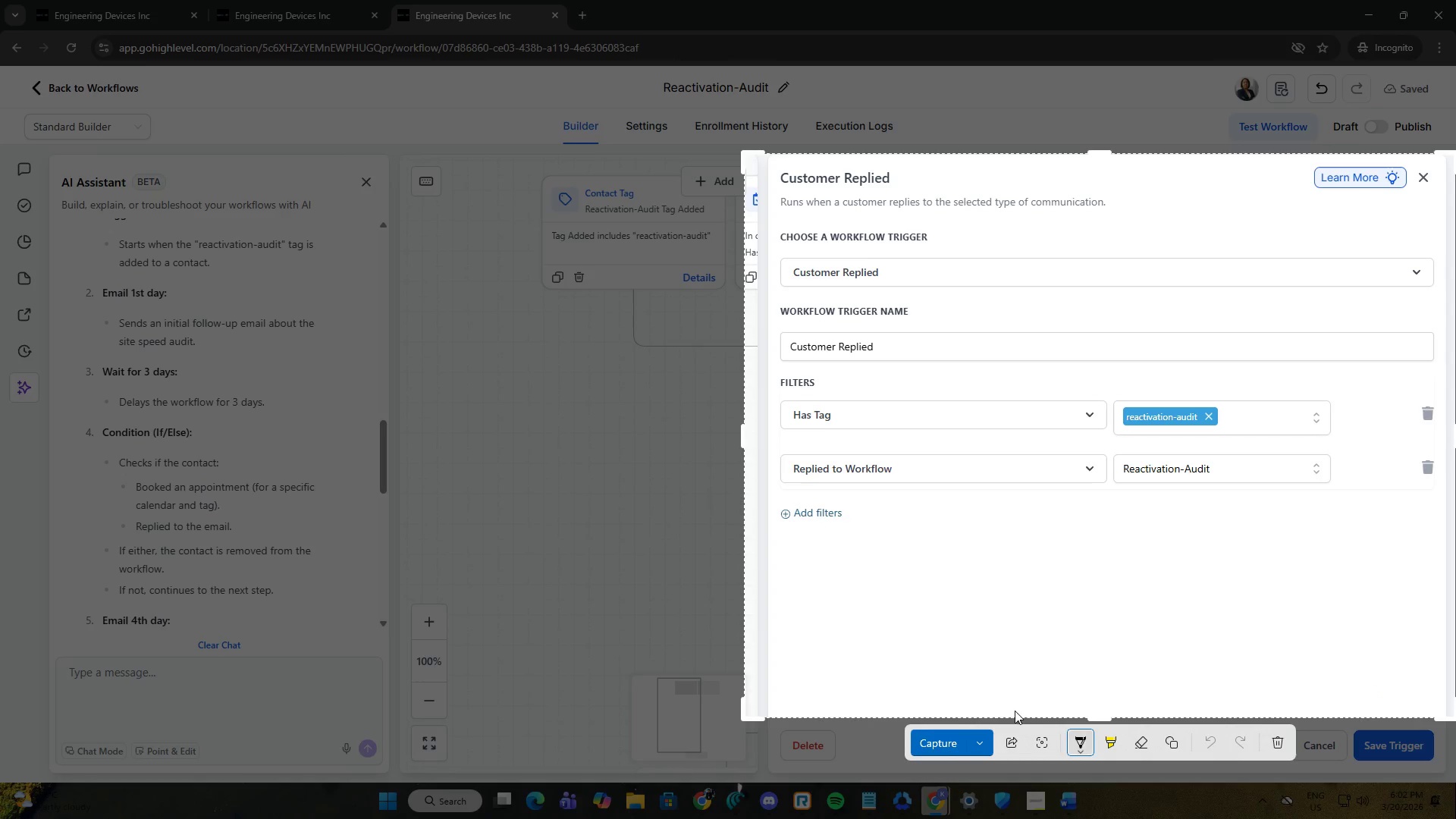 
left_click([984, 737])
 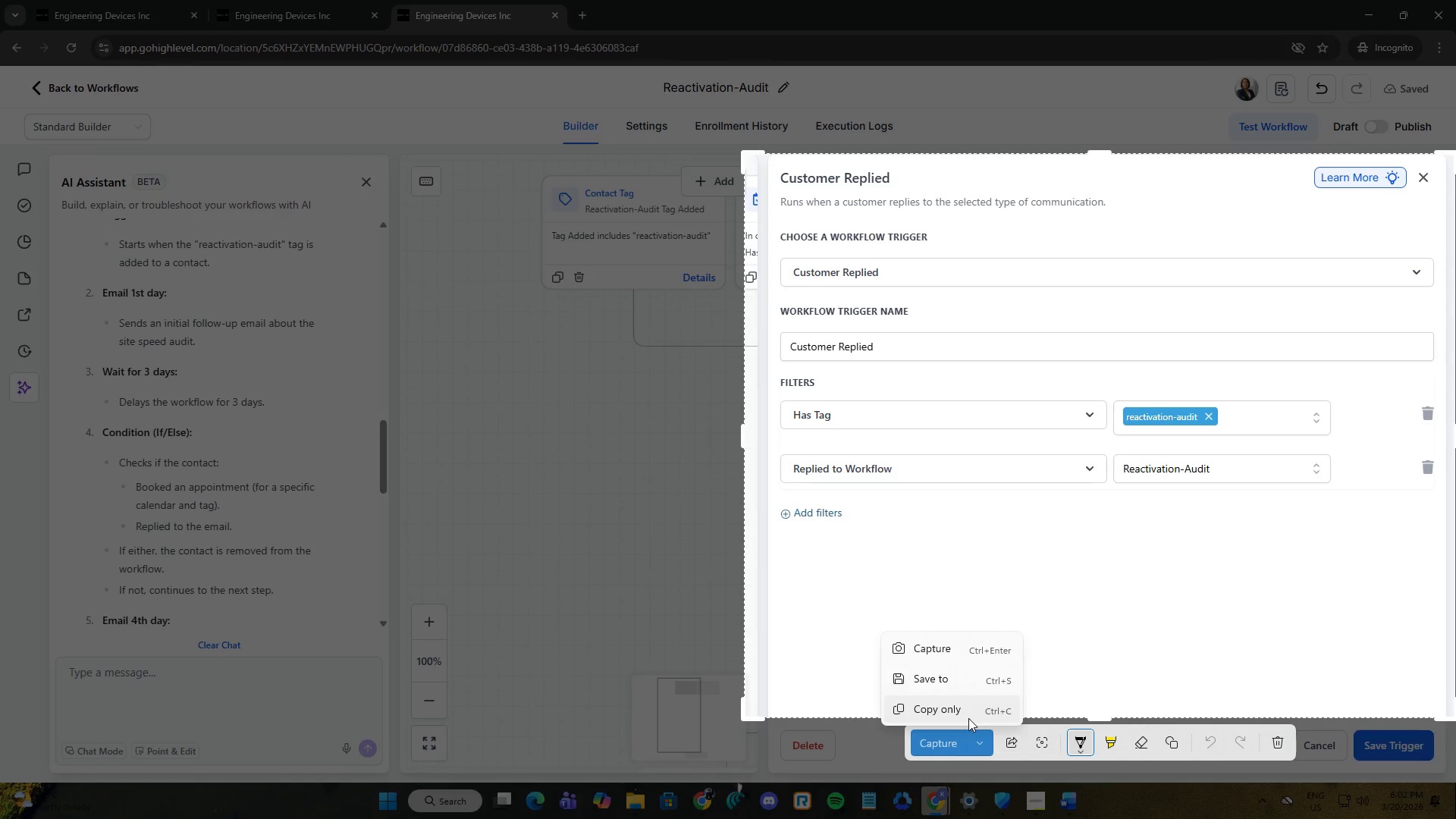 
left_click([968, 717])
 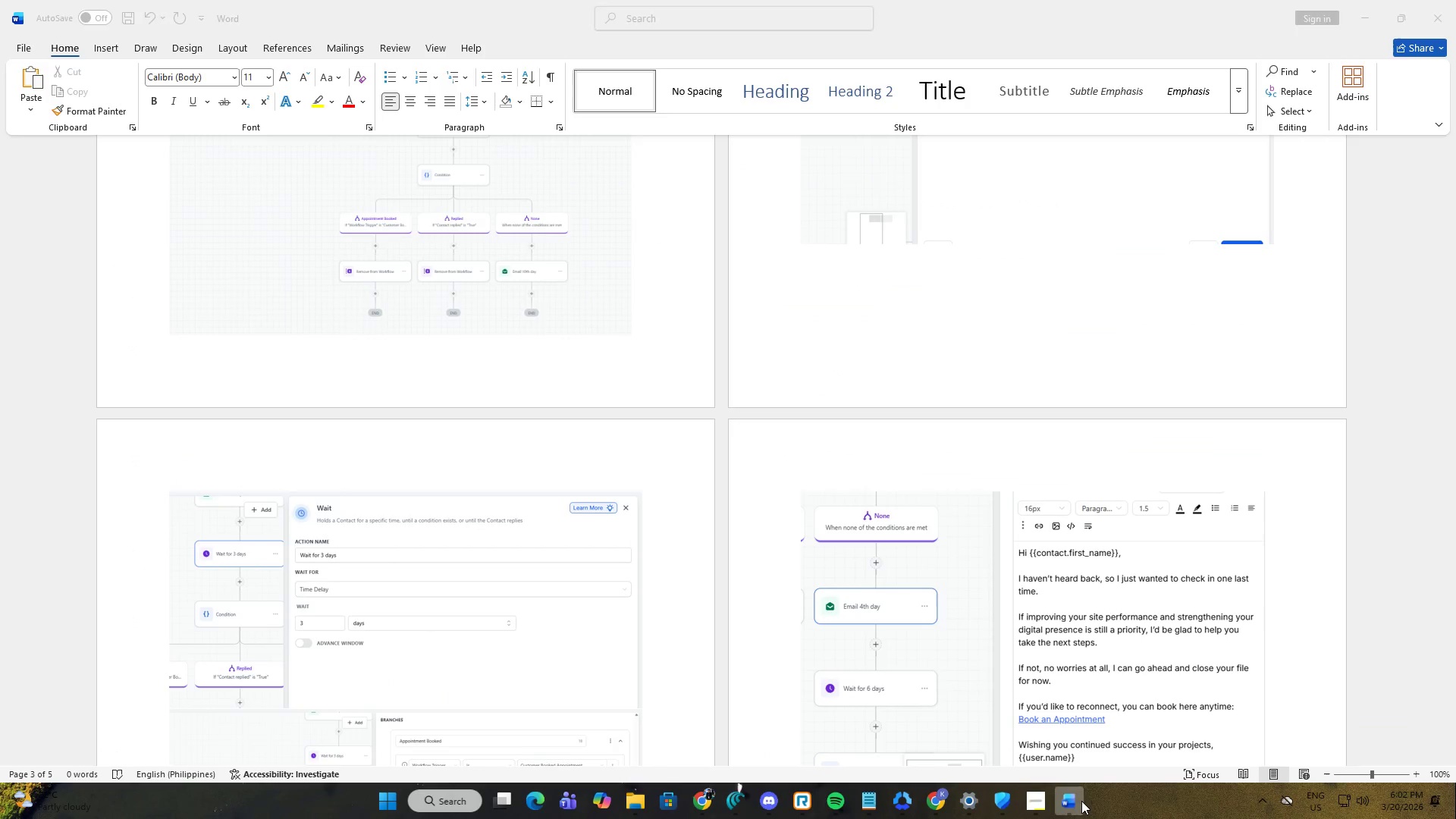 
double_click([1075, 801])
 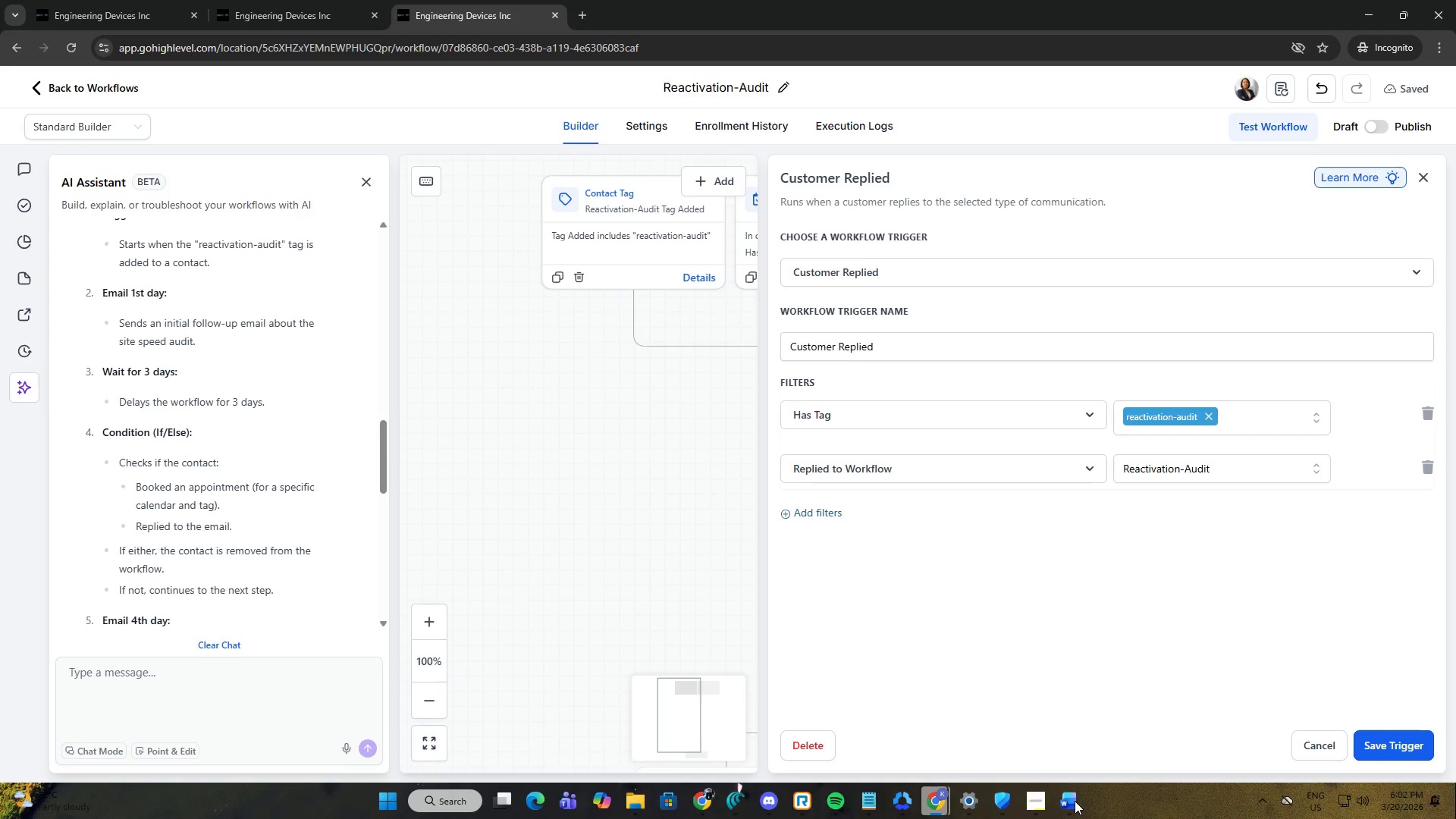 
left_click([1075, 801])
 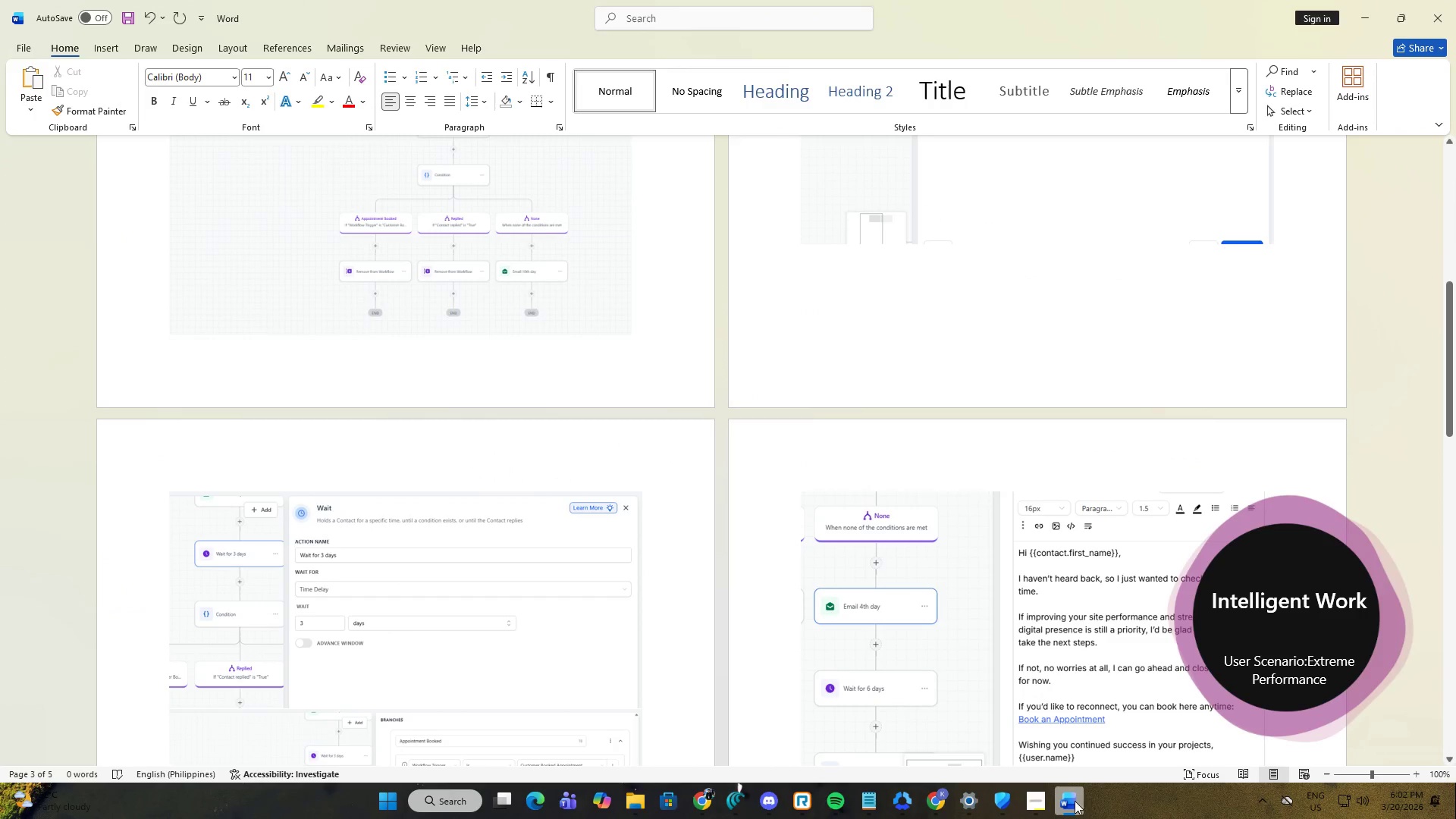 
scroll: coordinate [909, 580], scroll_direction: up, amount: 17.0
 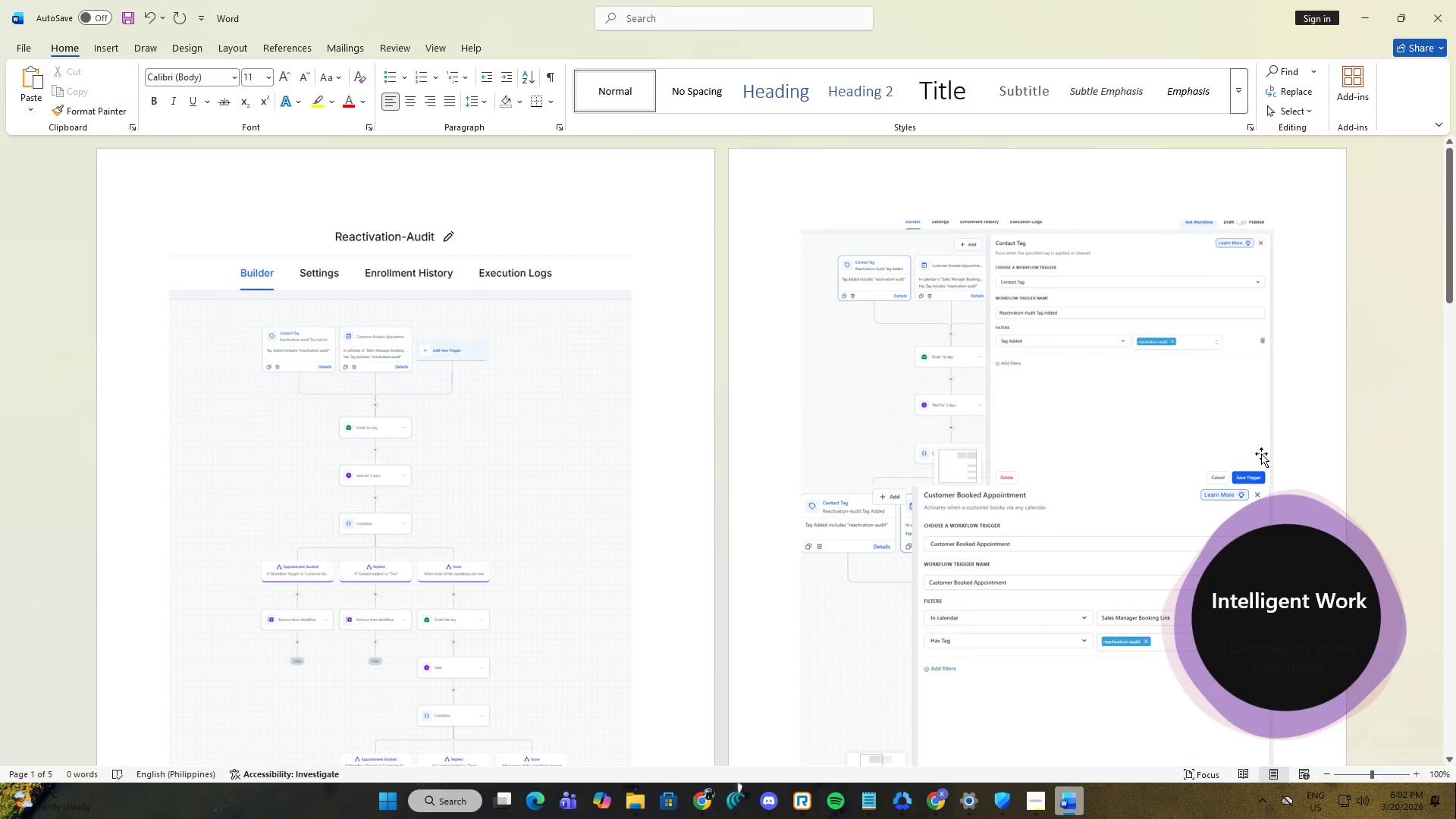 
scroll: coordinate [419, 529], scroll_direction: down, amount: 15.0
 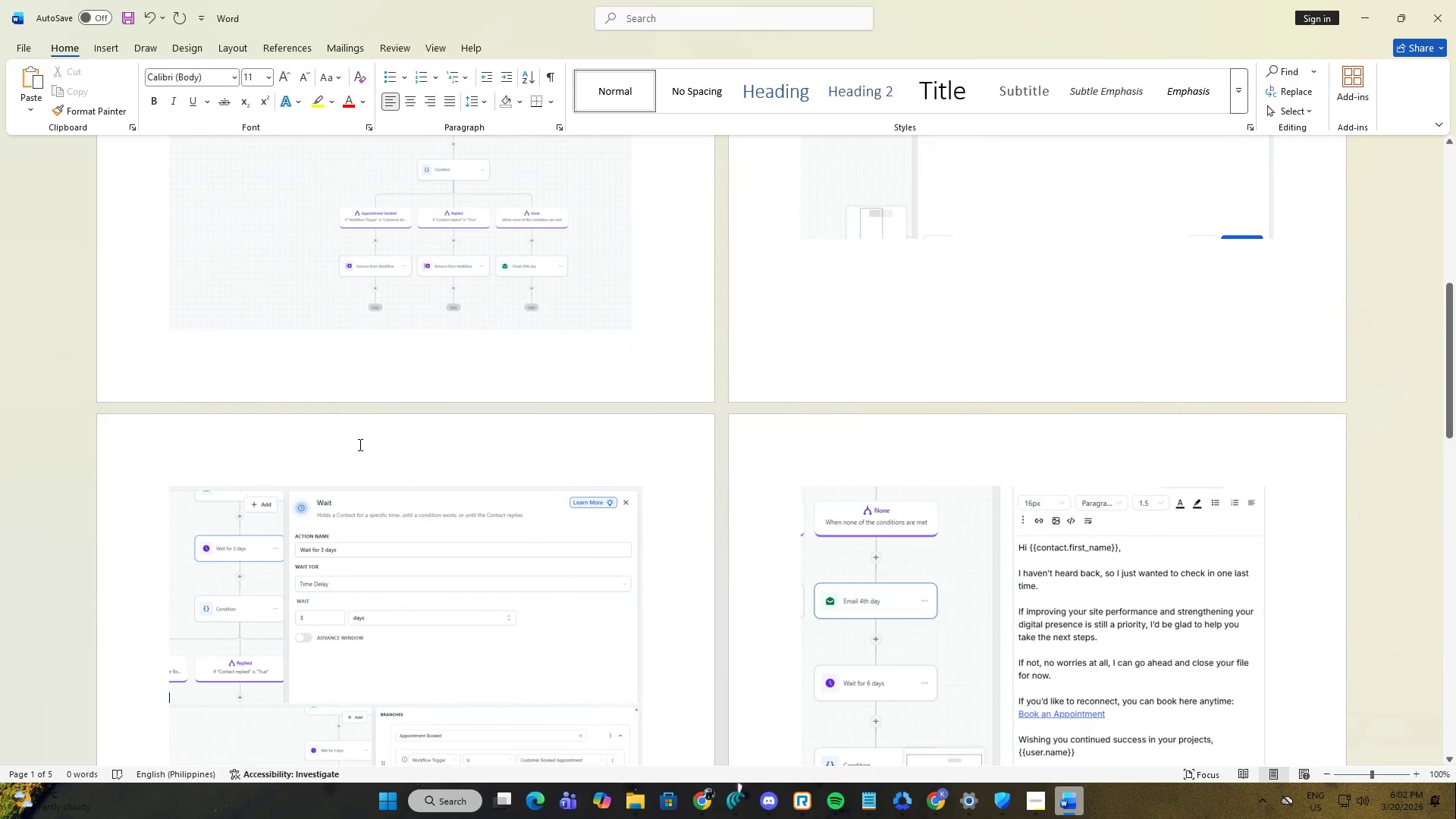 
left_click([359, 444])
 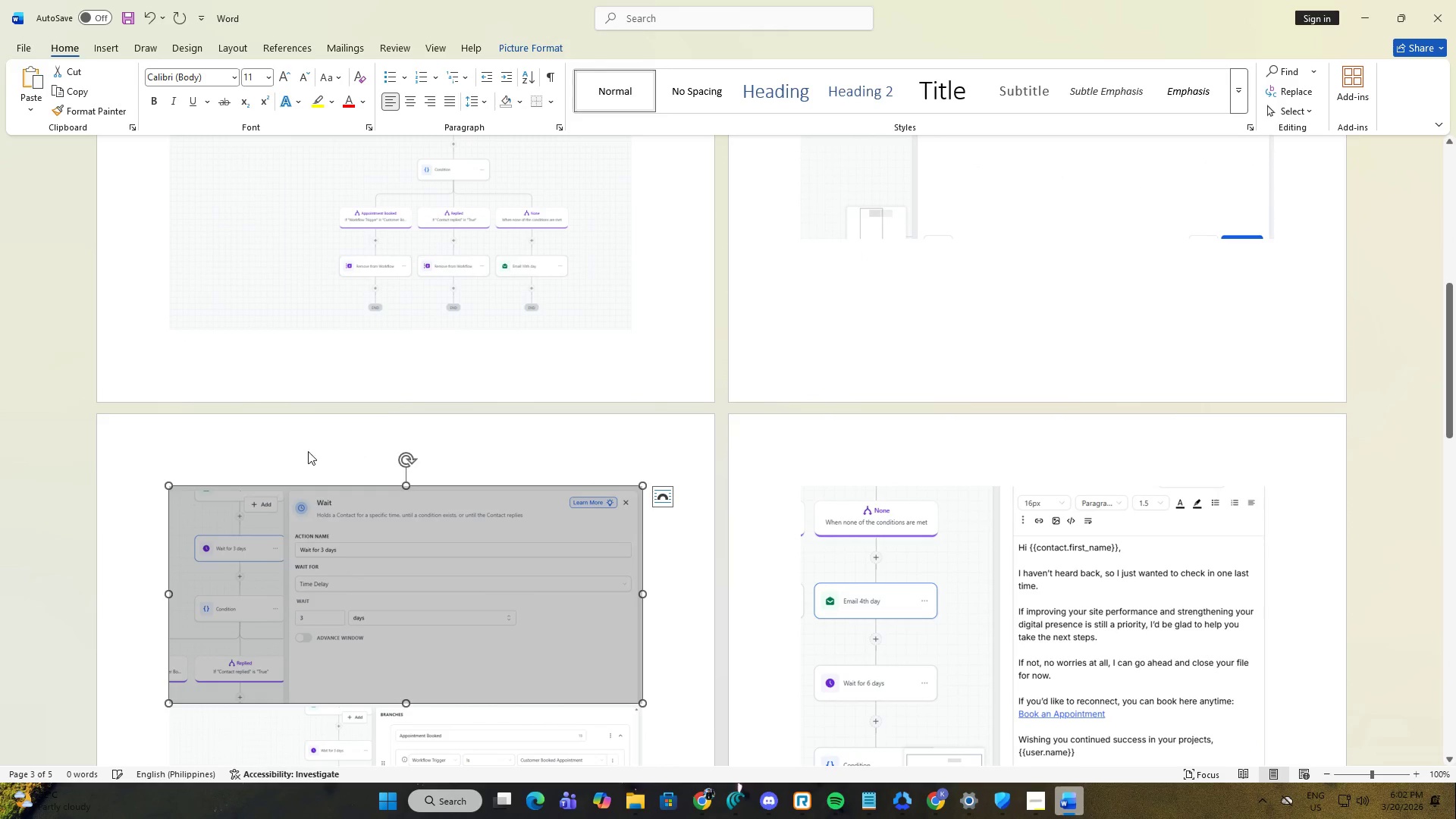 
left_click([215, 465])
 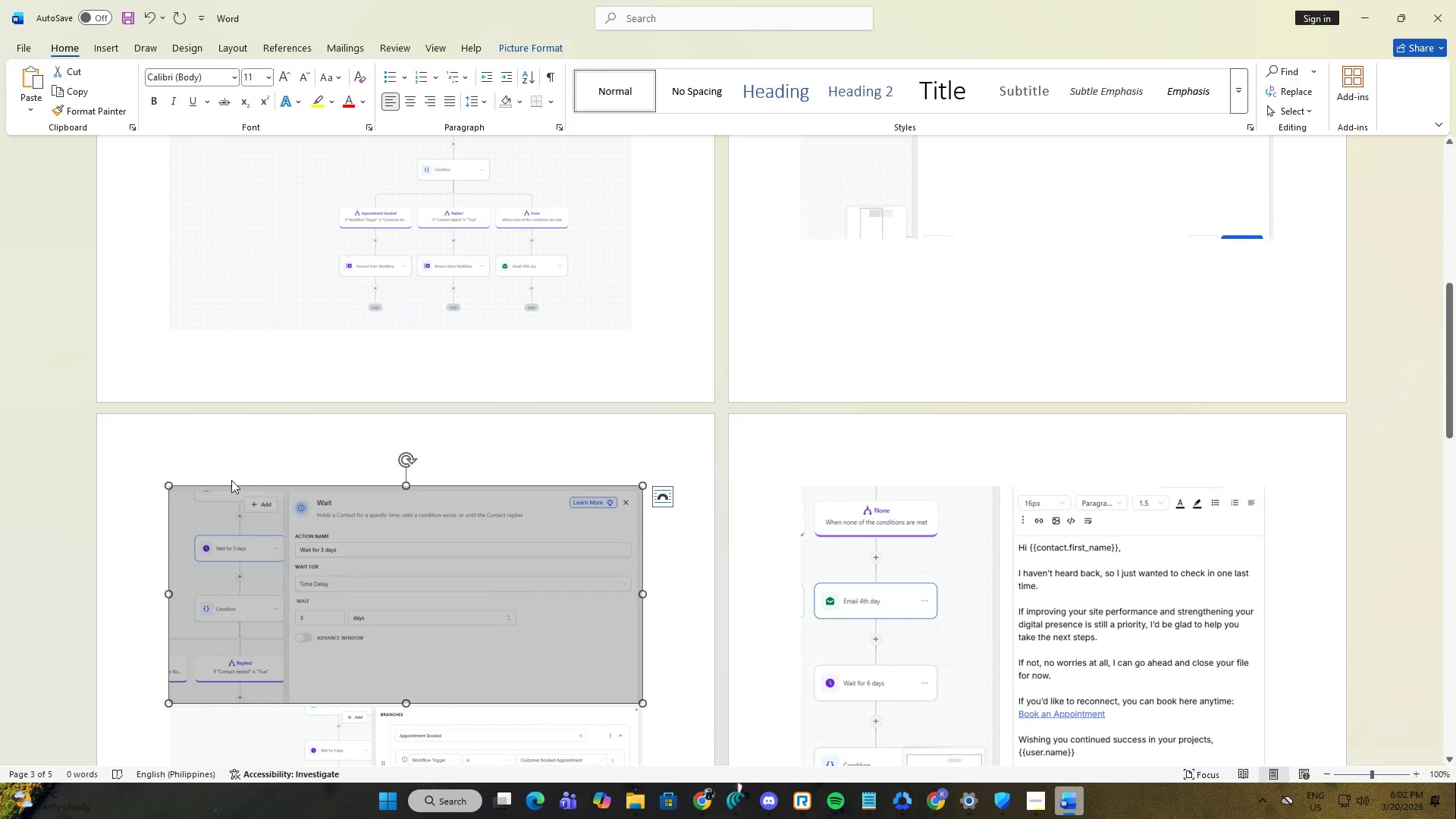 
left_click([157, 512])
 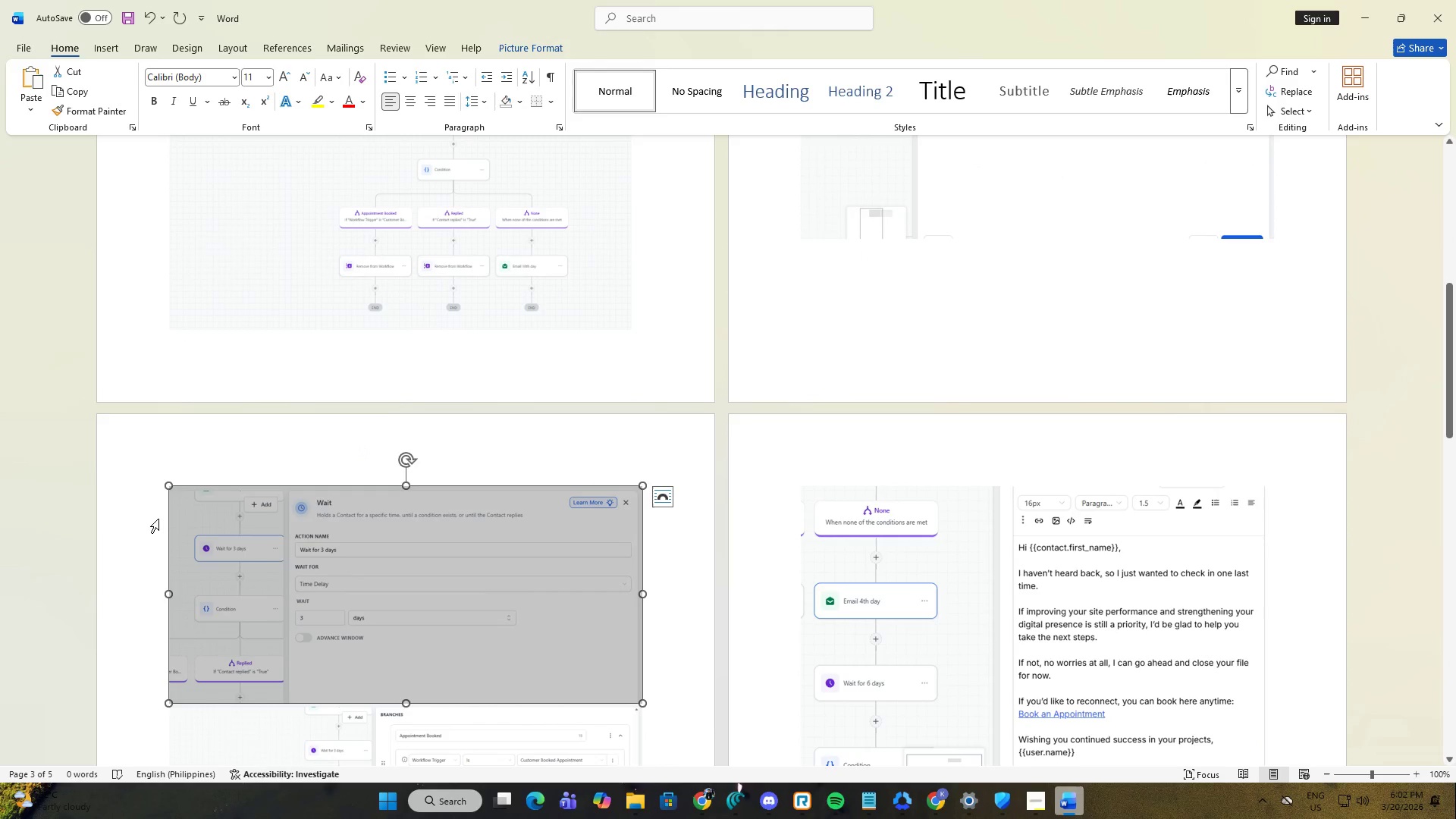 
left_click([165, 526])
 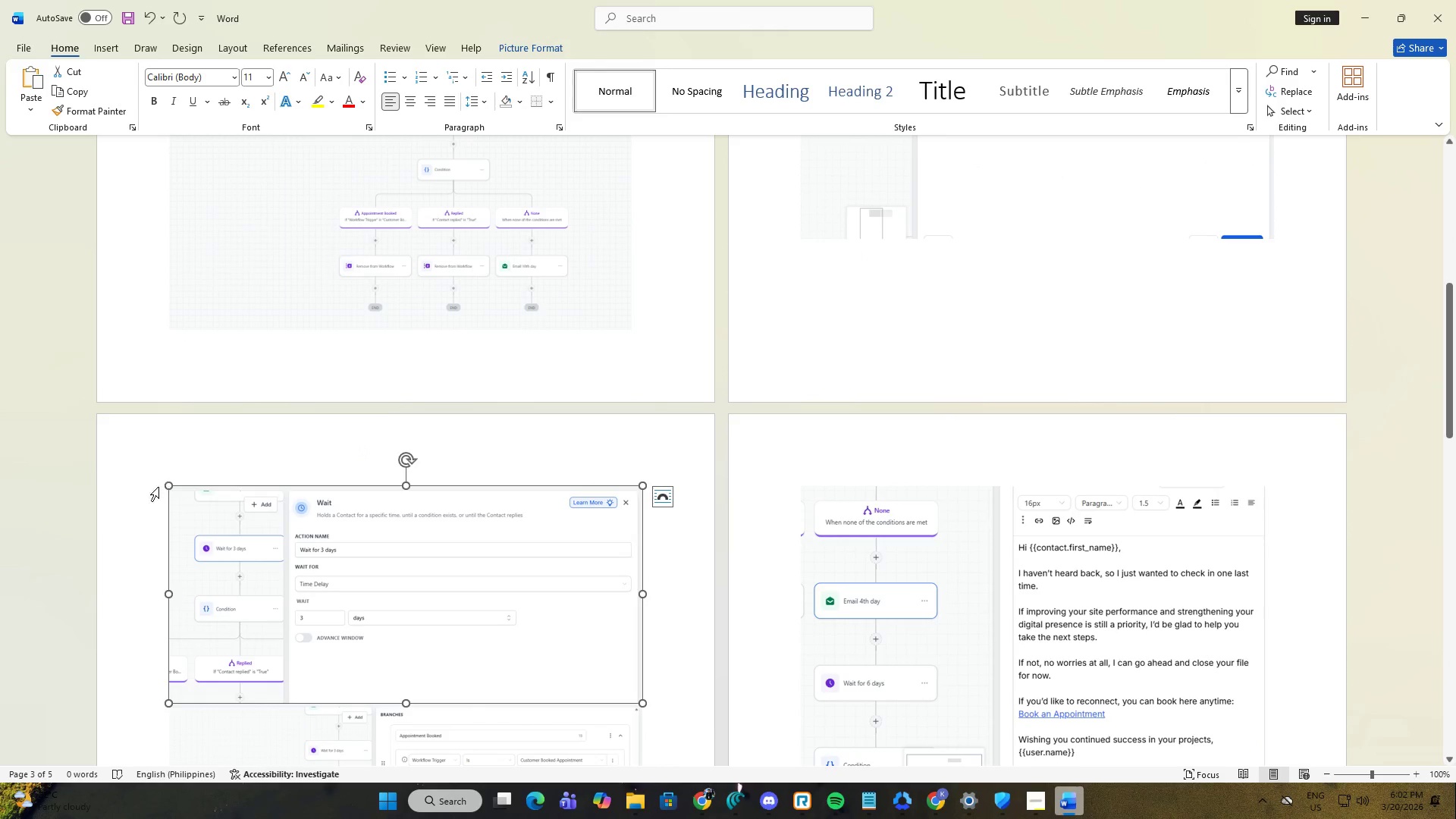 
left_click([153, 513])
 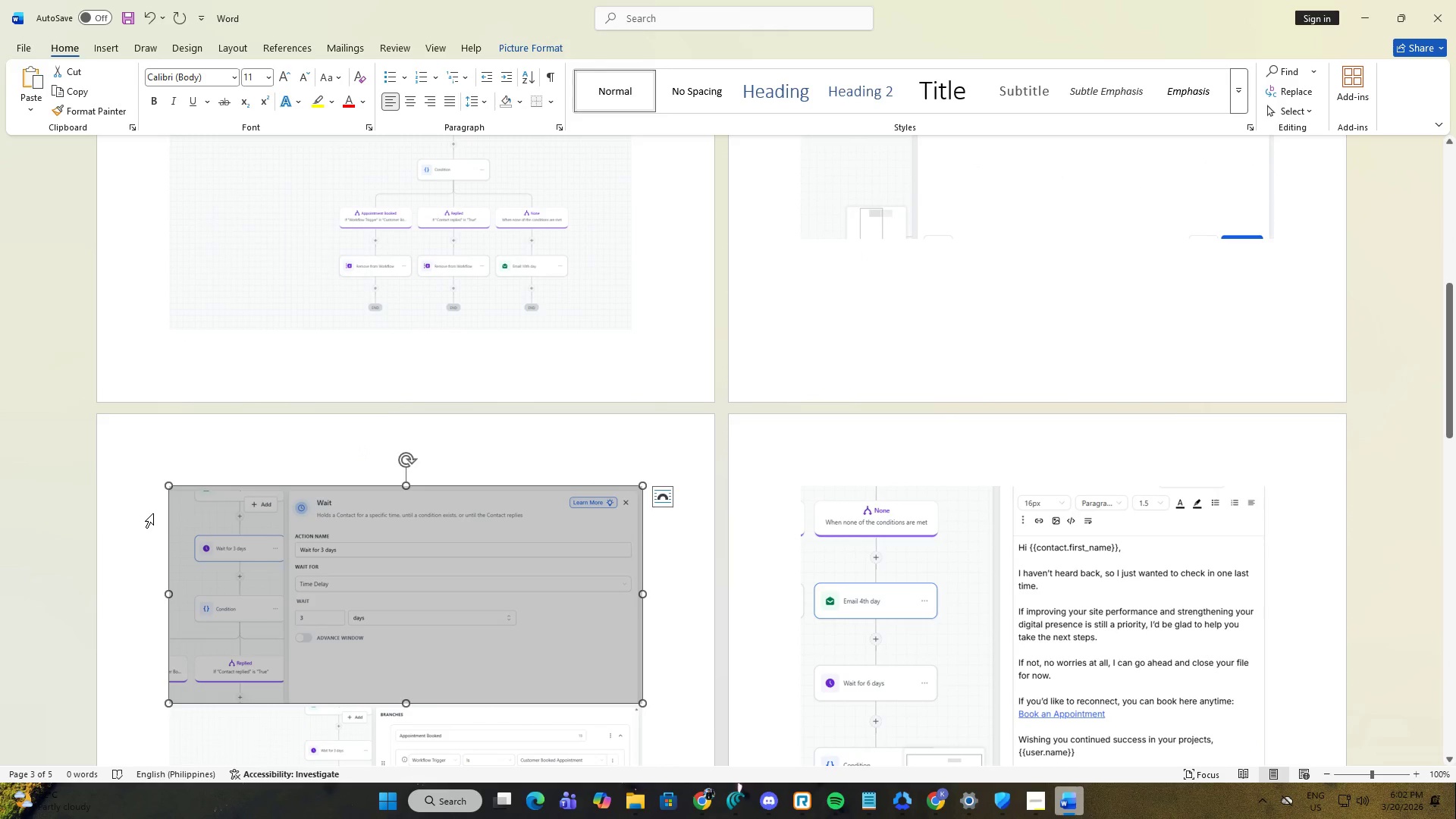 
left_click([153, 513])
 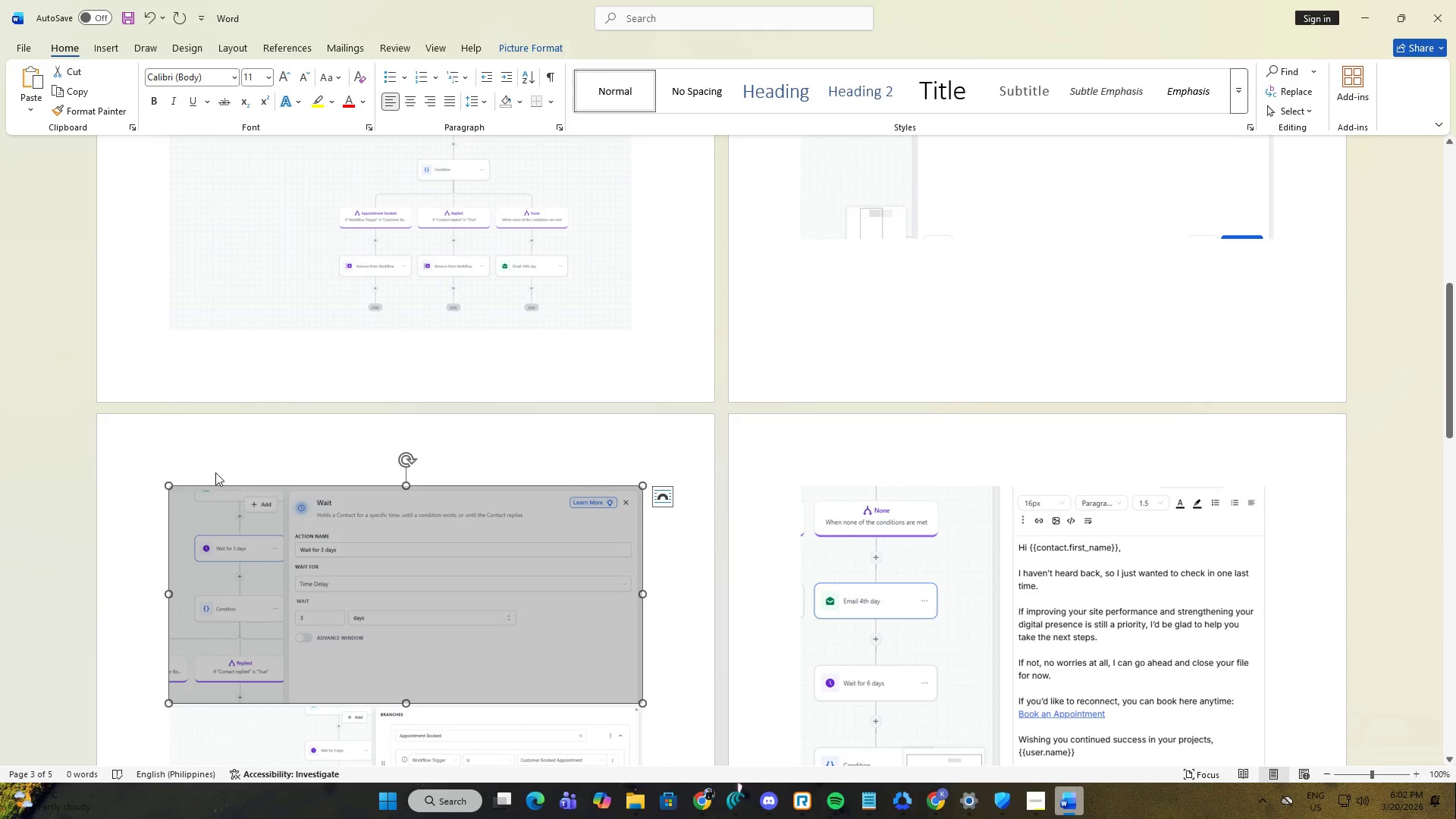 
left_click([231, 463])
 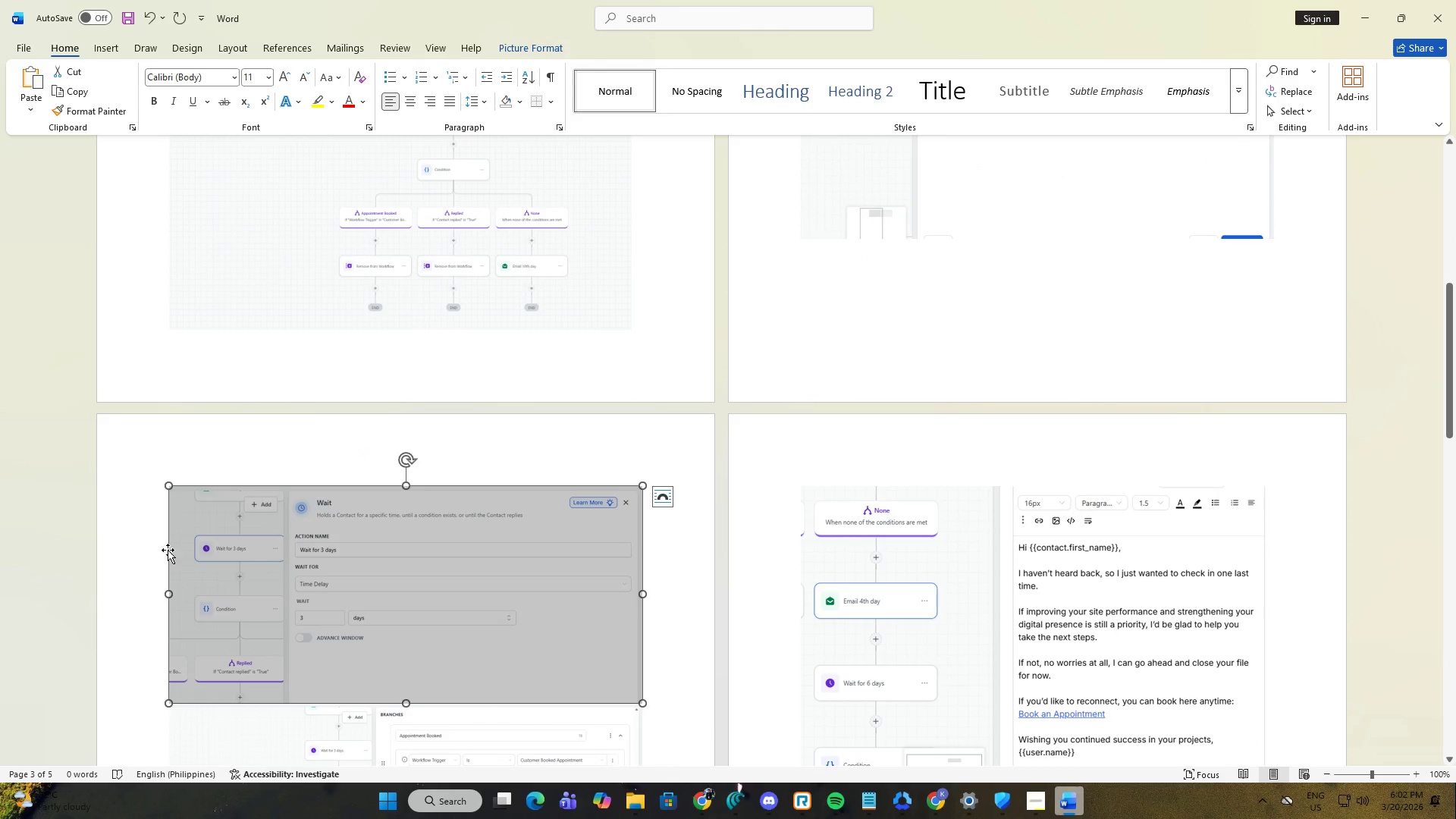 
left_click([143, 556])
 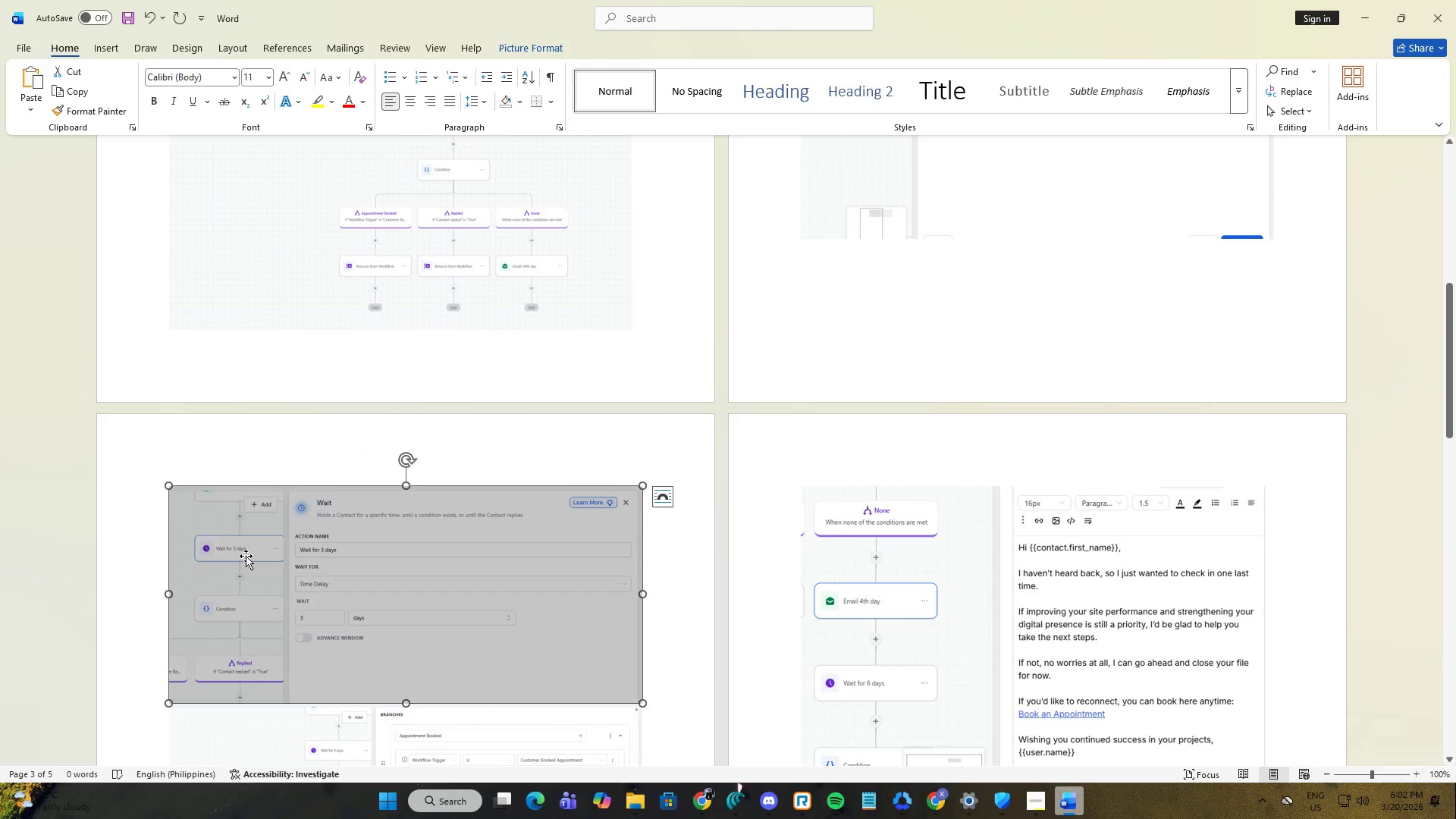 
left_click([281, 555])
 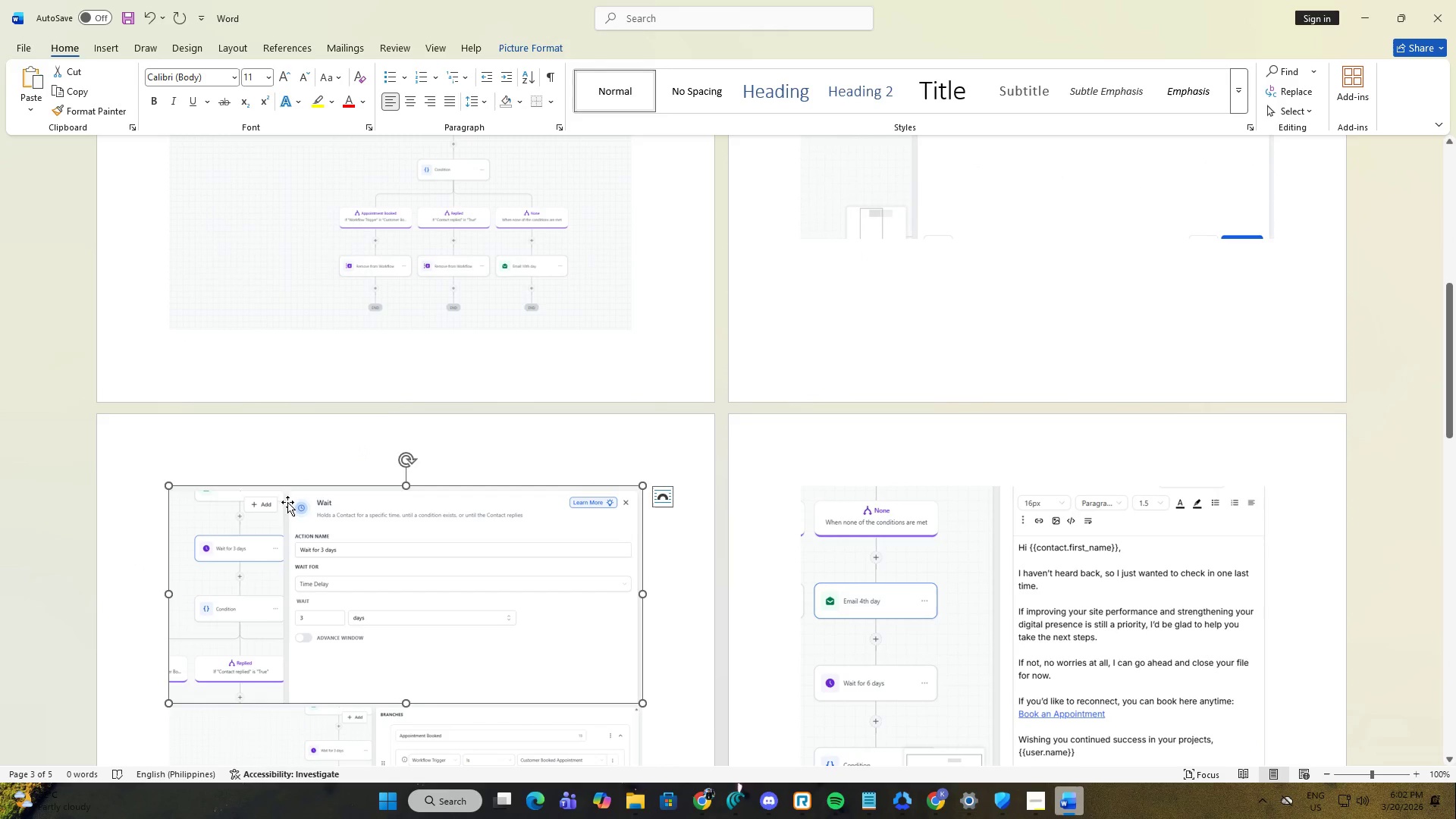 
key(Control+ControlLeft)
 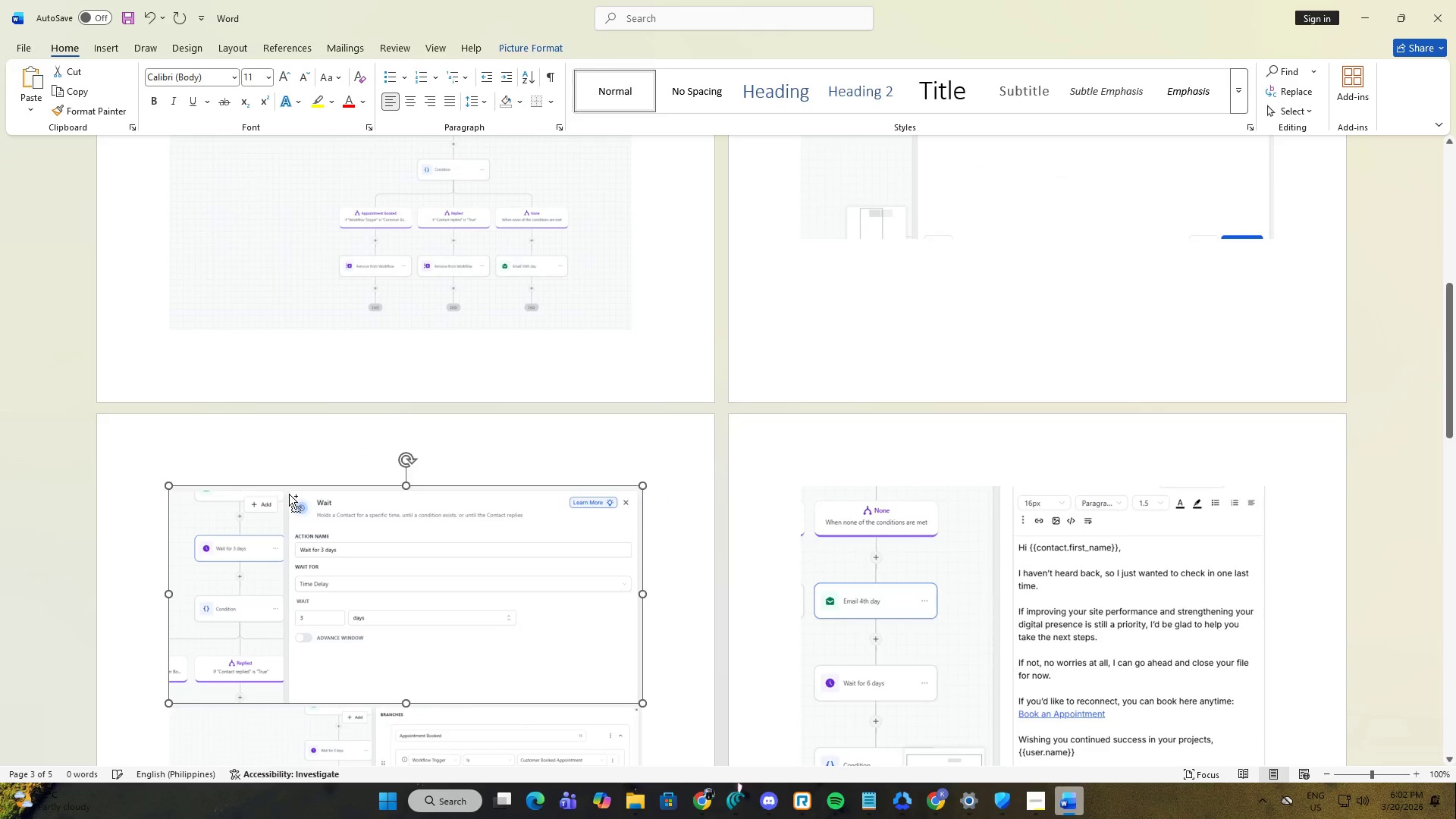 
key(Control+V)
 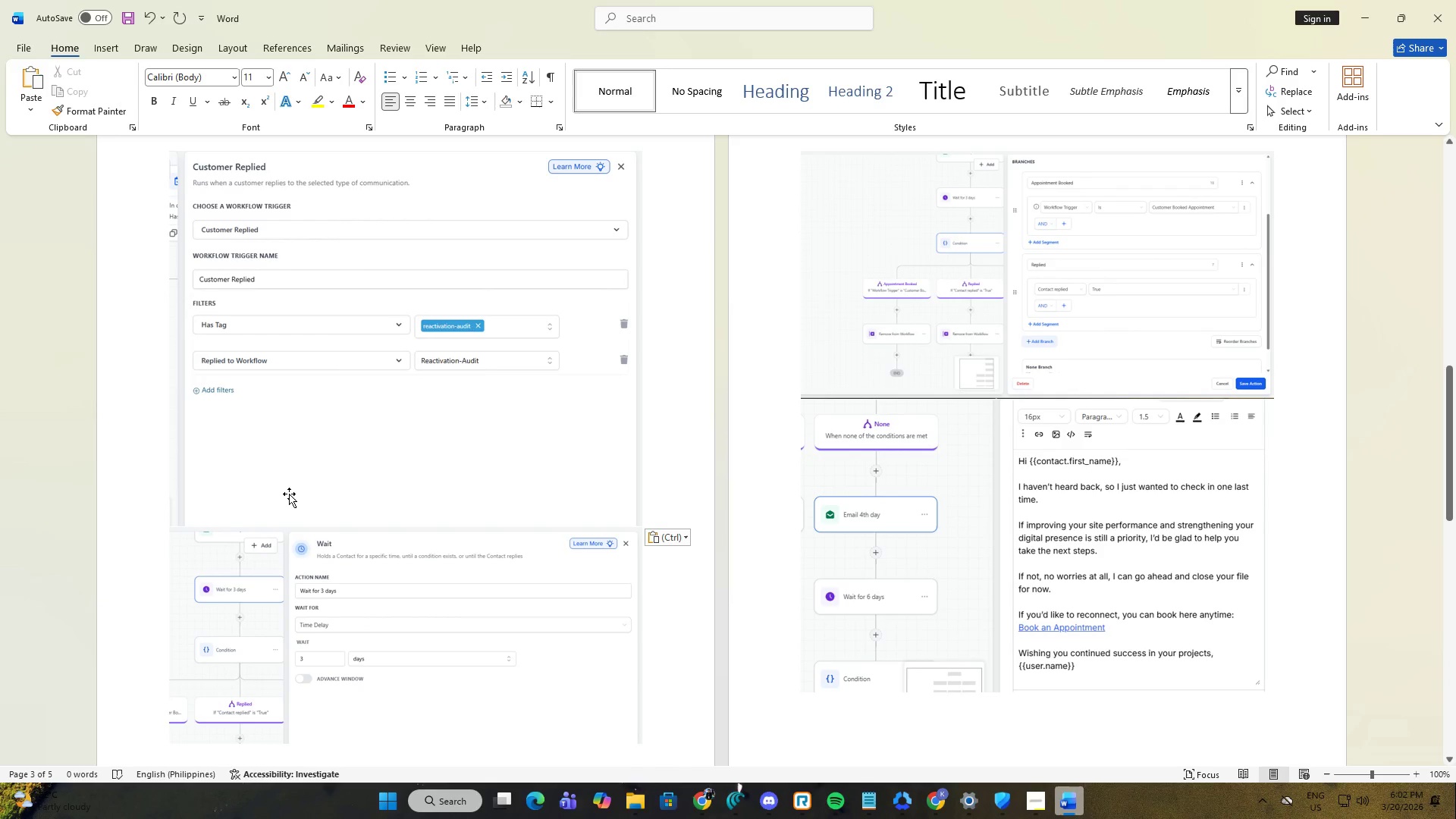 
scroll: coordinate [289, 494], scroll_direction: down, amount: 5.0
 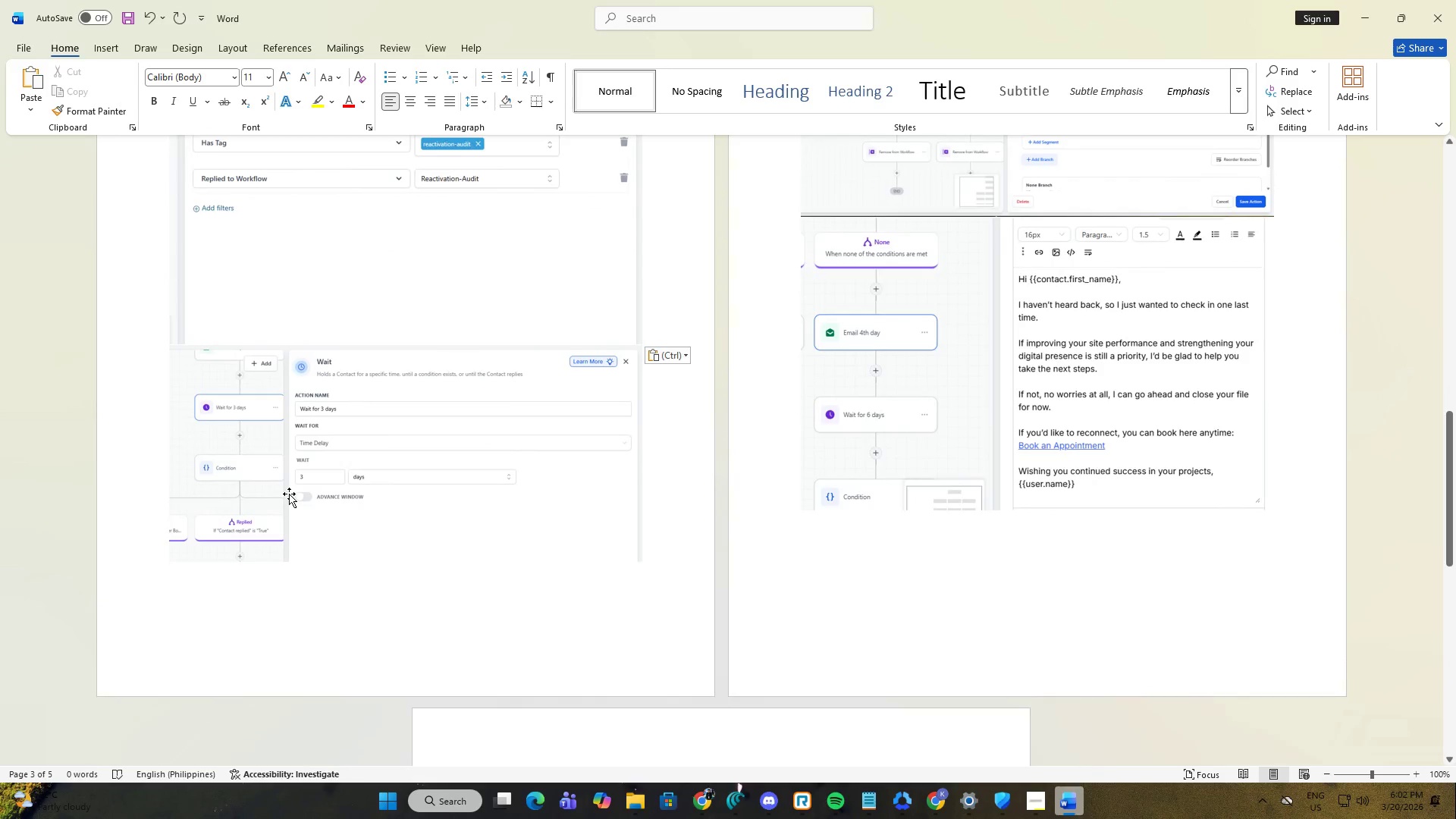 
scroll: coordinate [622, 535], scroll_direction: up, amount: 11.0
 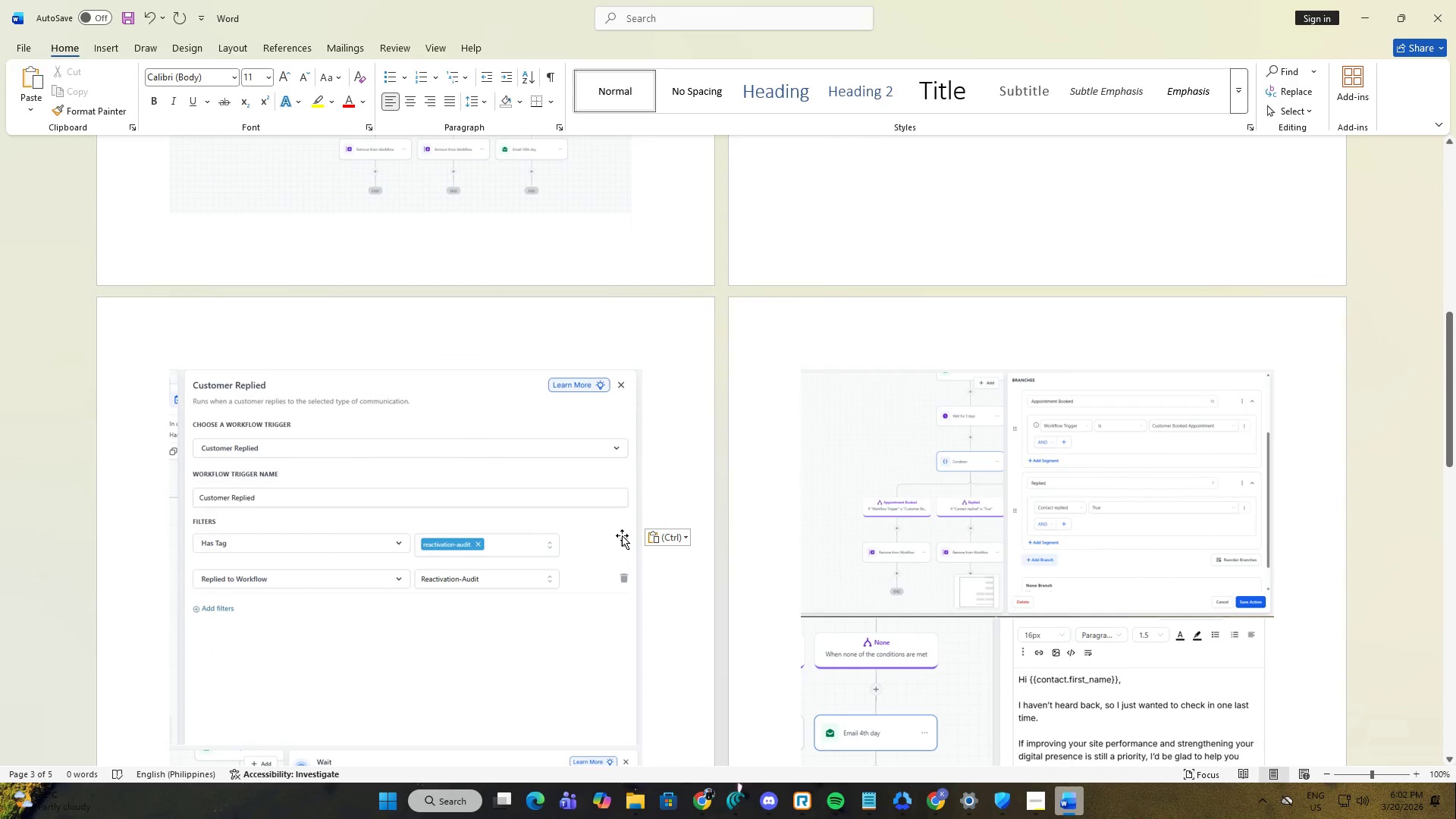 
key(Alt+AltLeft)
 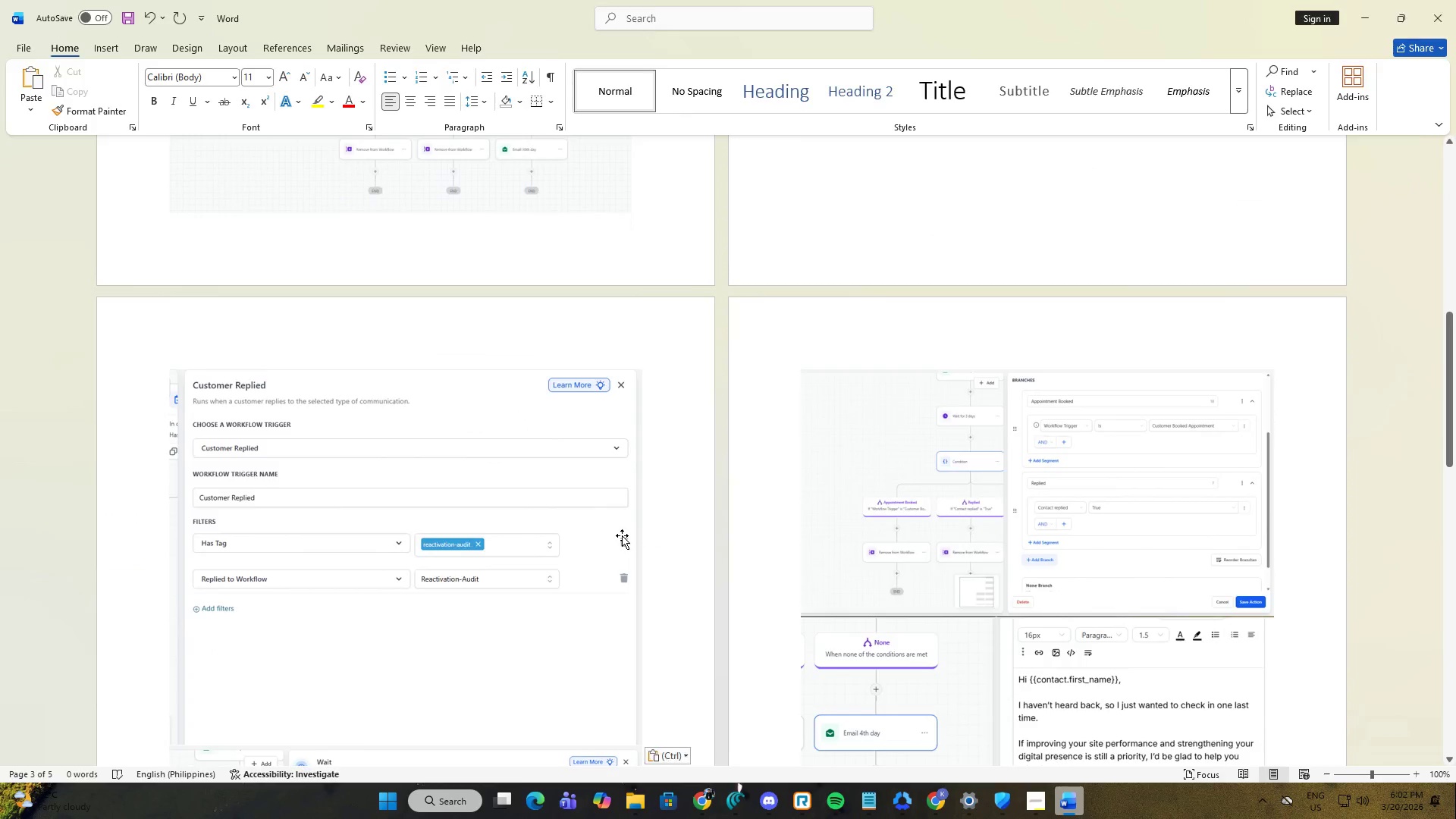 
key(Alt+Tab)
 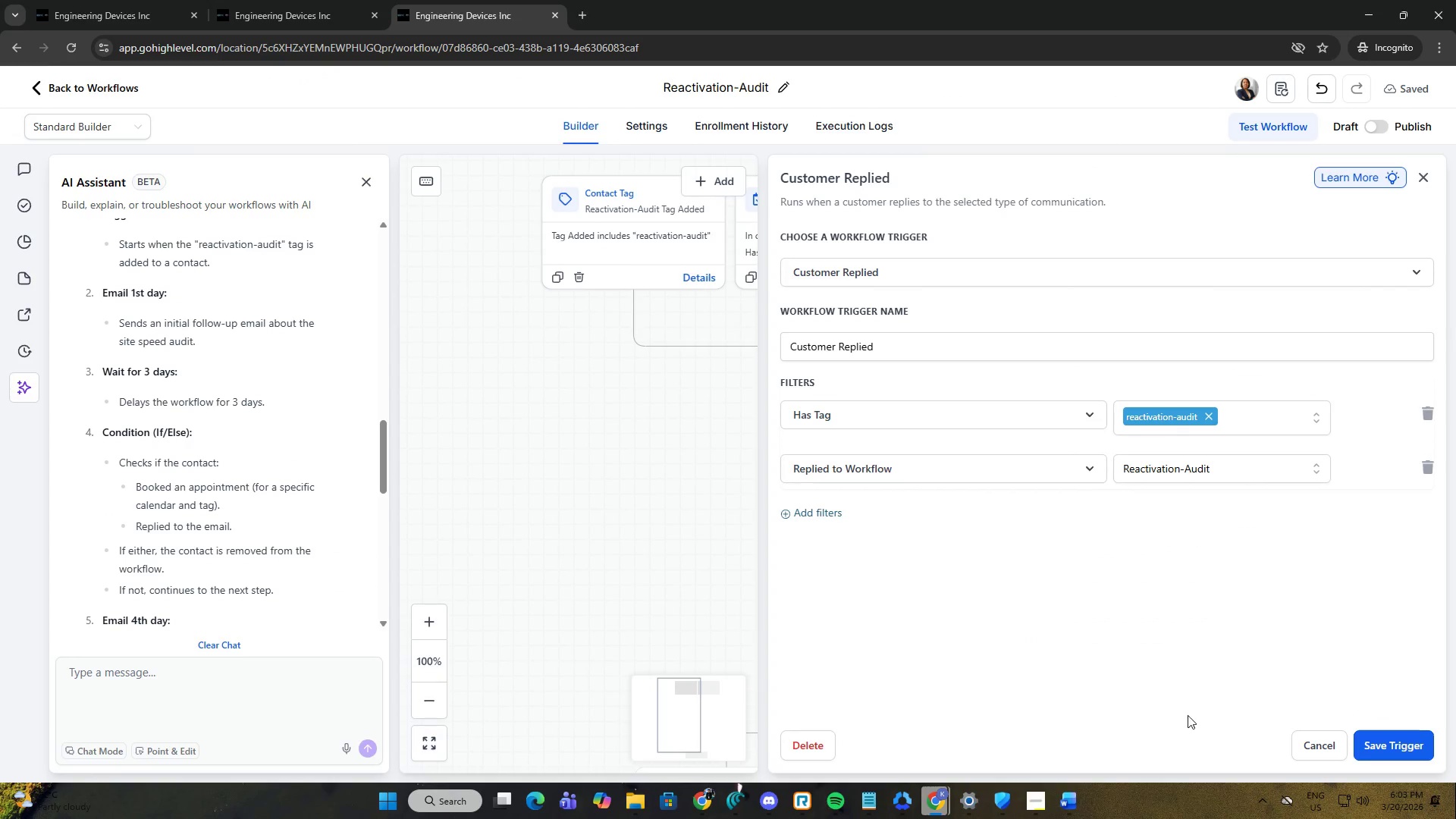 
left_click([1307, 750])
 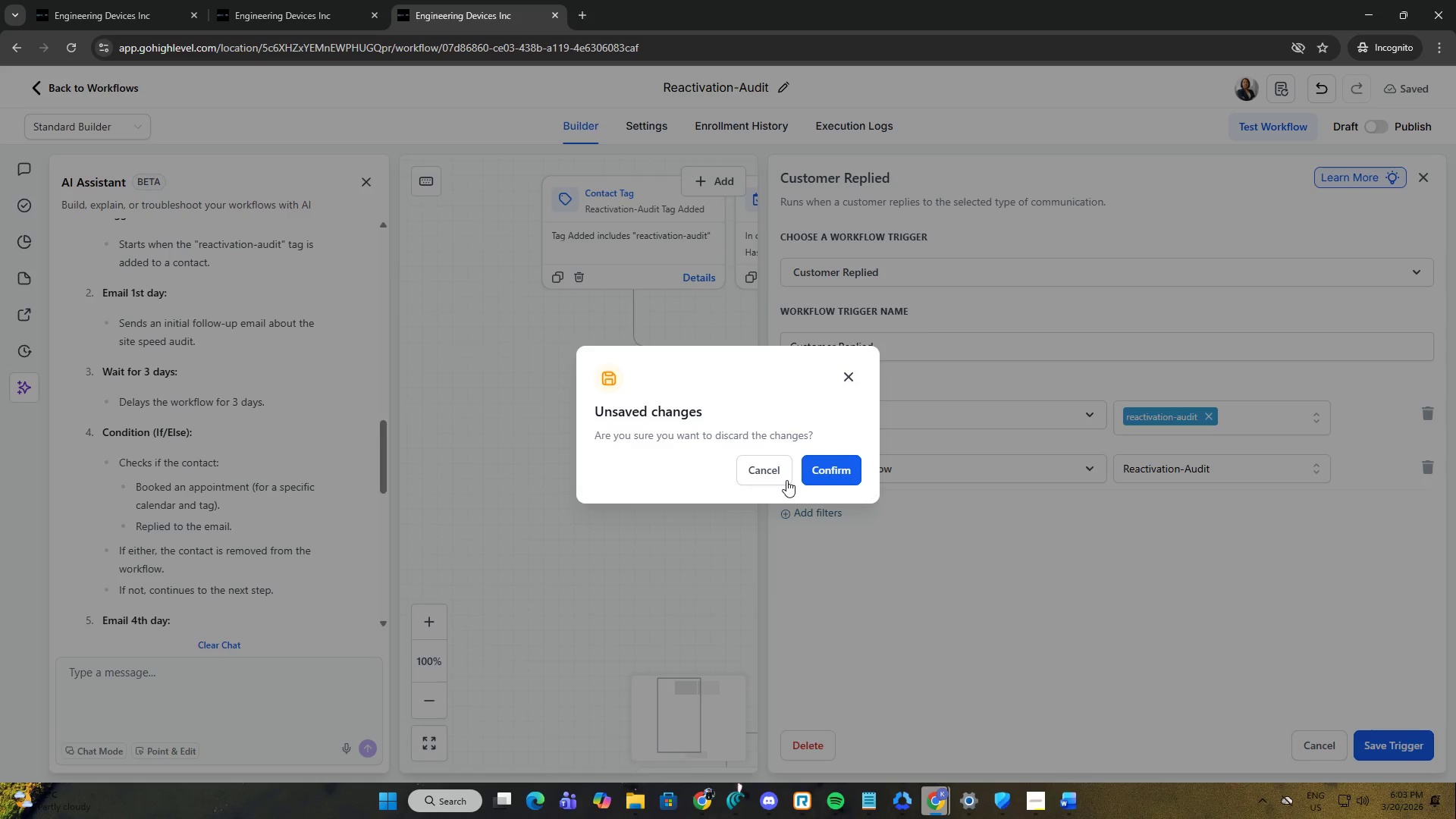 
left_click([780, 476])
 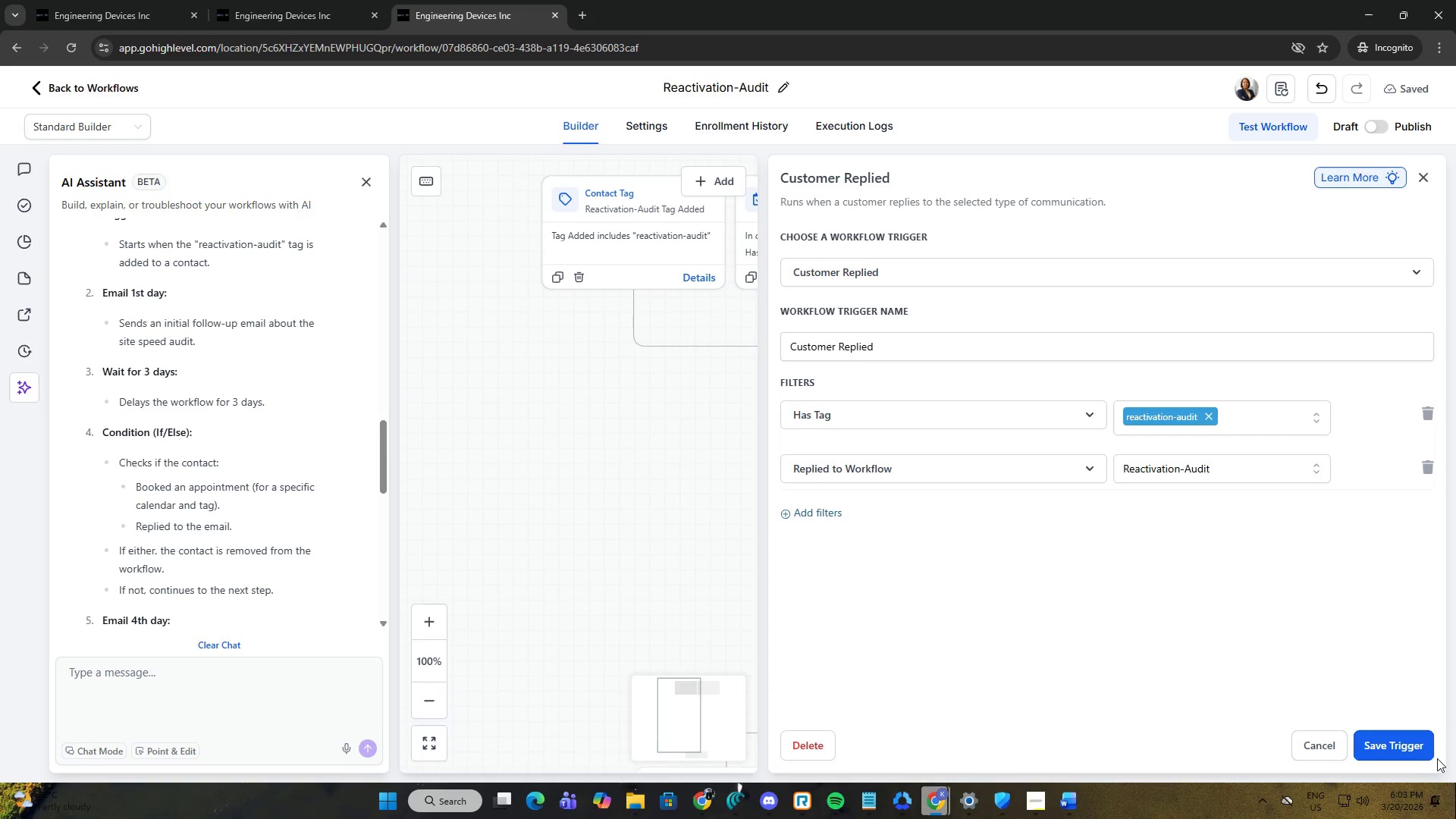 
left_click([1413, 750])
 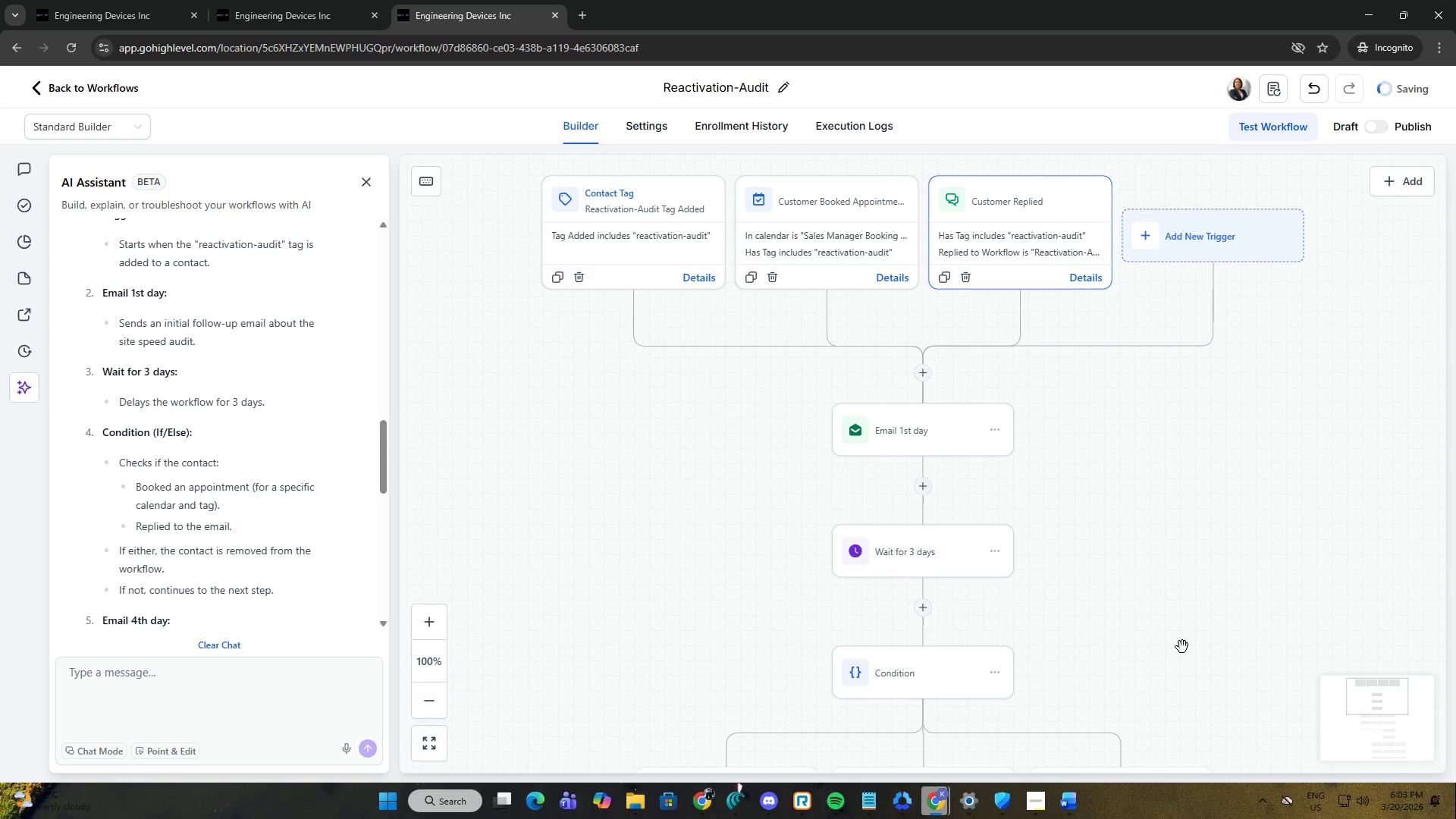 
left_click([1156, 617])
 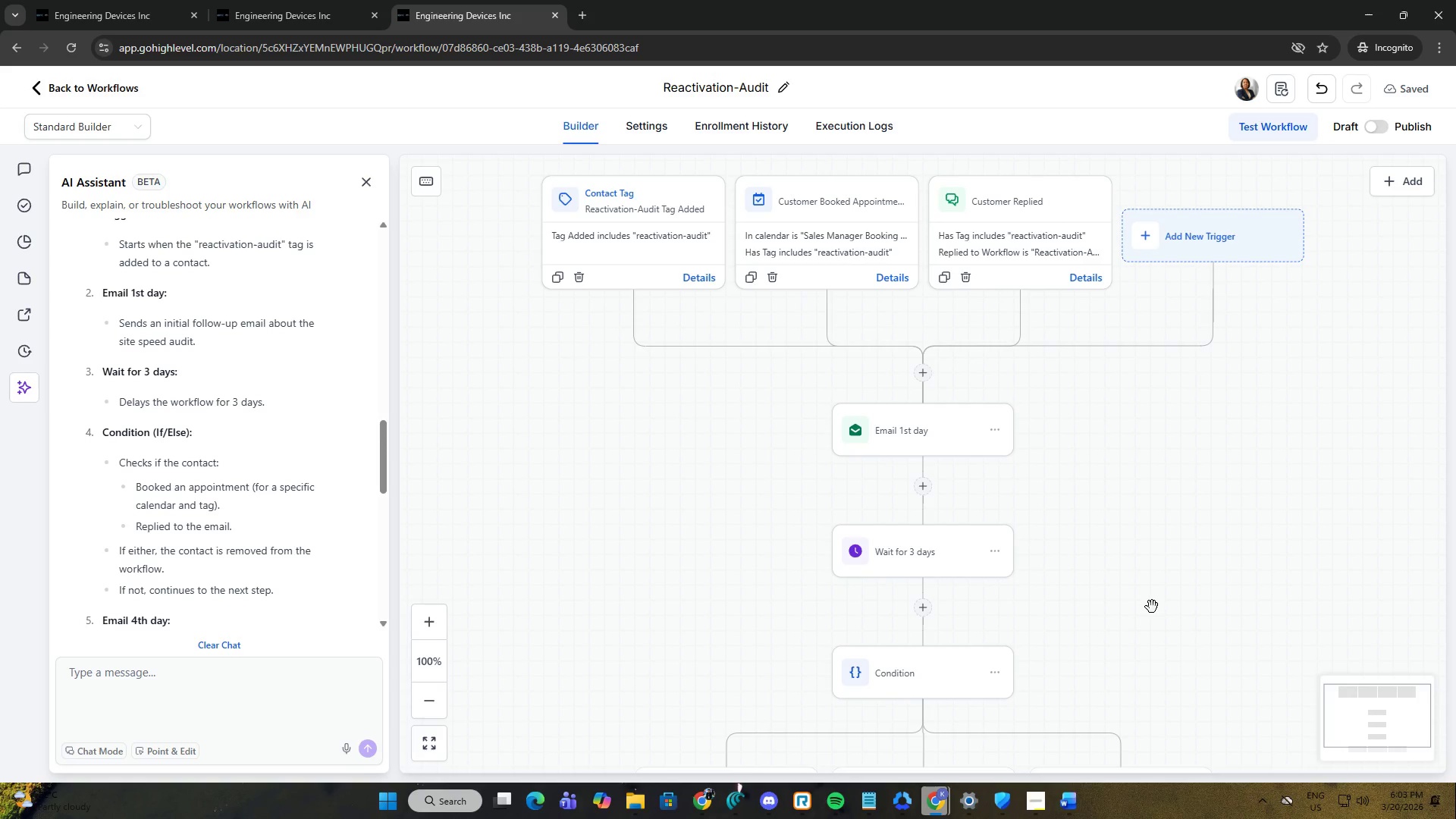 
key(PrintScreen)
 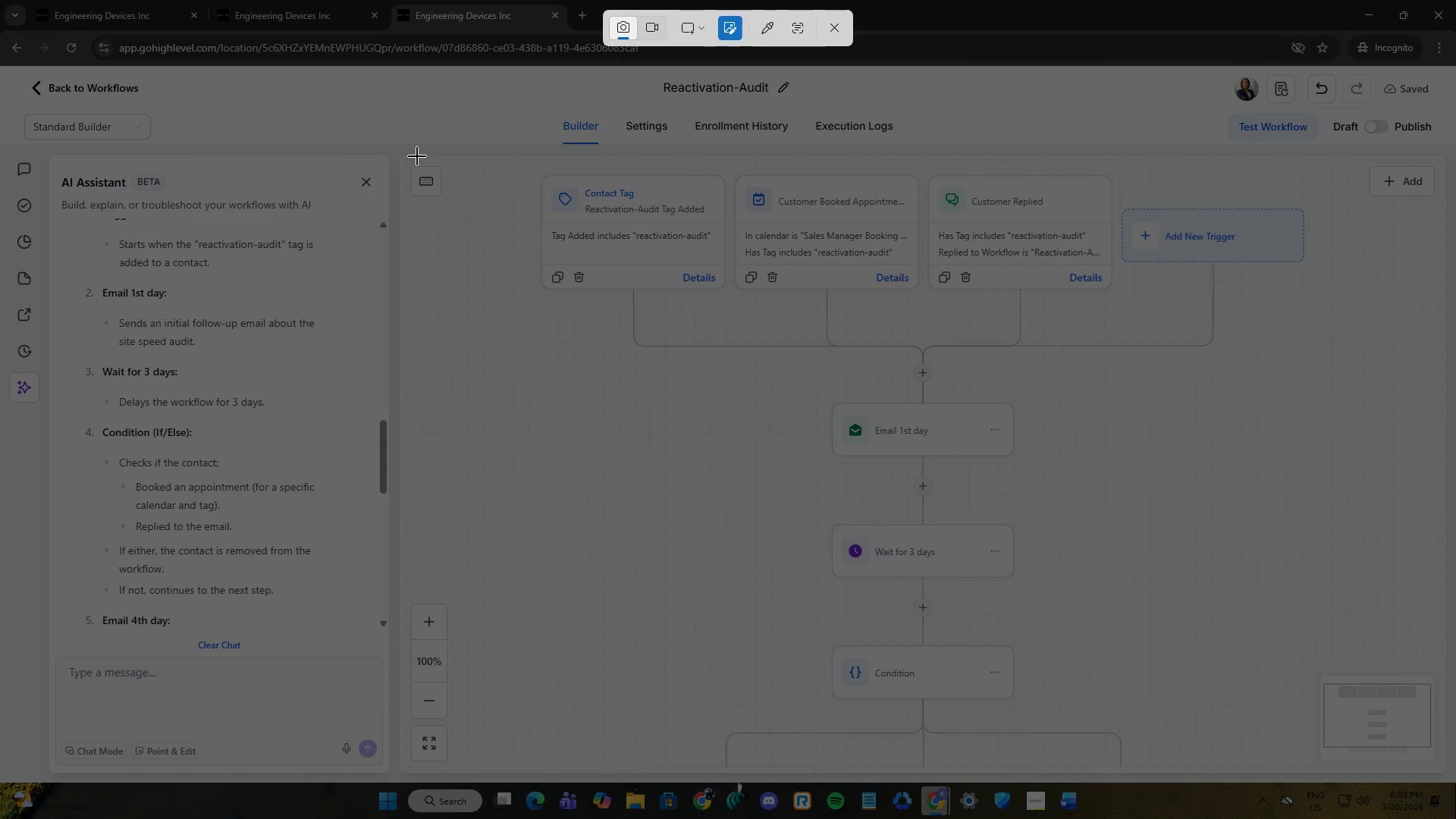 
key(Escape)
 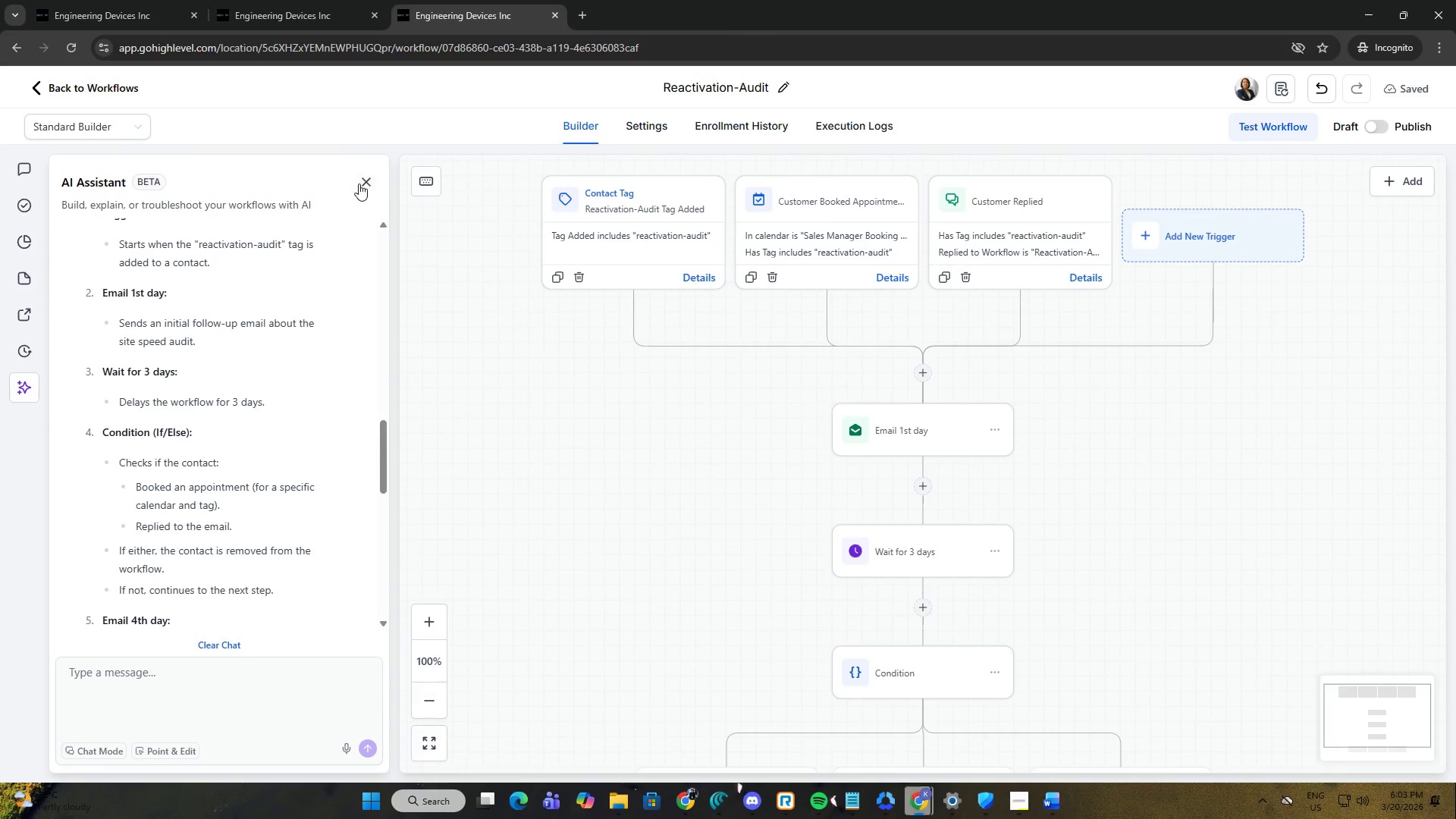 
left_click([364, 184])
 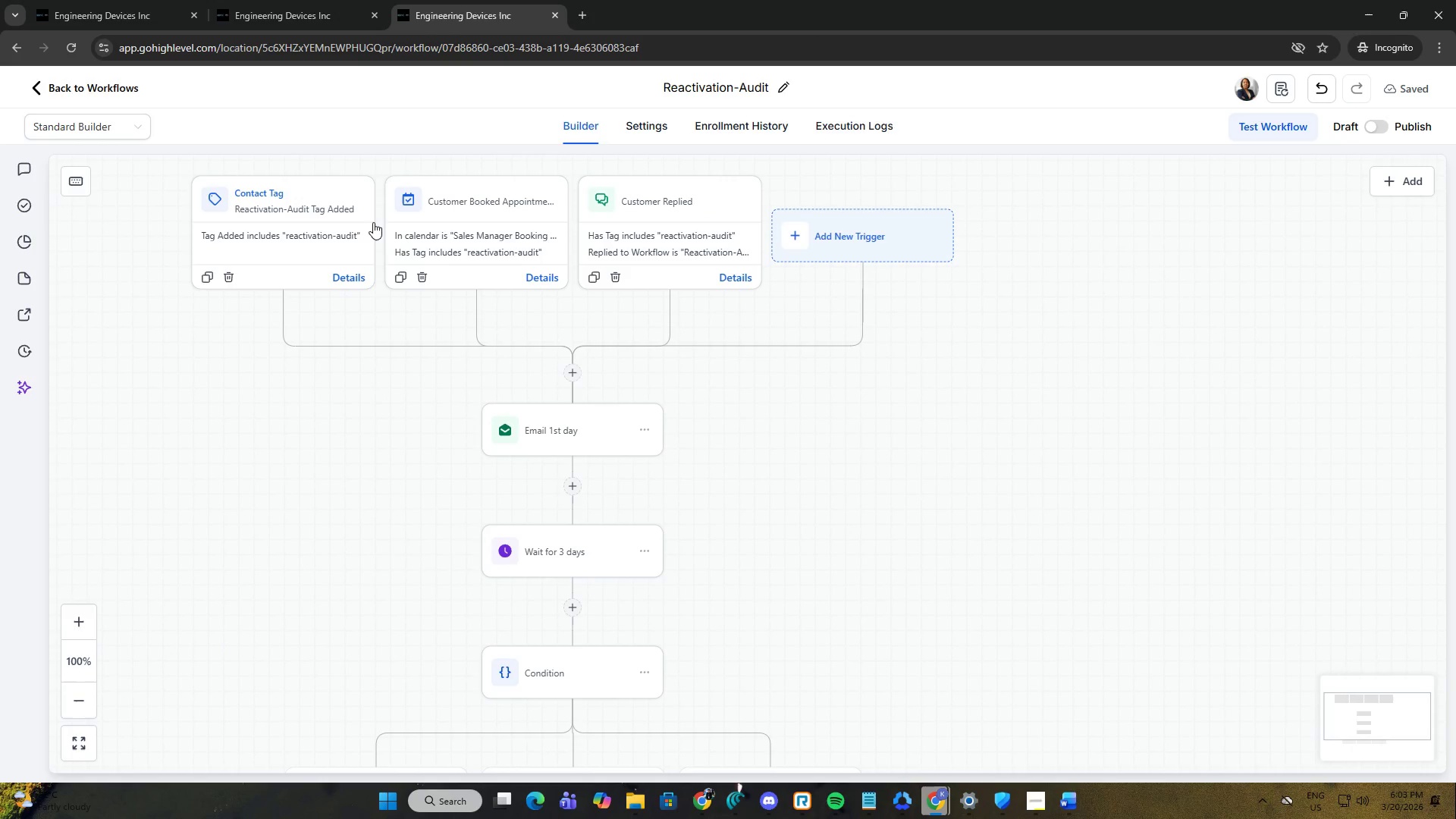 
key(PrintScreen)
 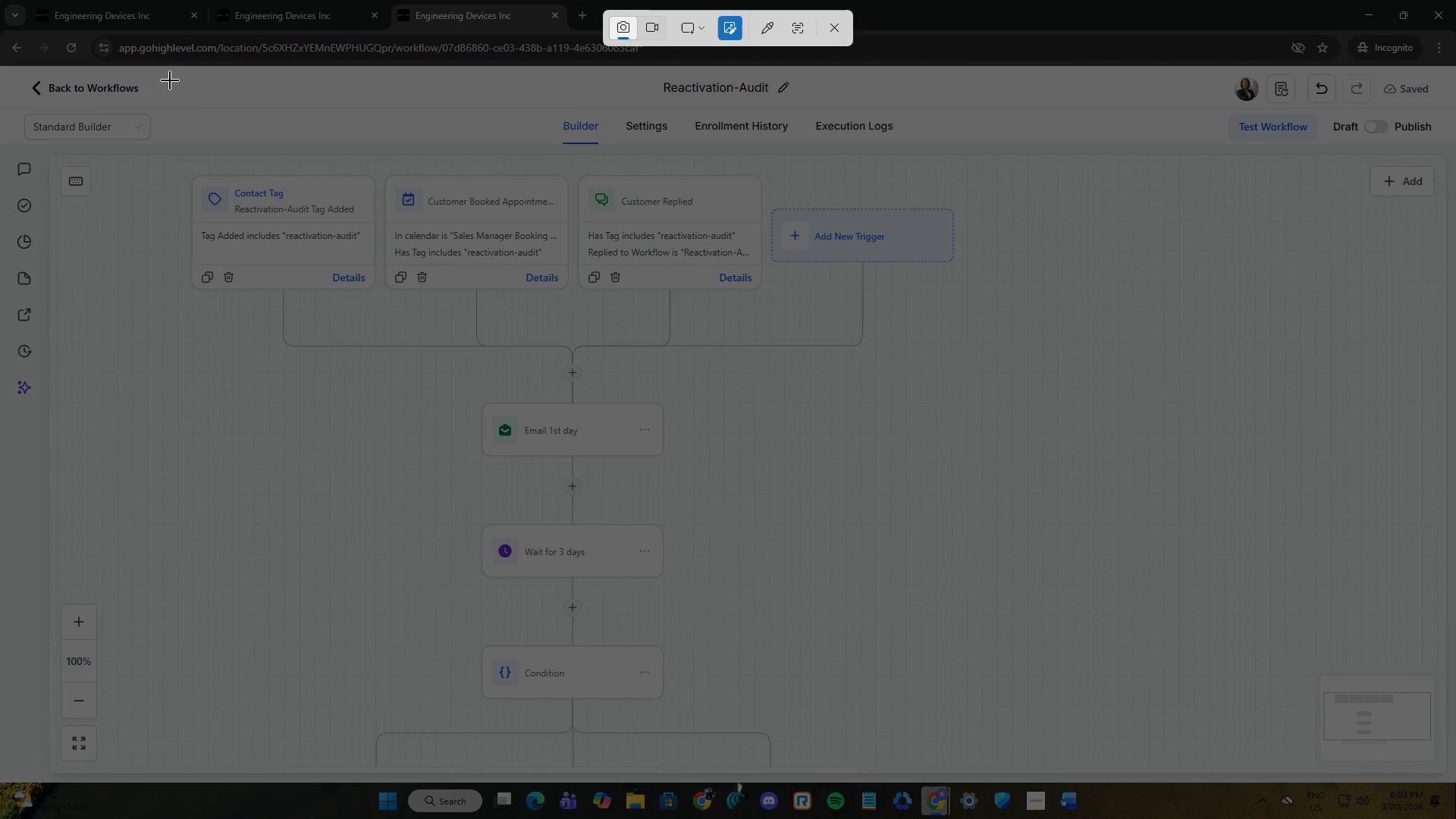 
left_click_drag(start_coordinate=[166, 75], to_coordinate=[1100, 728])
 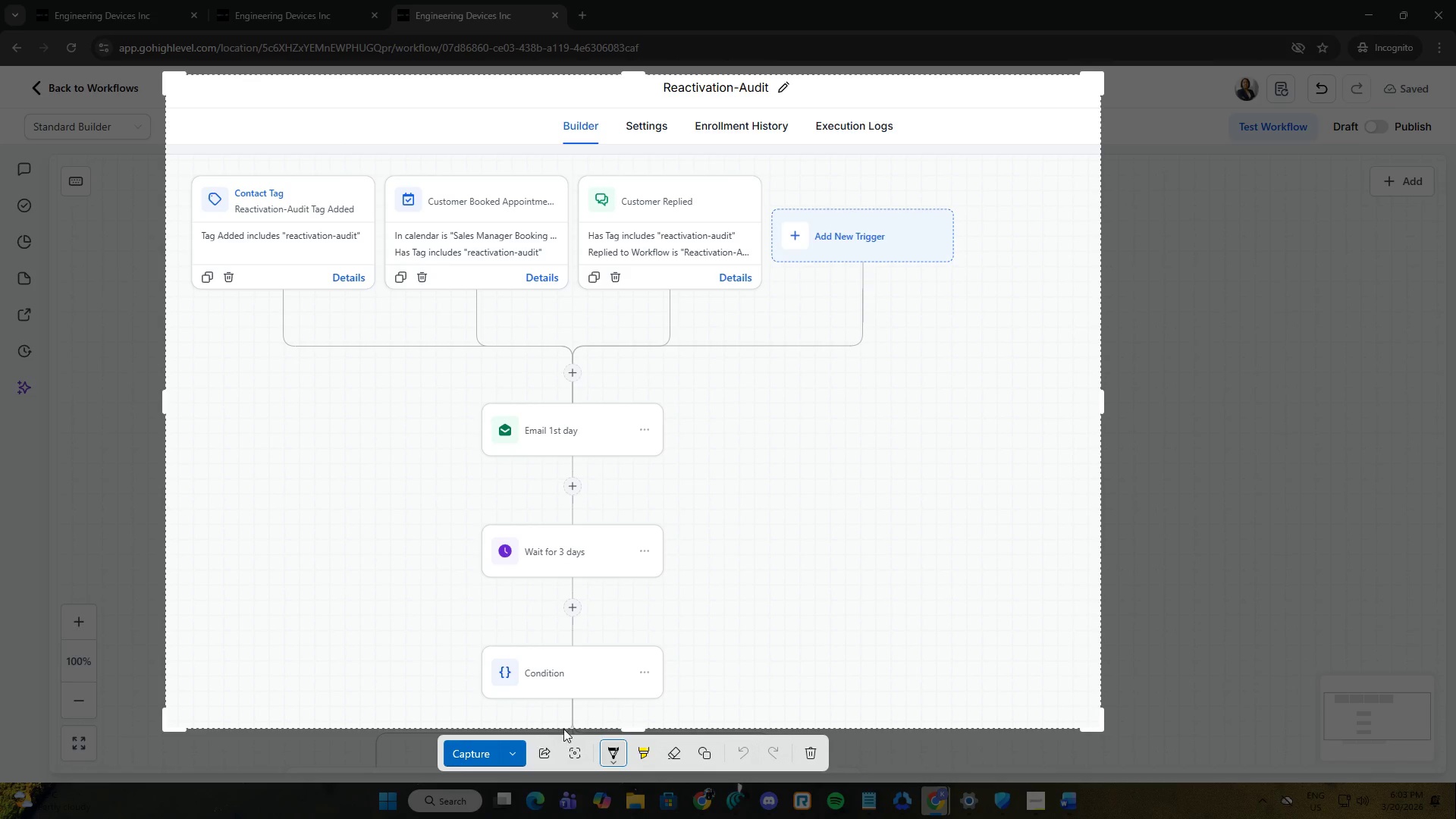 
left_click([504, 747])
 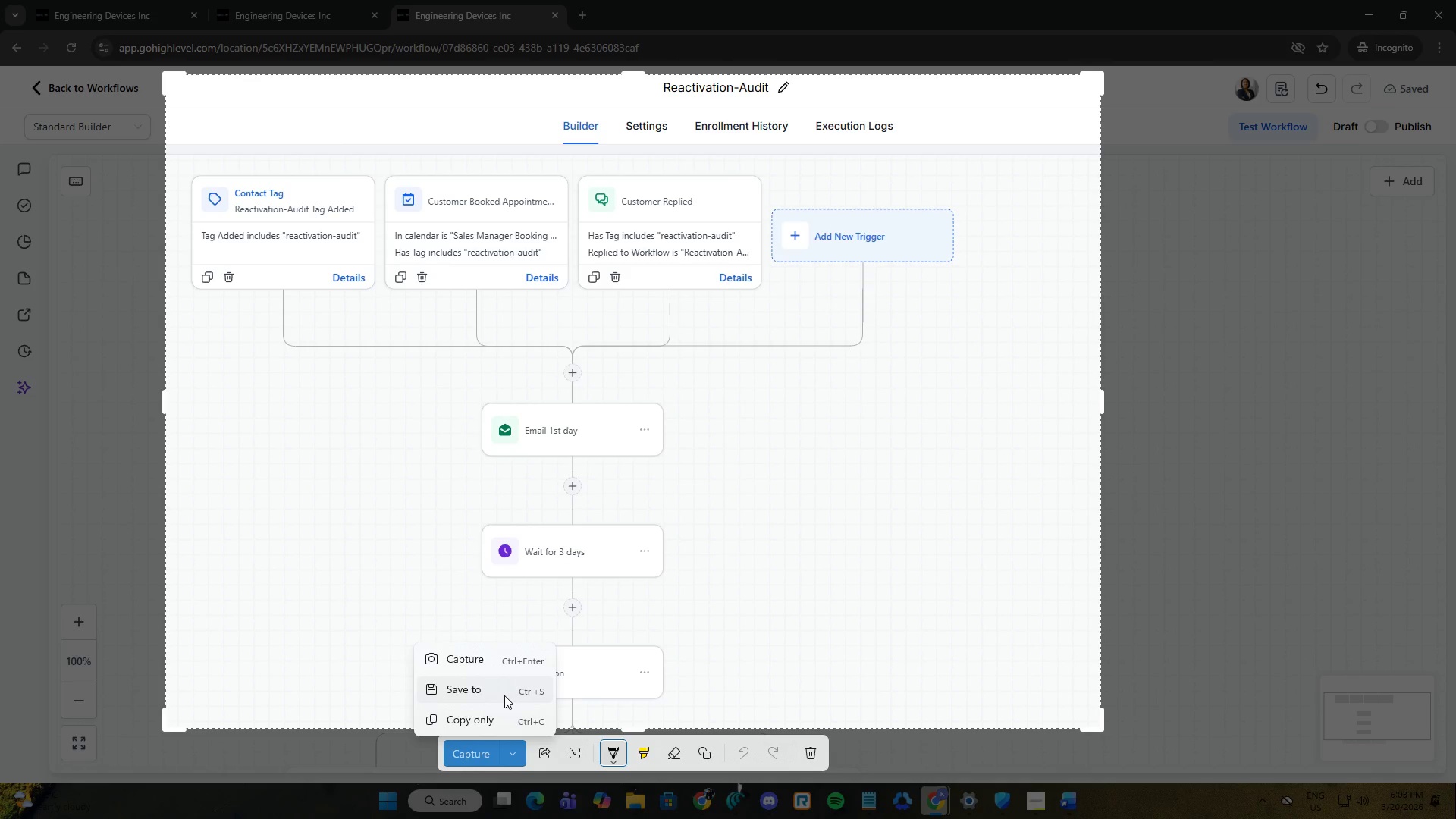 
left_click([502, 716])
 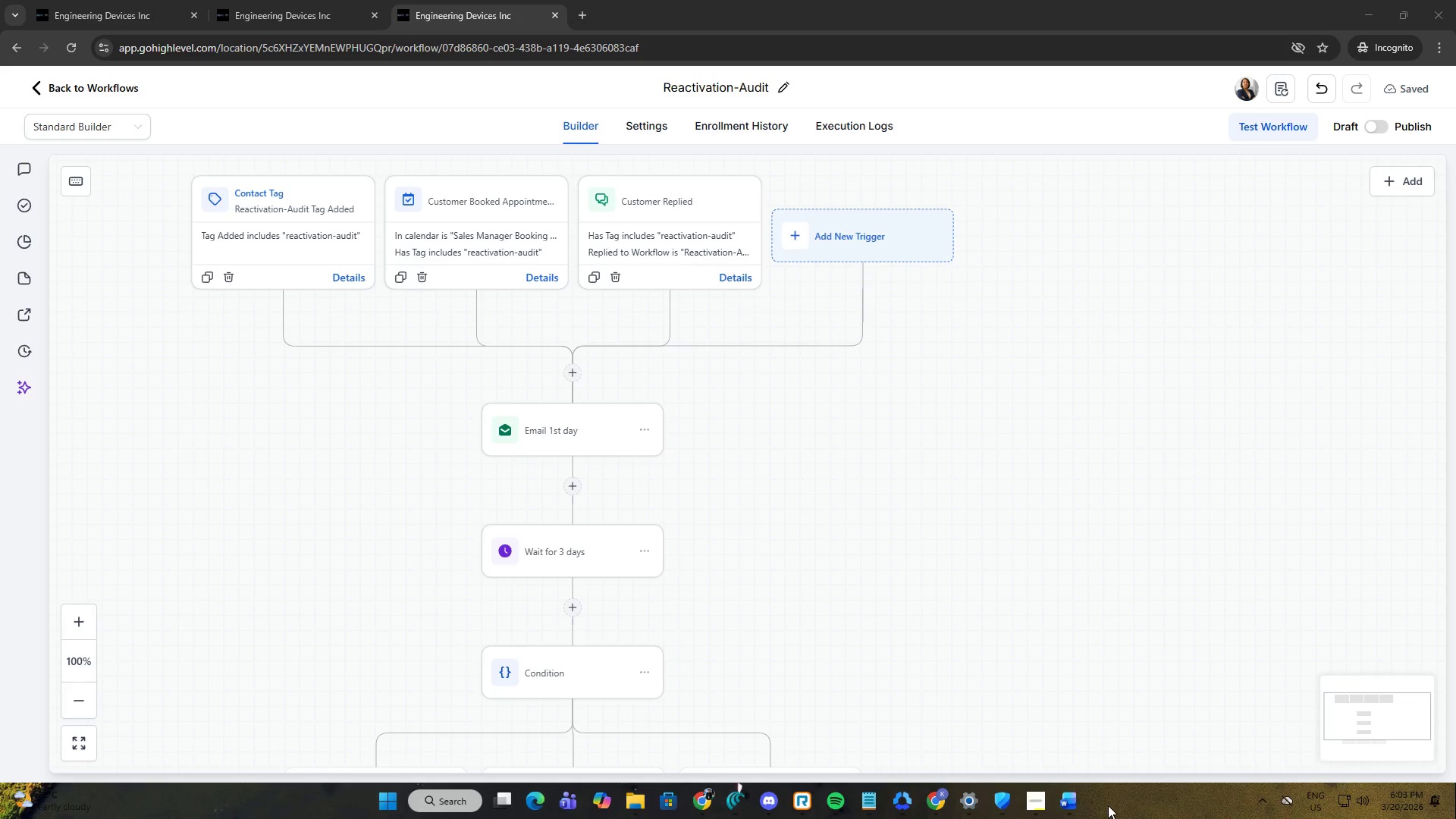 
left_click([1077, 802])
 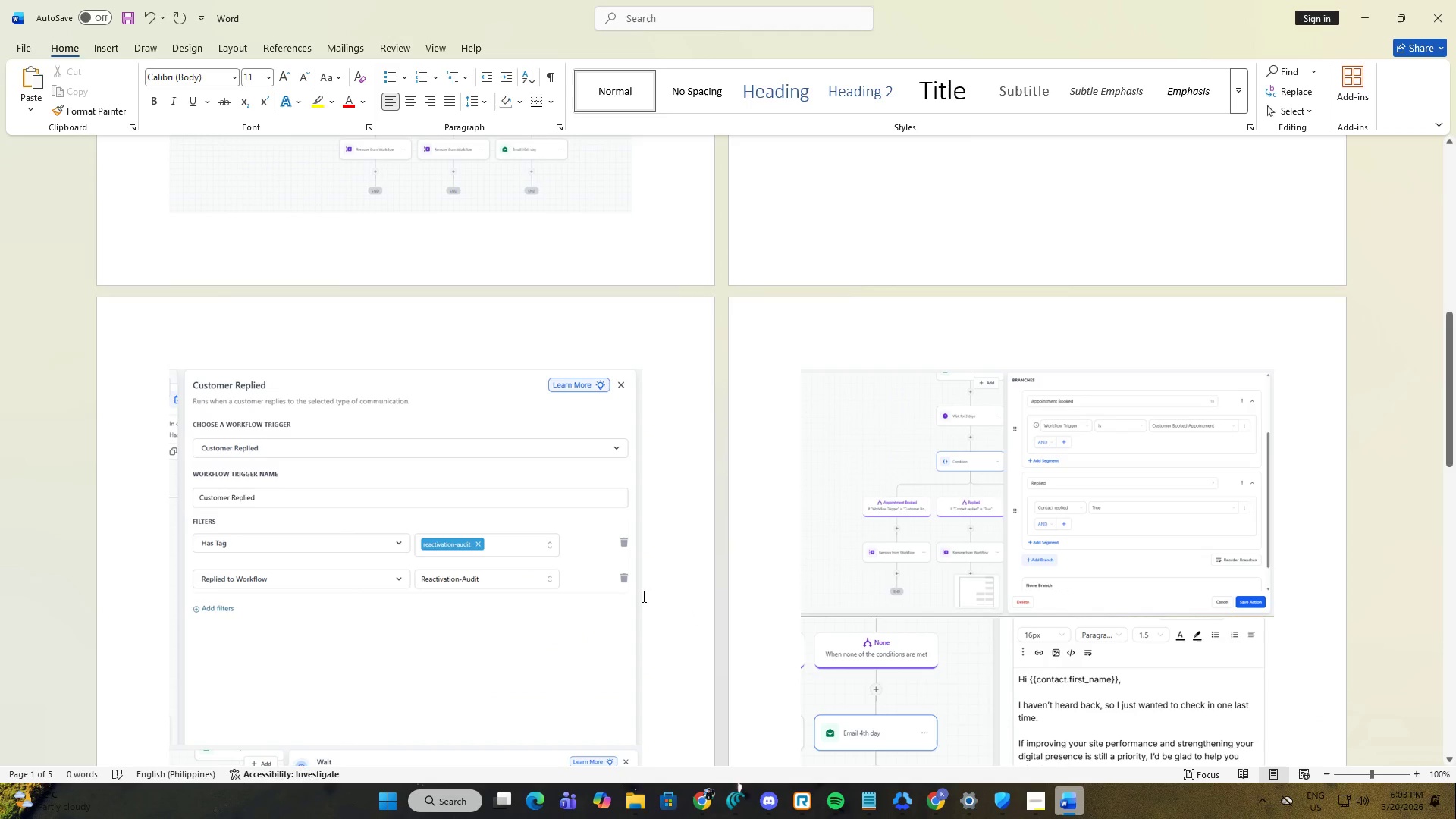 
scroll: coordinate [642, 596], scroll_direction: down, amount: 4.0
 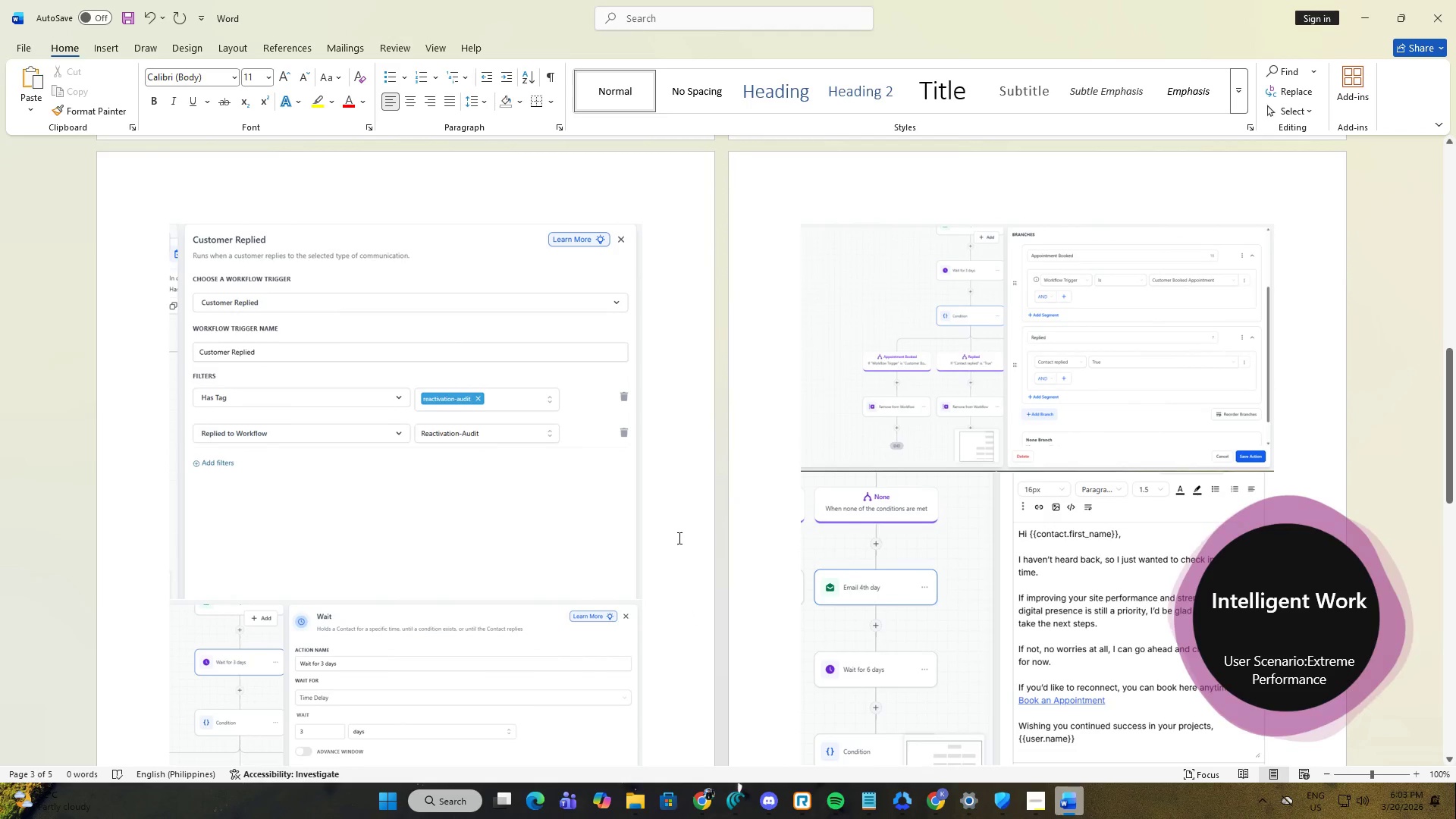 
left_click([681, 535])
 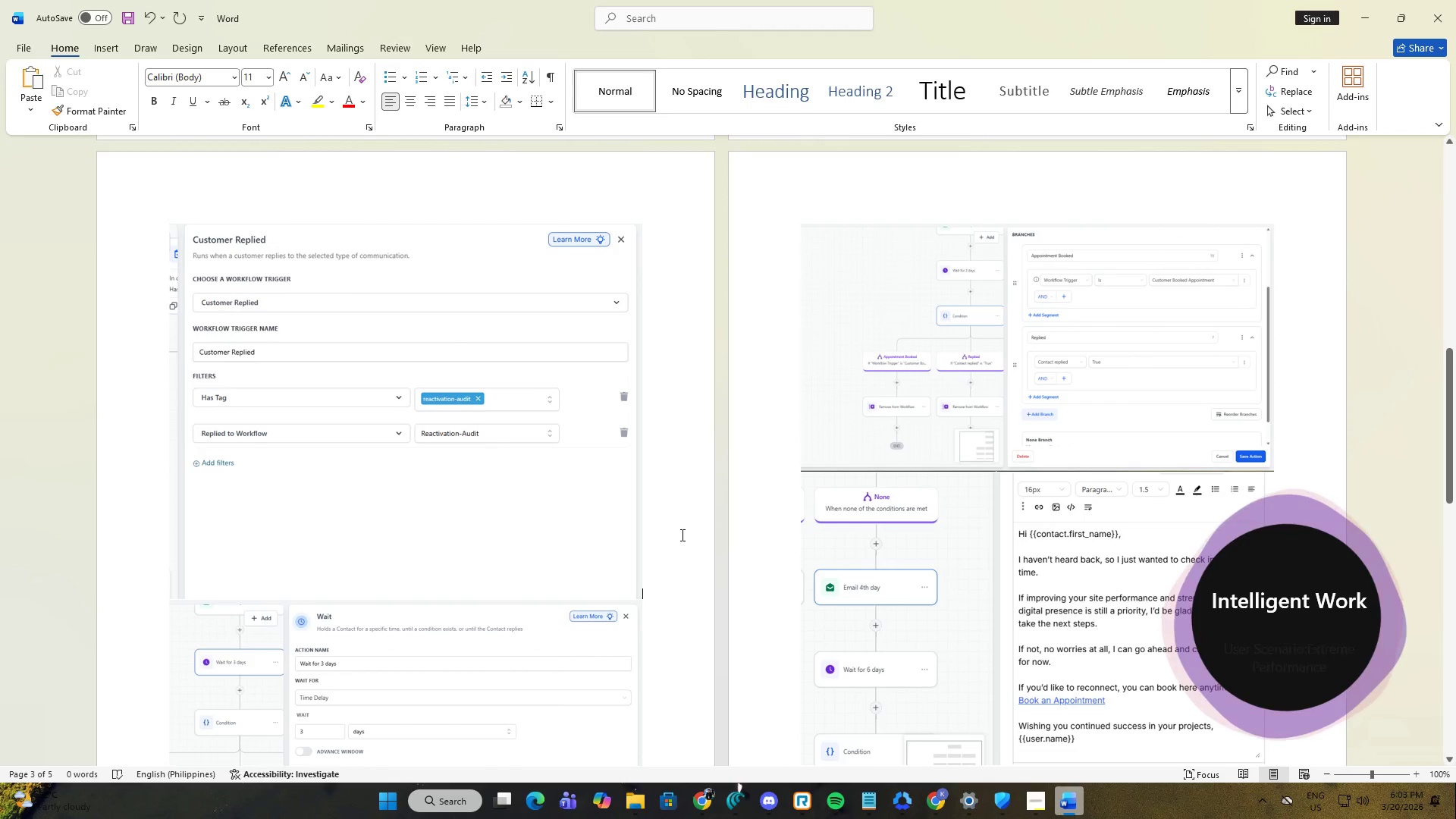 
key(Control+ControlLeft)
 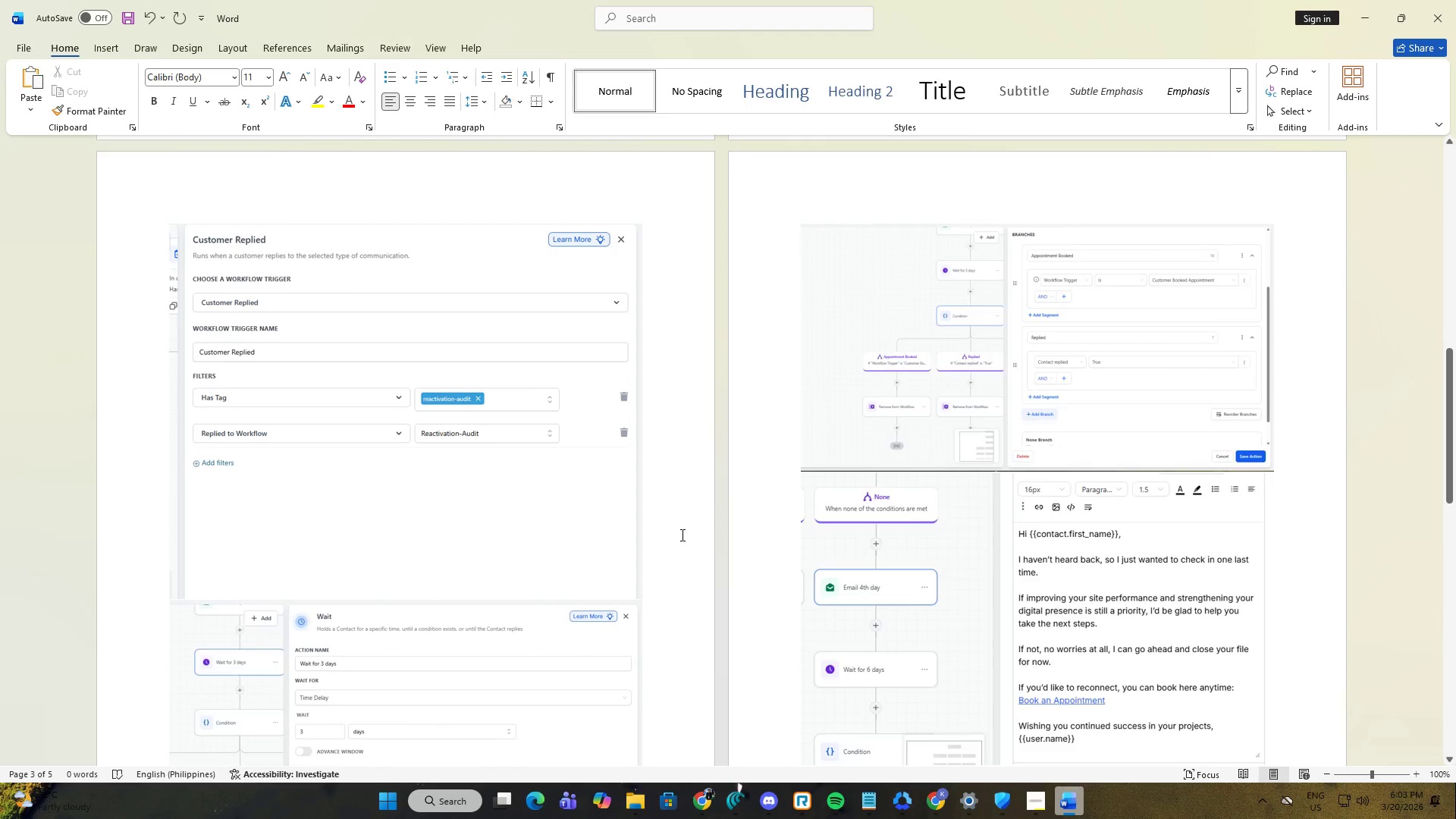 
key(Control+V)
 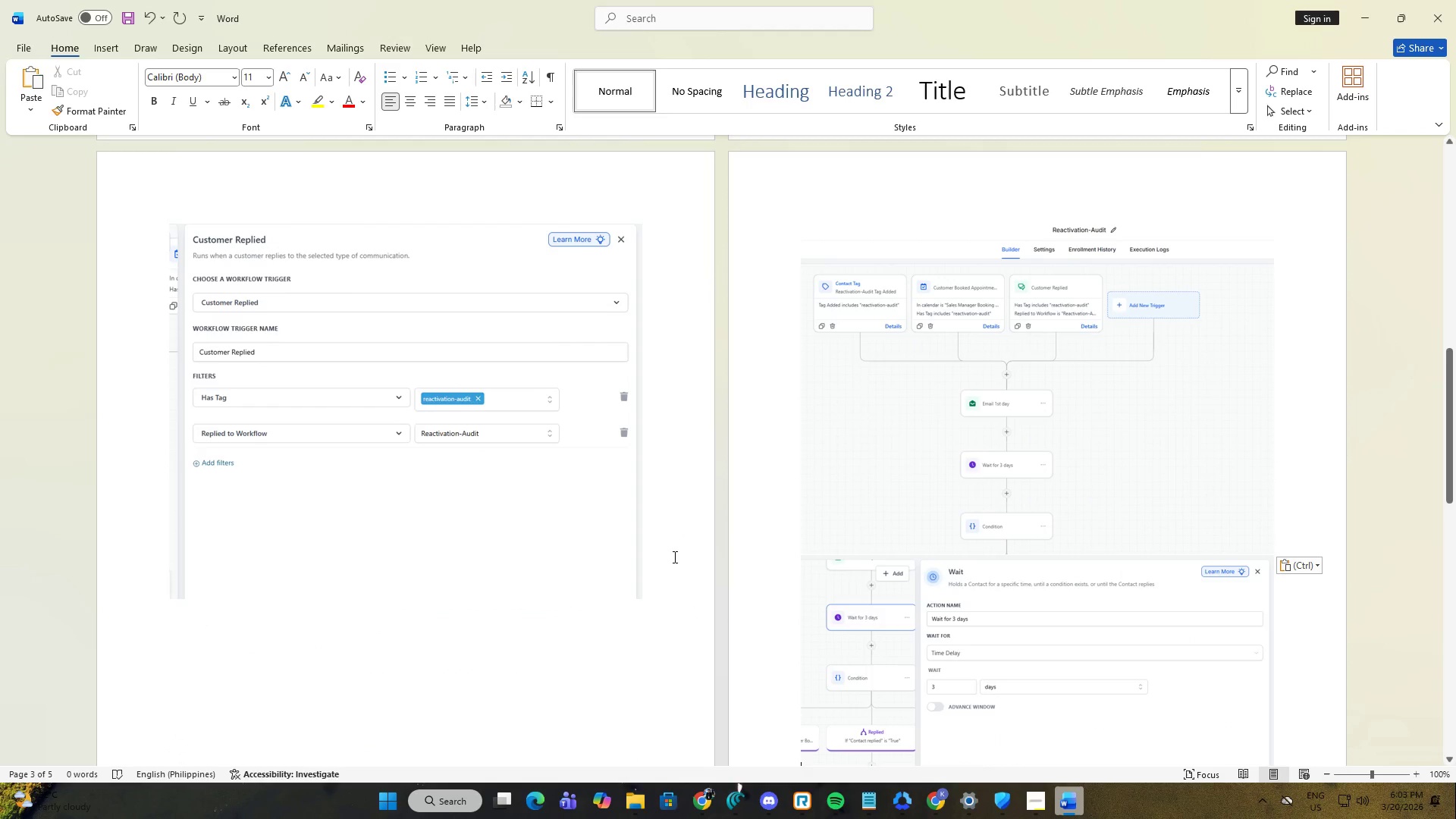 
scroll: coordinate [672, 560], scroll_direction: down, amount: 4.0
 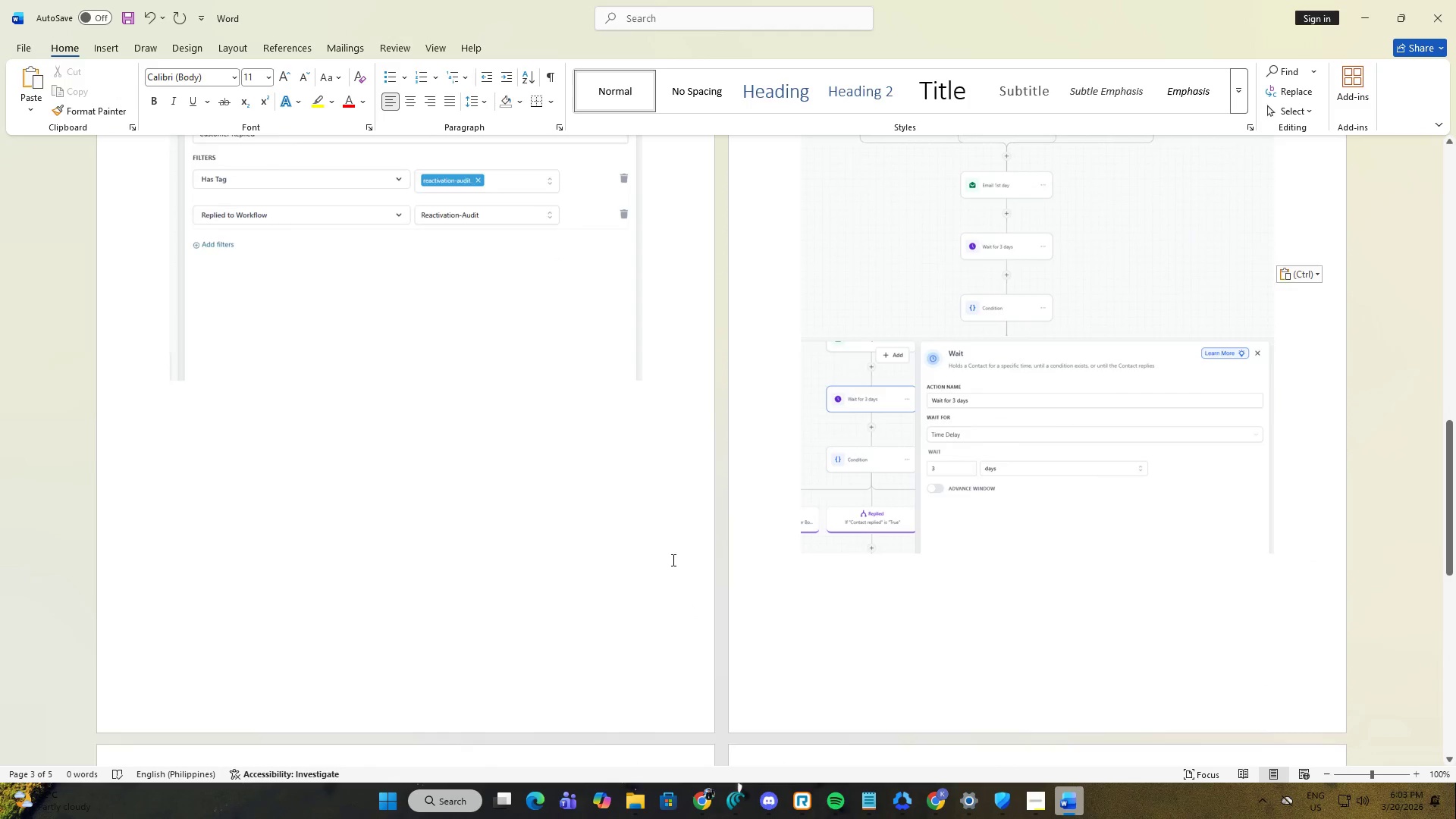 
left_click([566, 534])
 